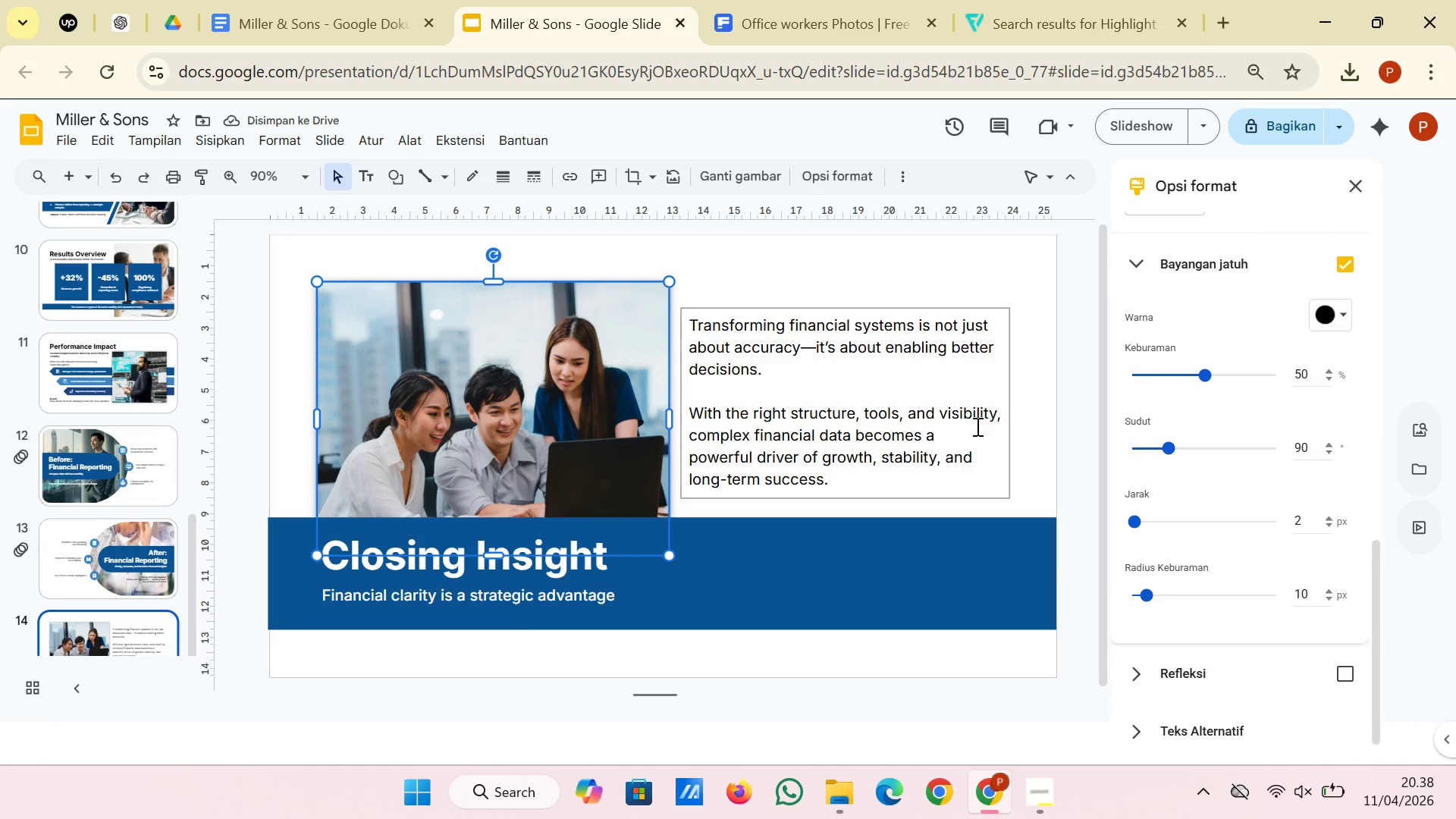 
left_click([1048, 427])
 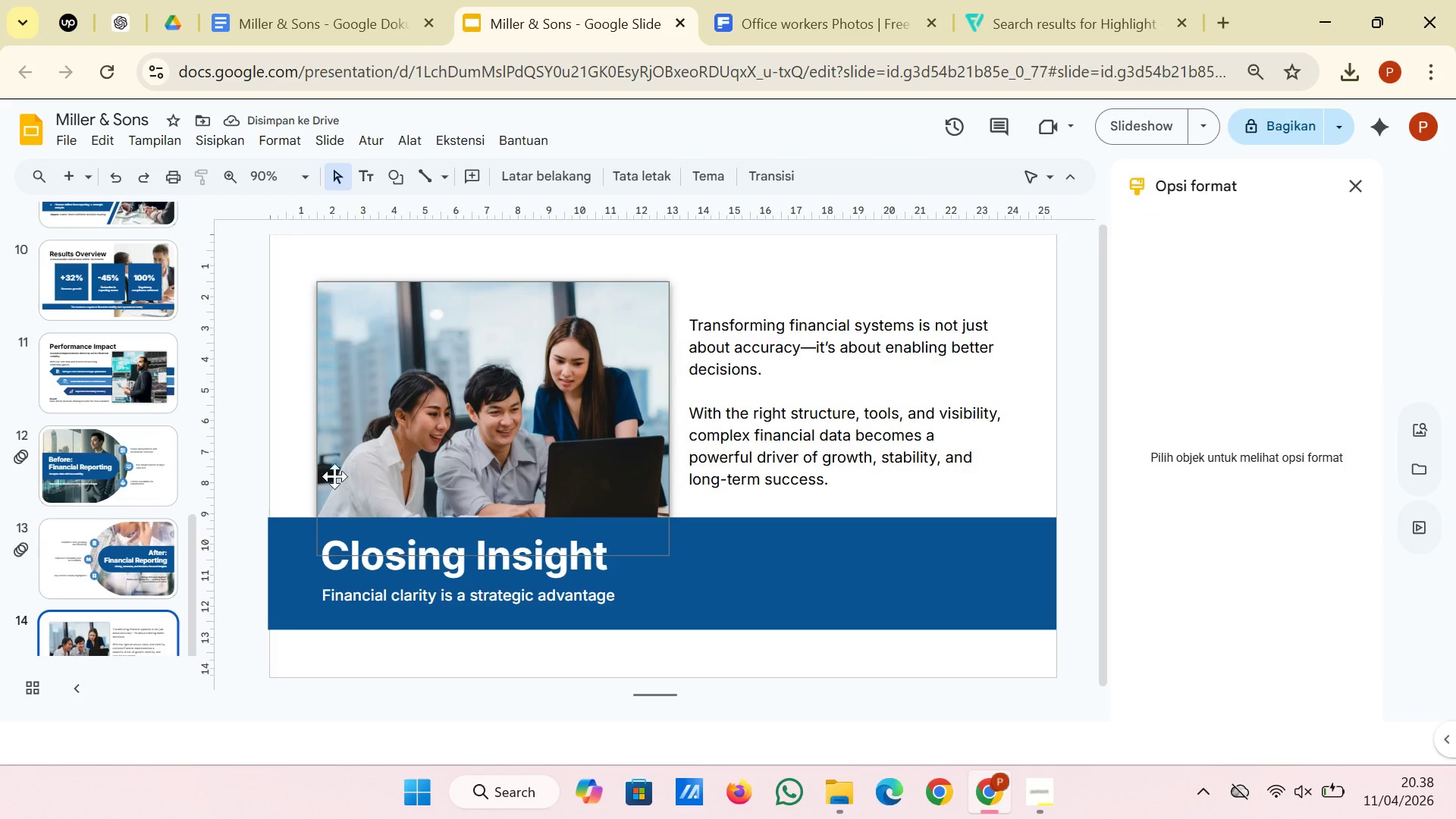 
left_click([114, 565])
 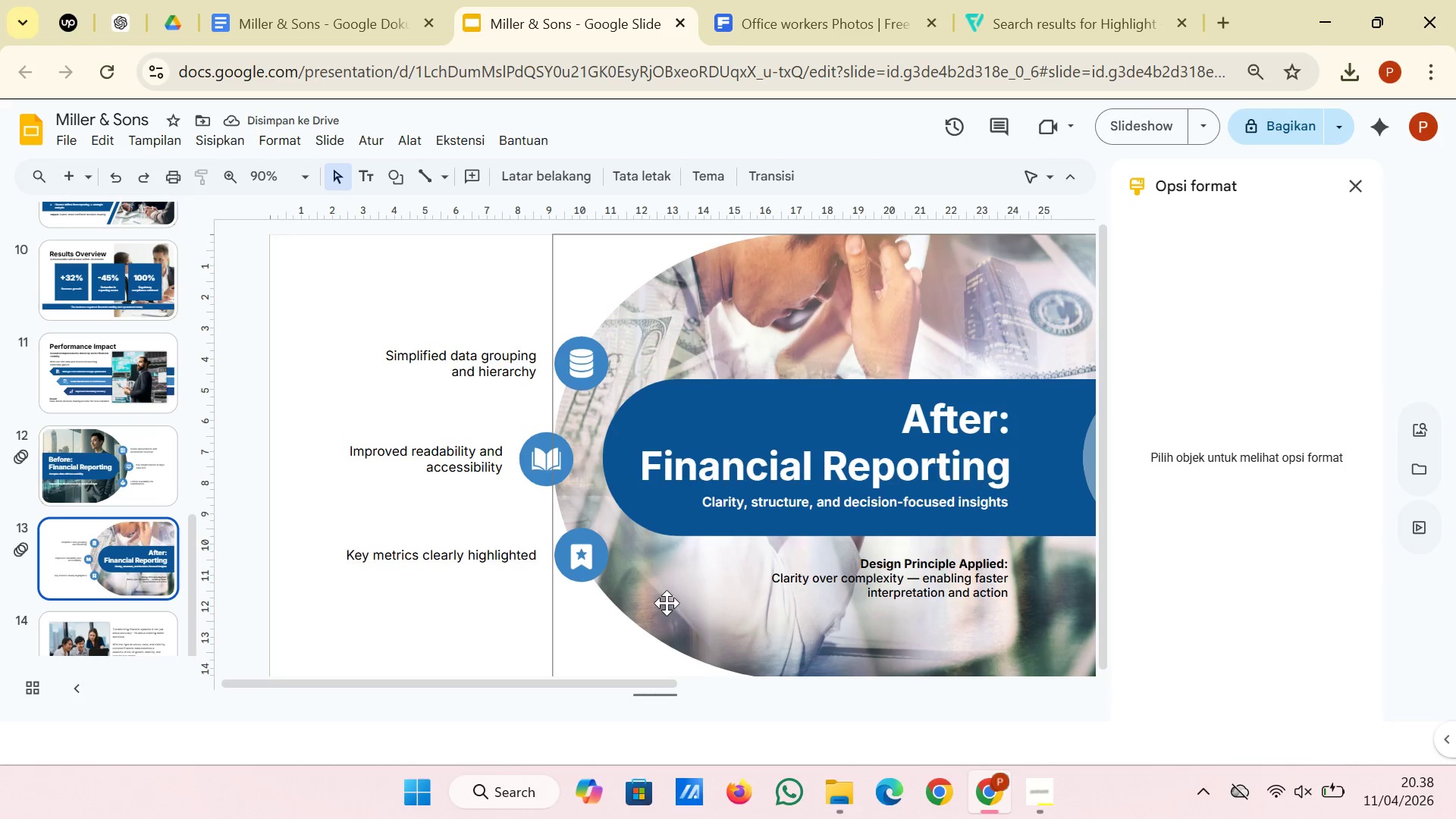 
left_click([658, 623])
 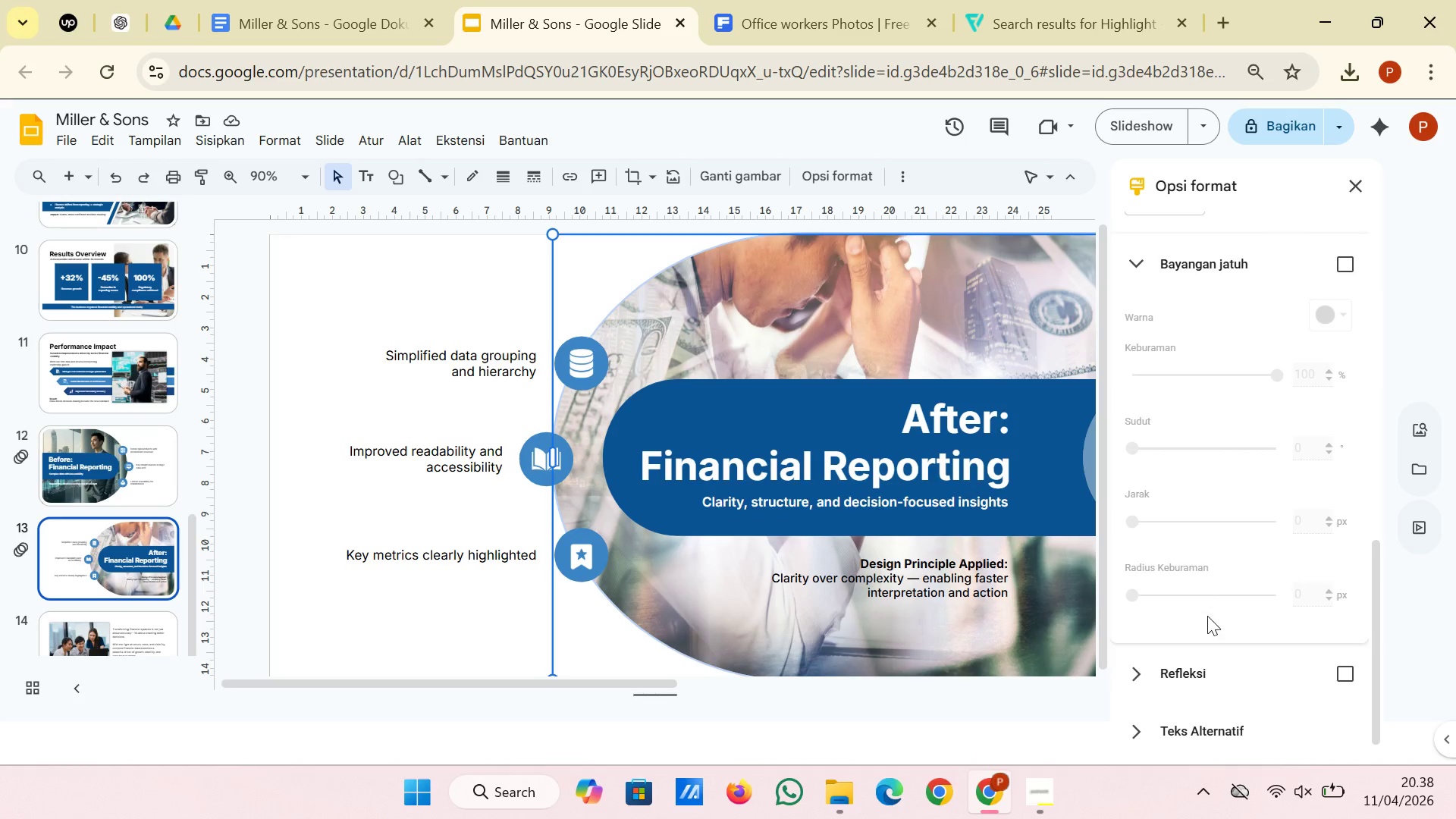 
scroll: coordinate [1207, 620], scroll_direction: down, amount: 3.0
 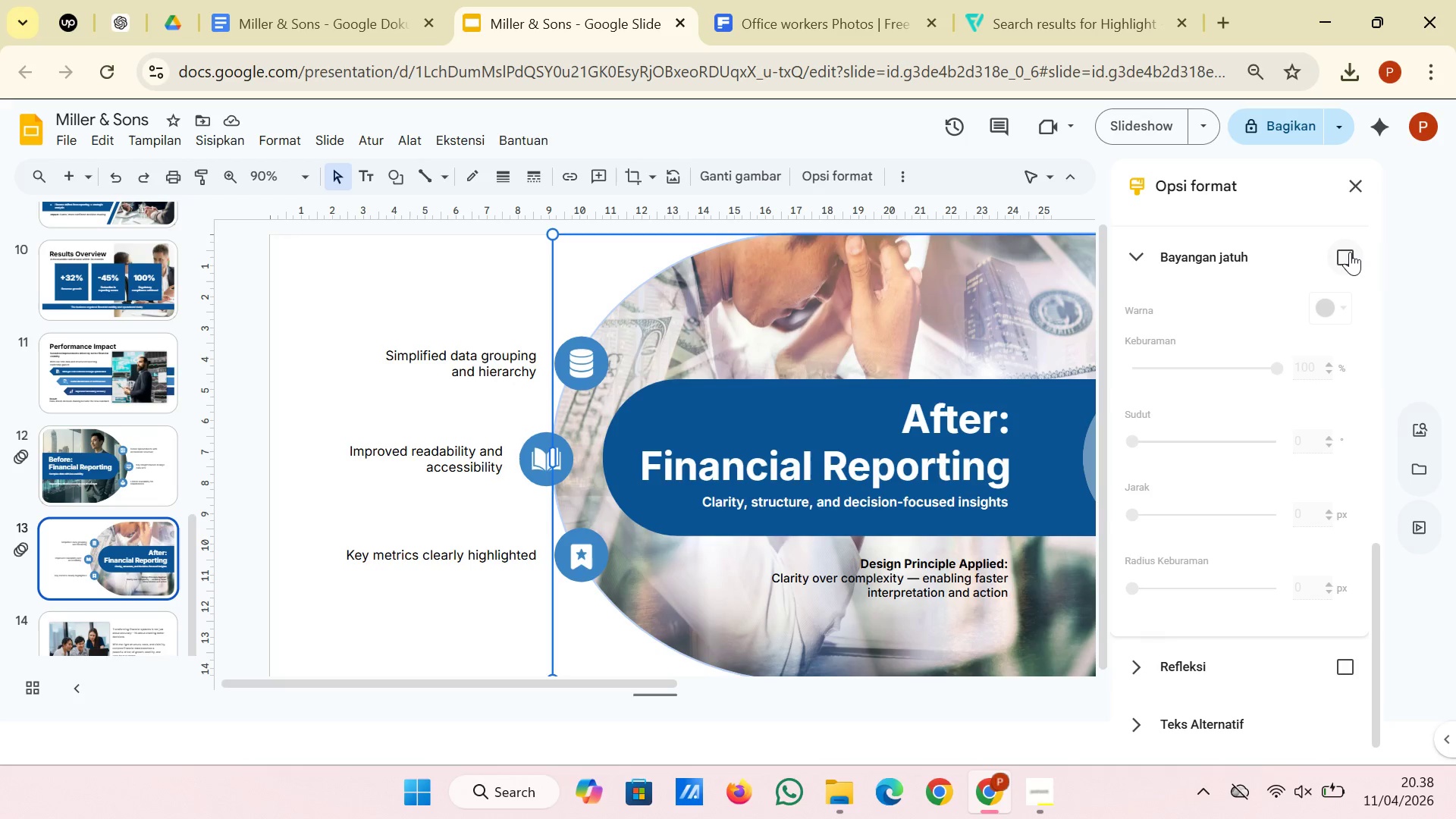 
left_click([1350, 256])
 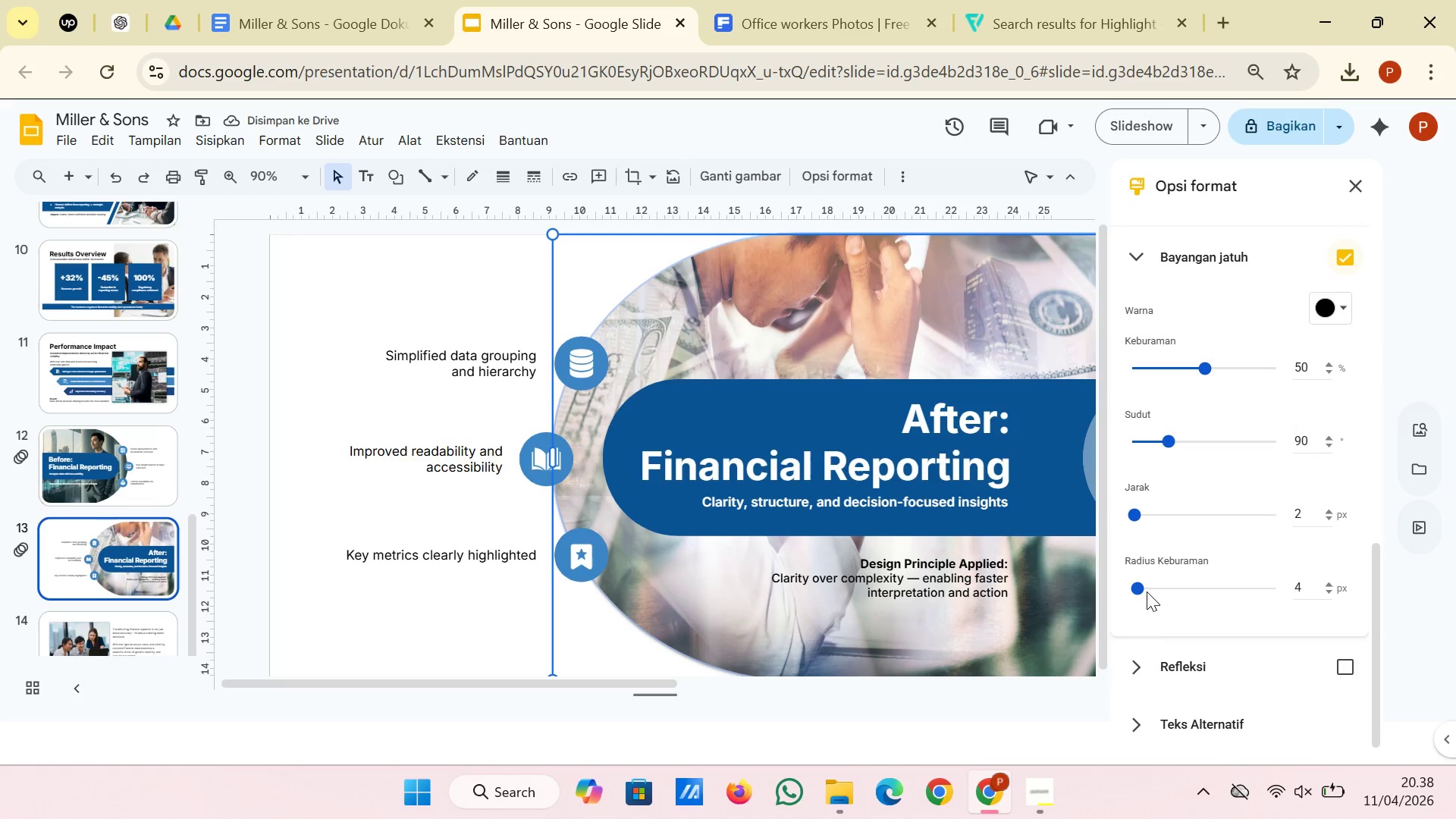 
left_click_drag(start_coordinate=[1138, 588], to_coordinate=[1147, 588])
 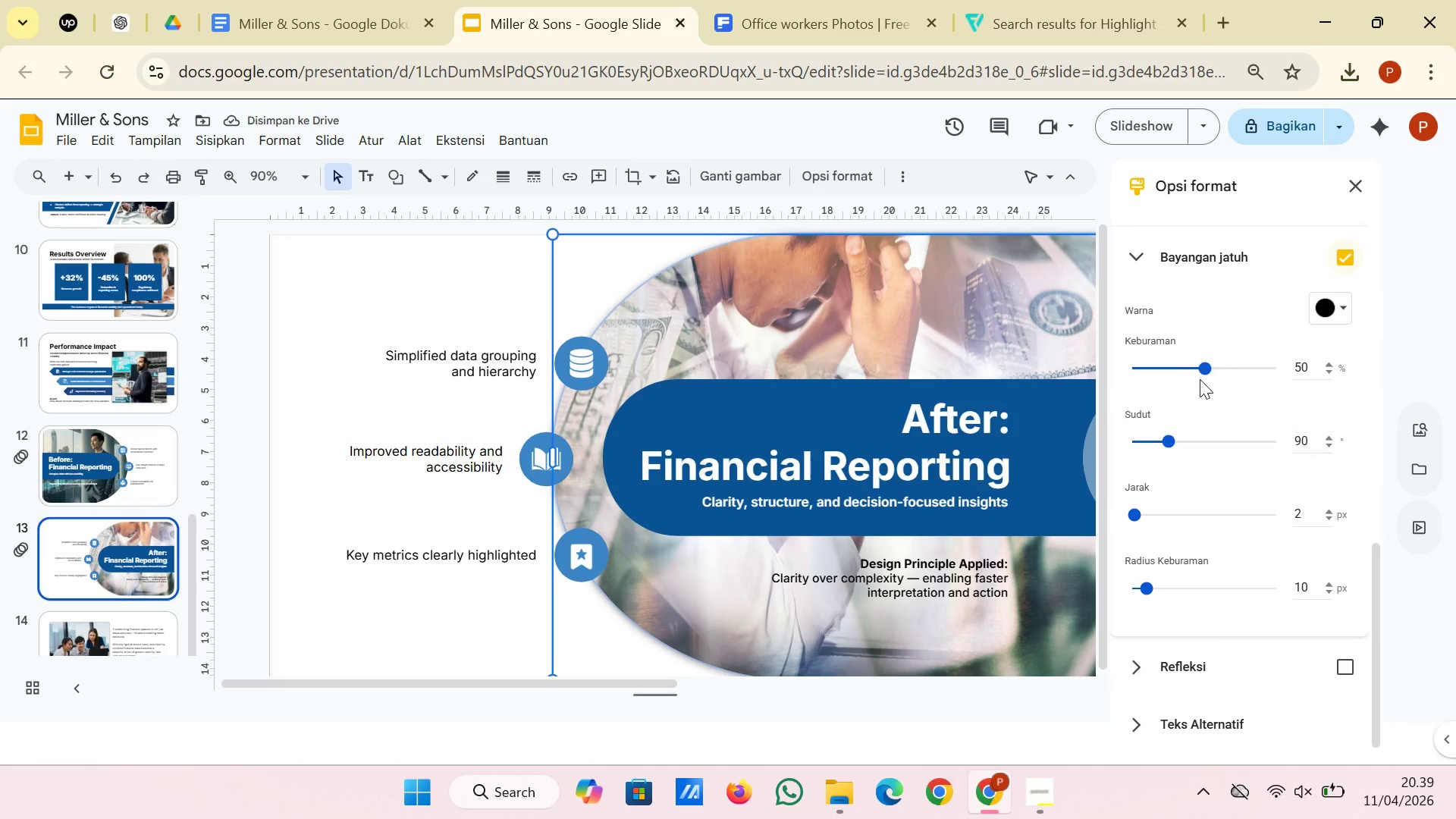 
left_click_drag(start_coordinate=[1200, 365], to_coordinate=[1210, 365])
 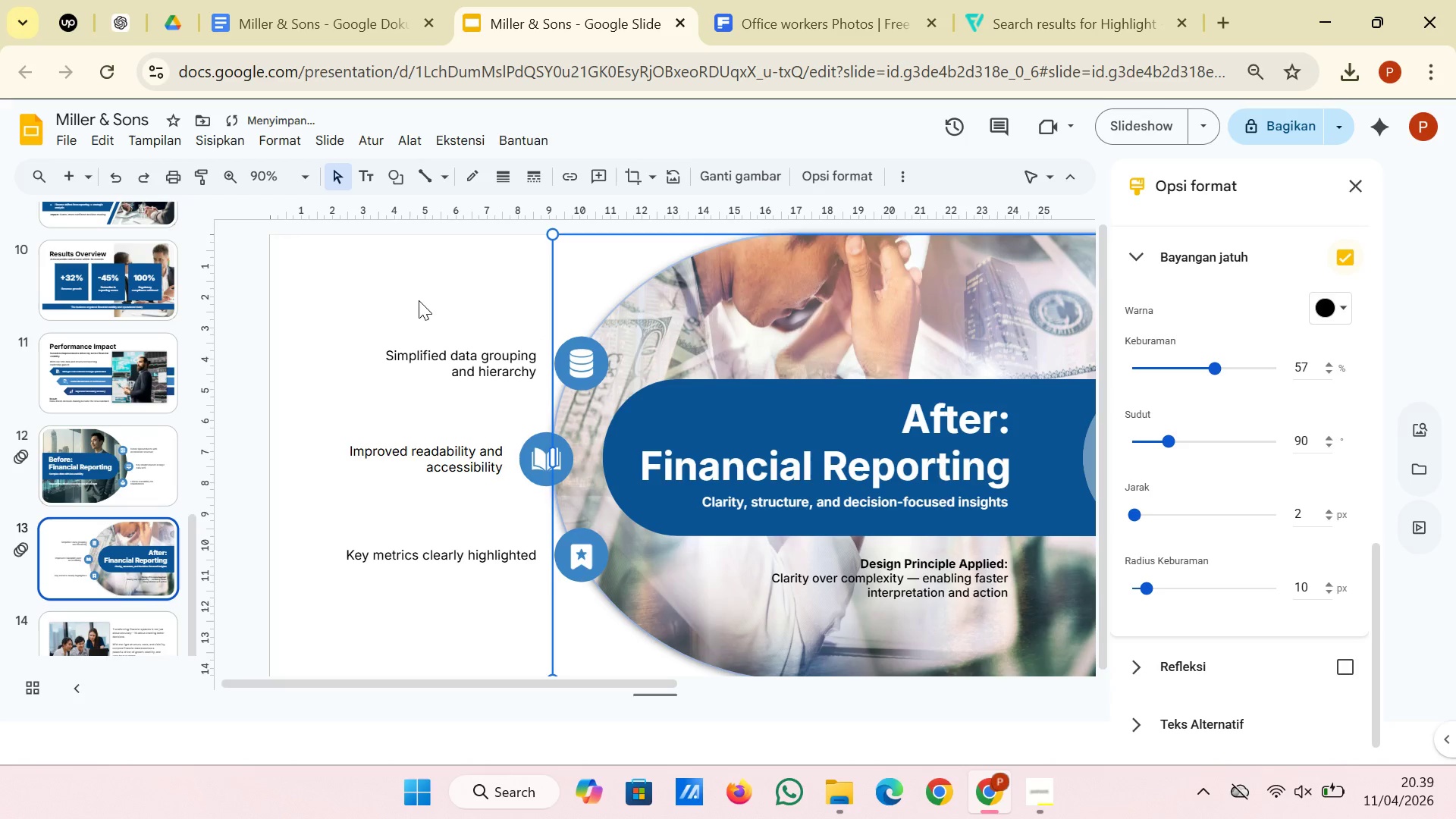 
left_click([419, 287])
 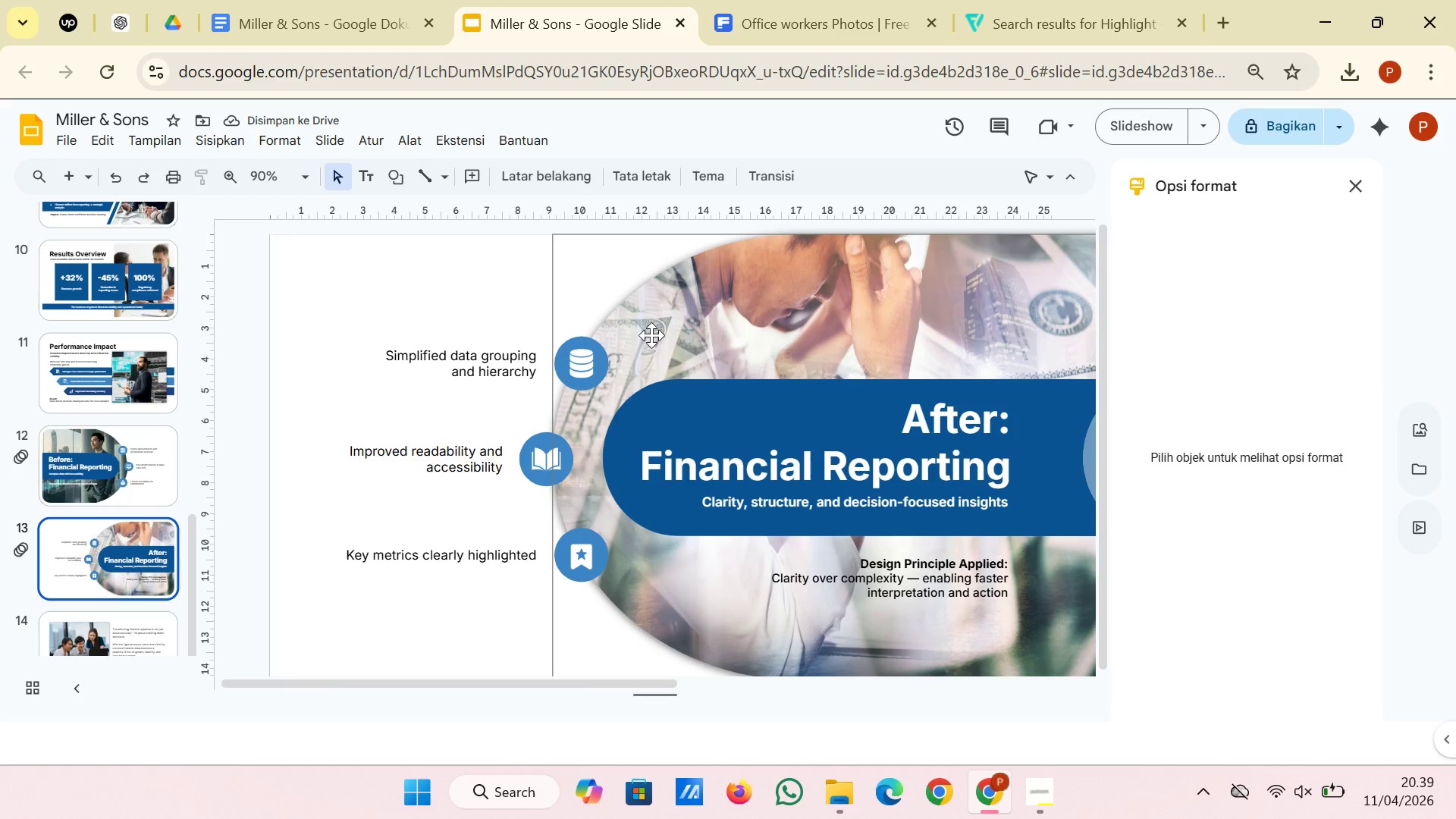 
left_click([656, 340])
 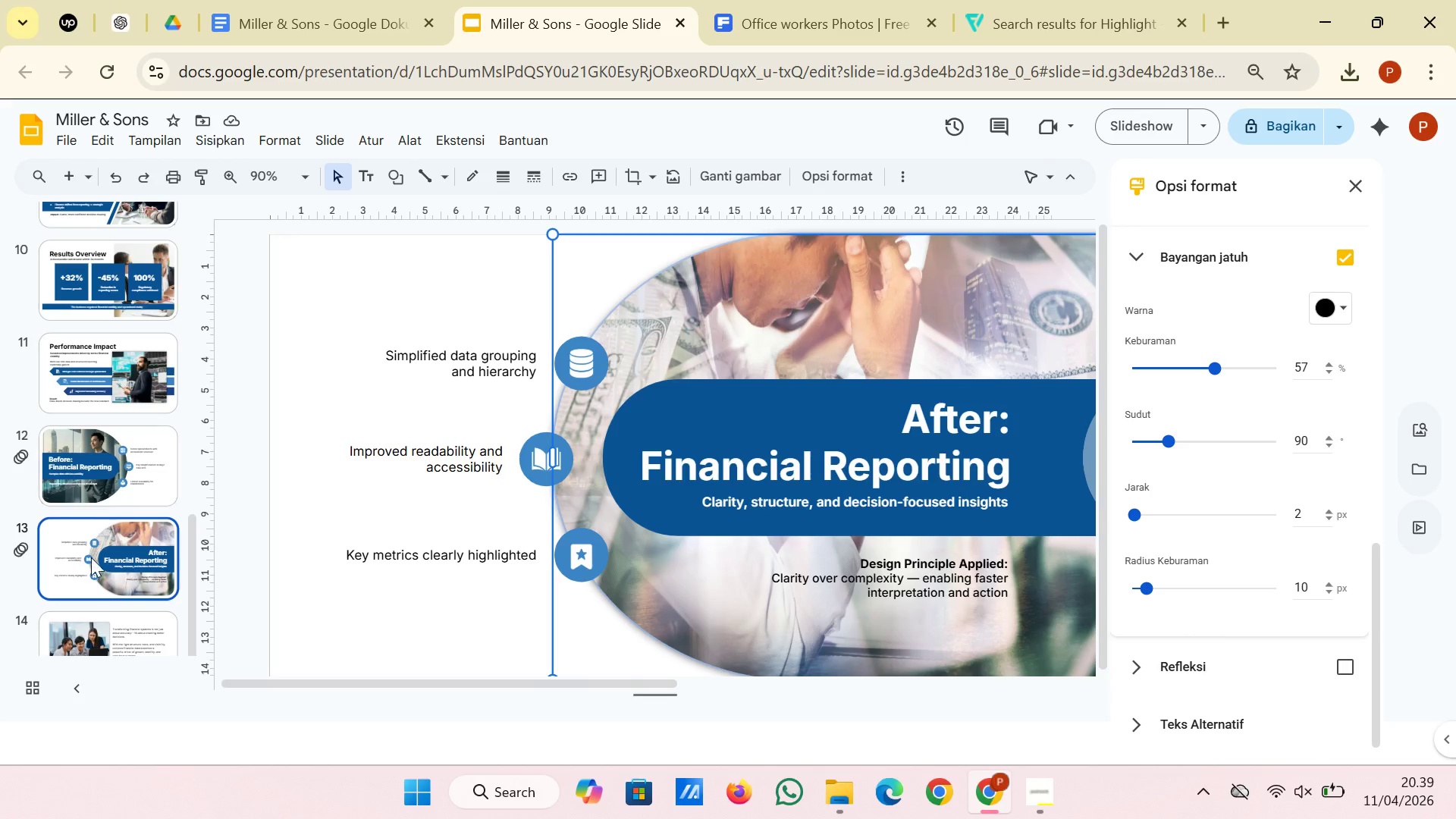 
left_click([111, 487])
 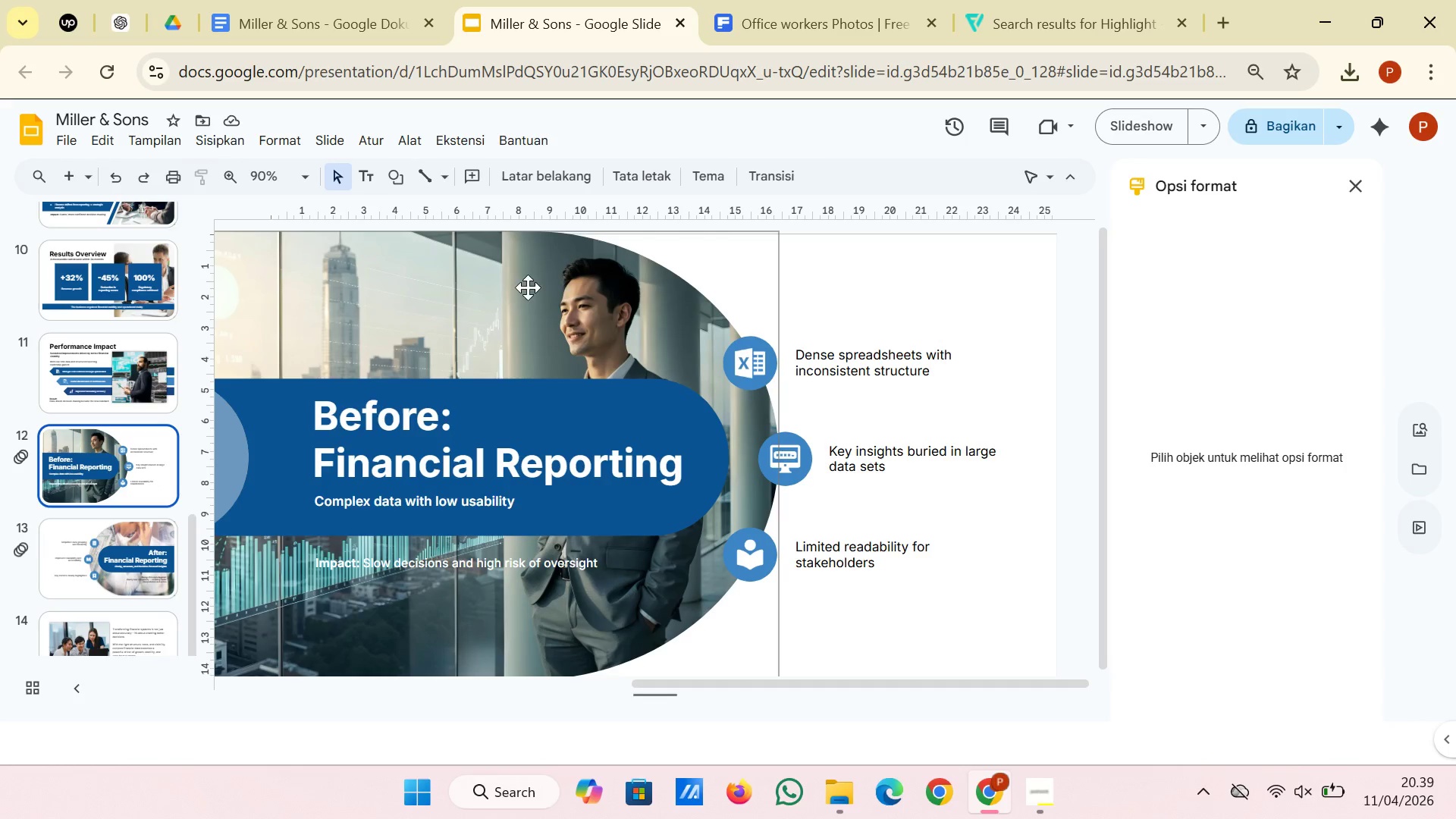 
left_click([528, 287])
 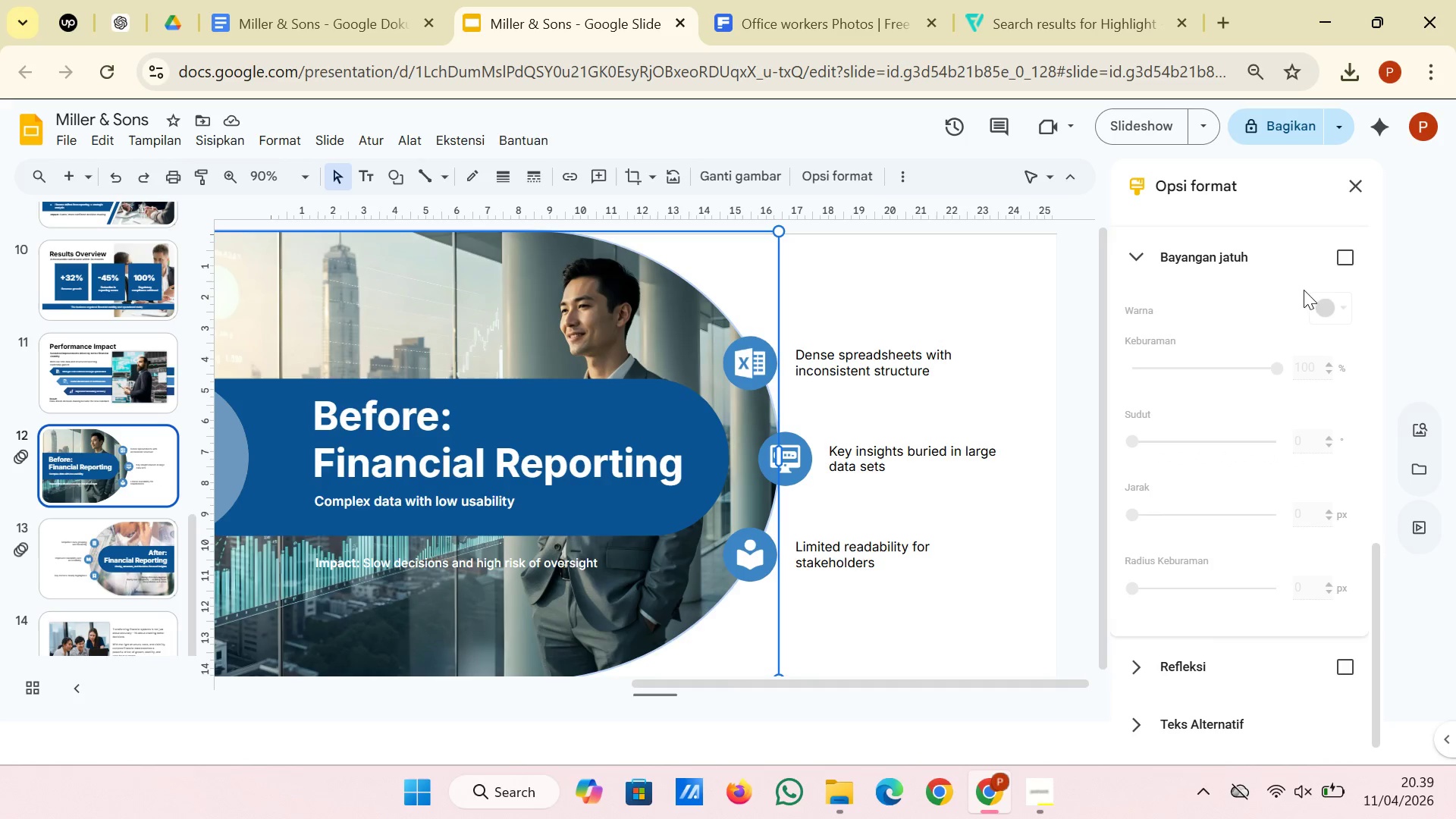 
left_click([1345, 266])
 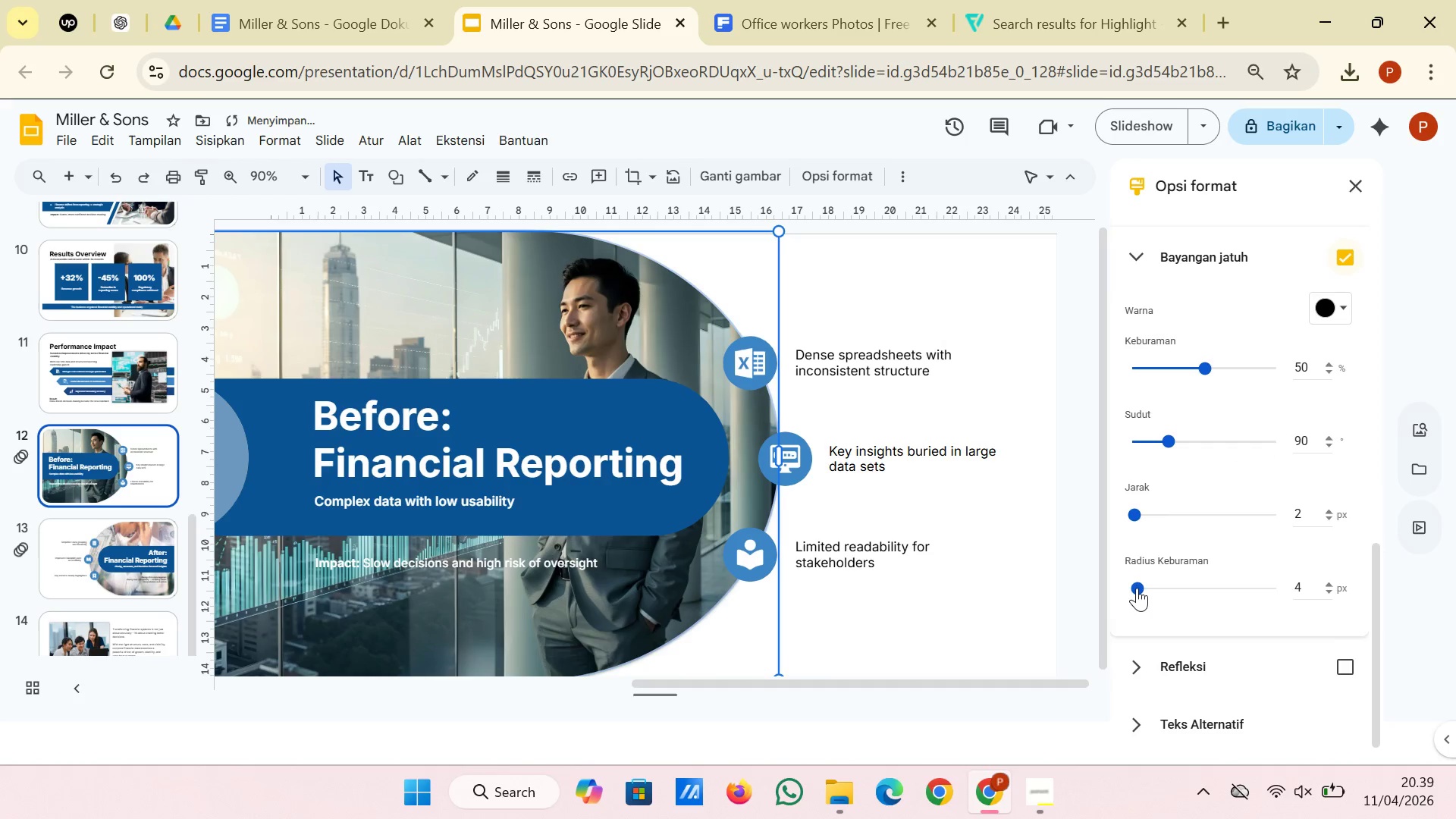 
left_click_drag(start_coordinate=[1137, 588], to_coordinate=[1147, 588])
 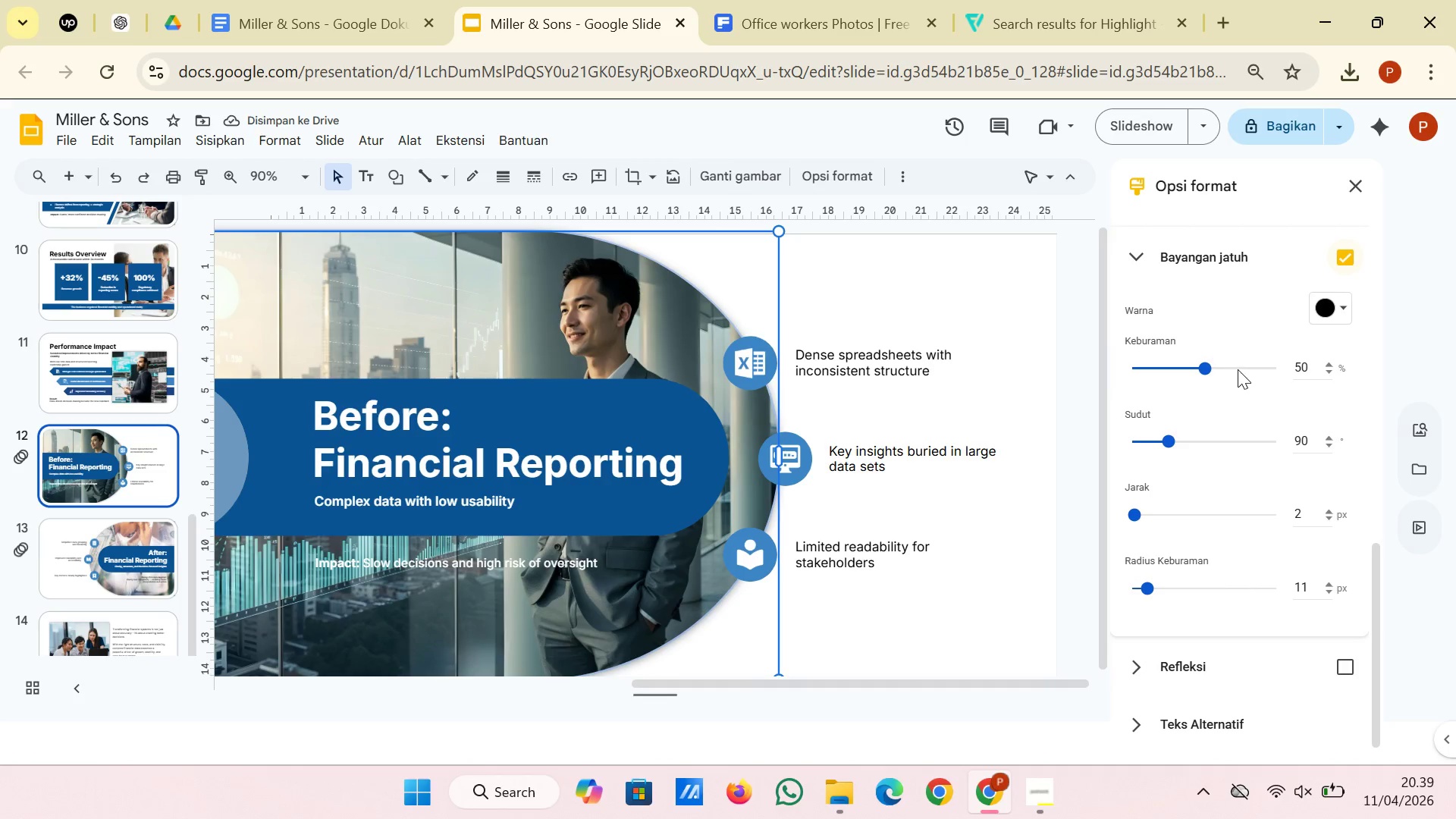 
left_click([1231, 369])
 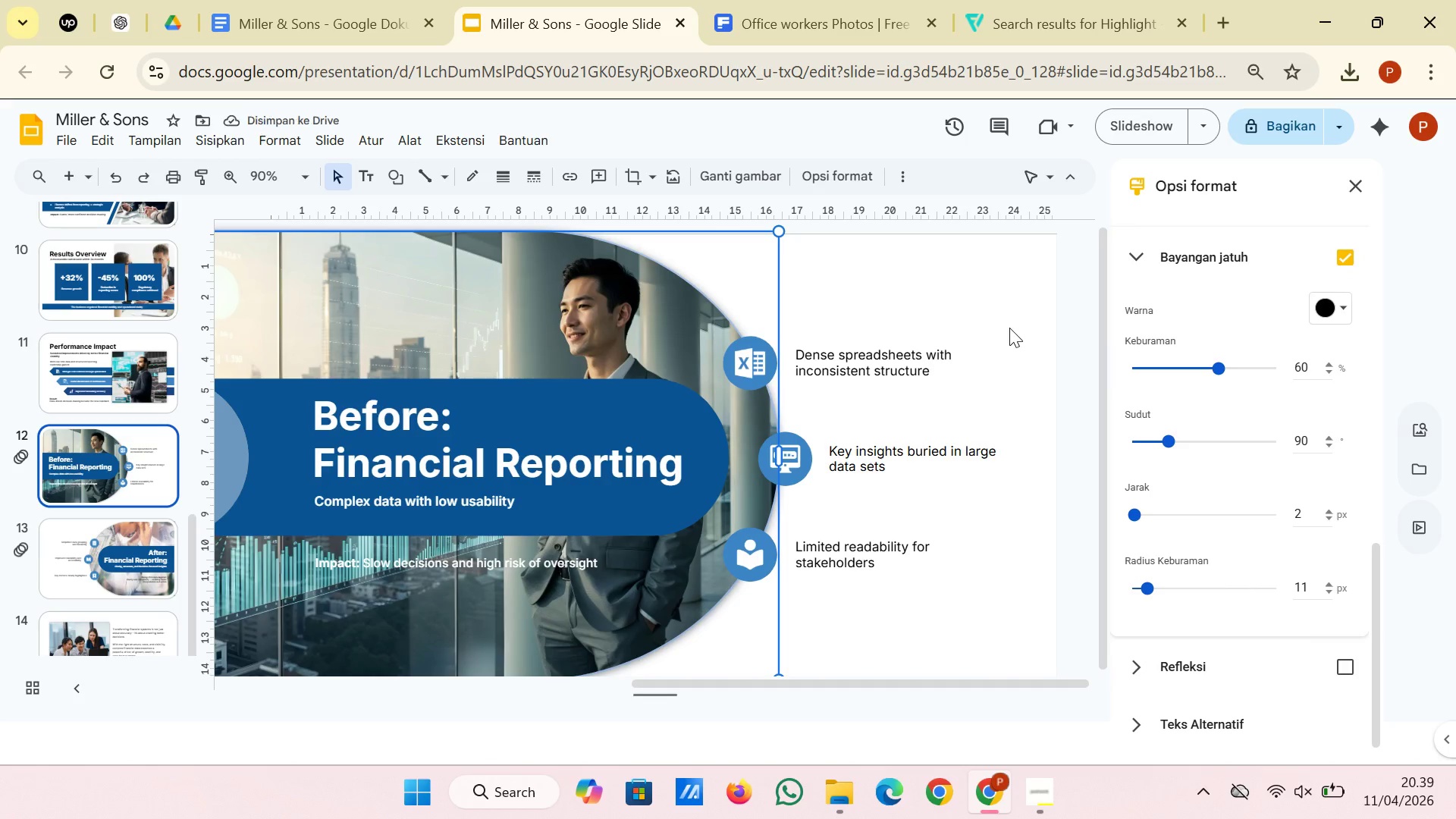 
left_click([1009, 328])
 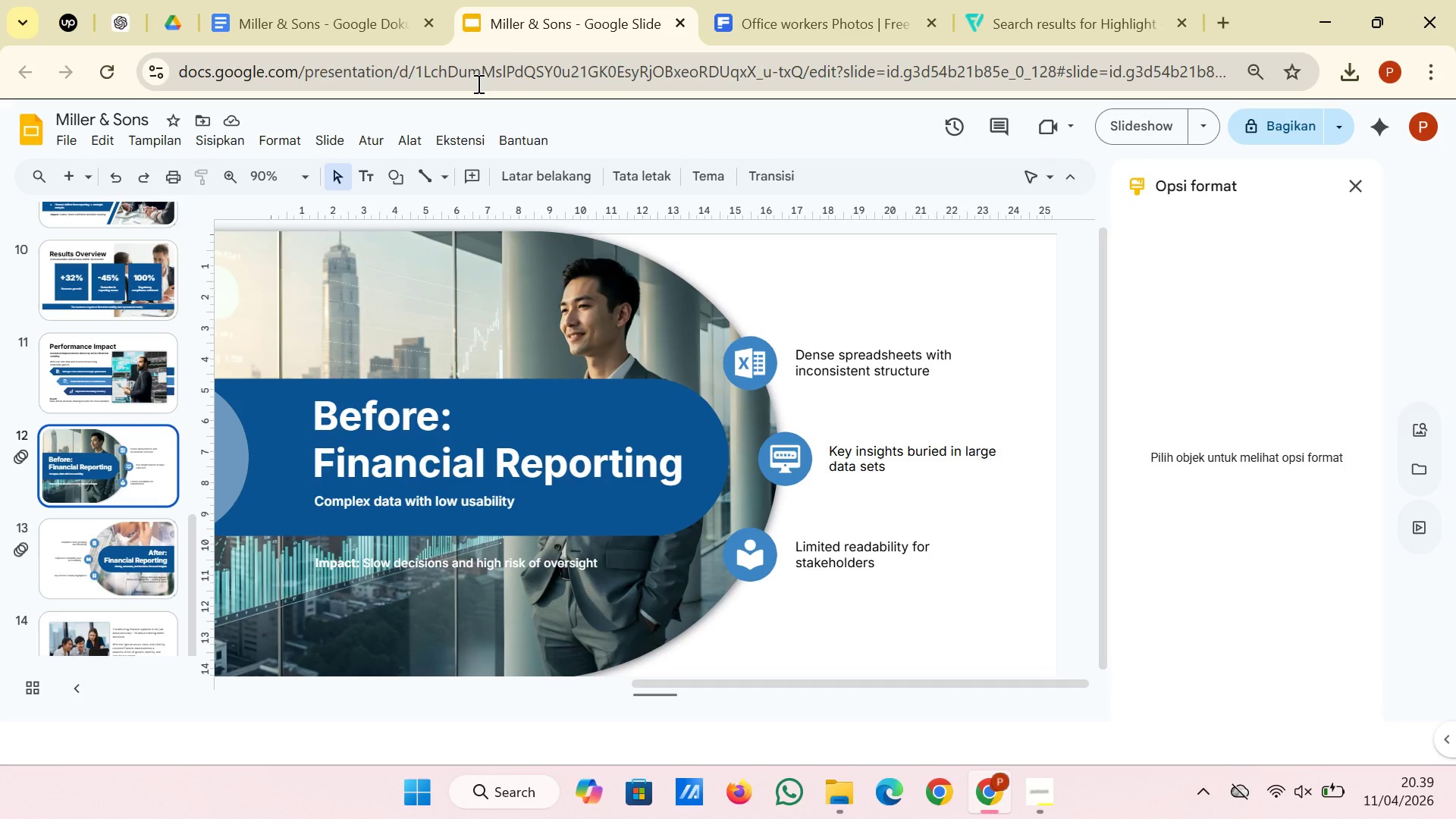 
wait(6.95)
 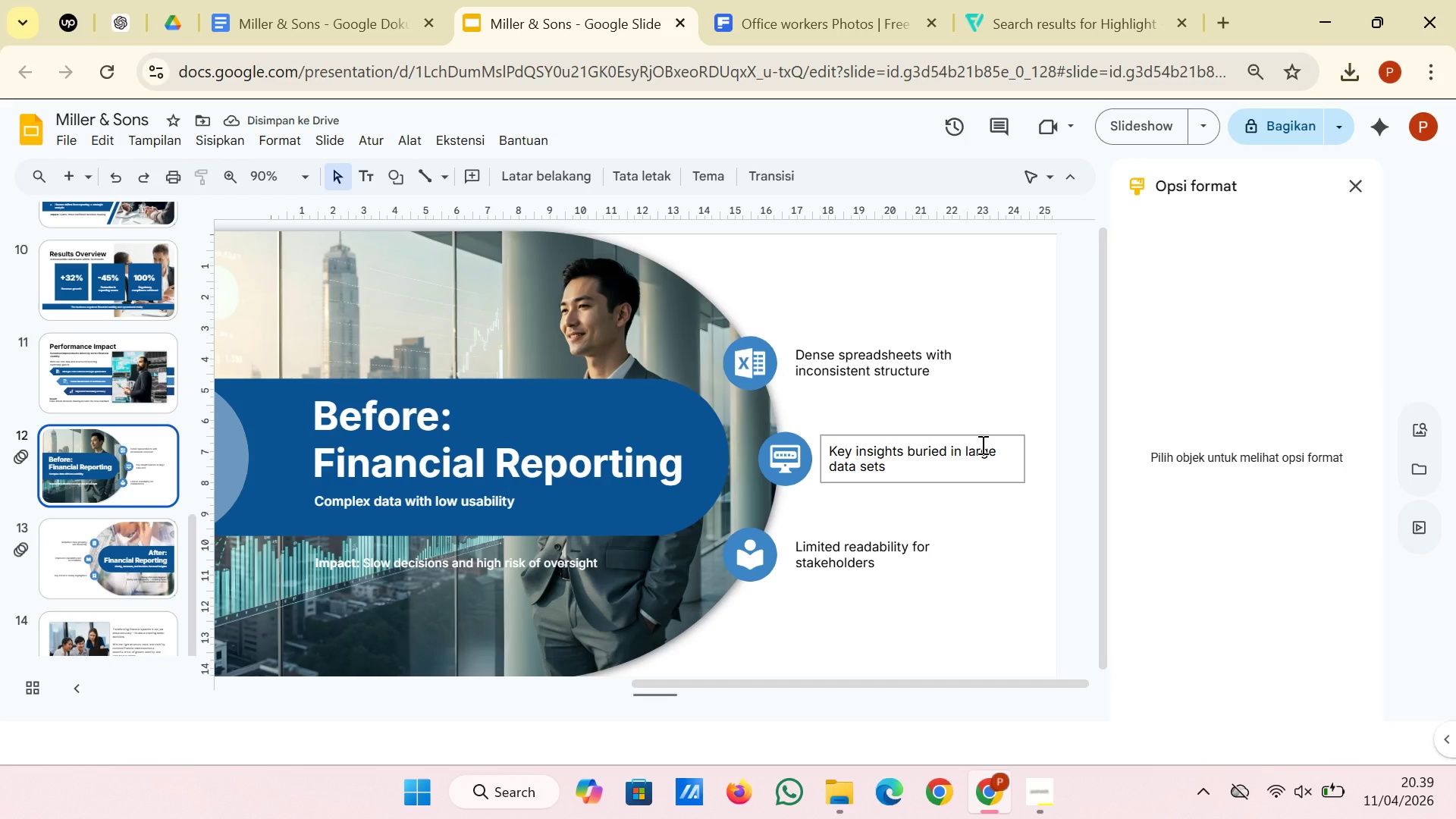 
left_click([126, 557])
 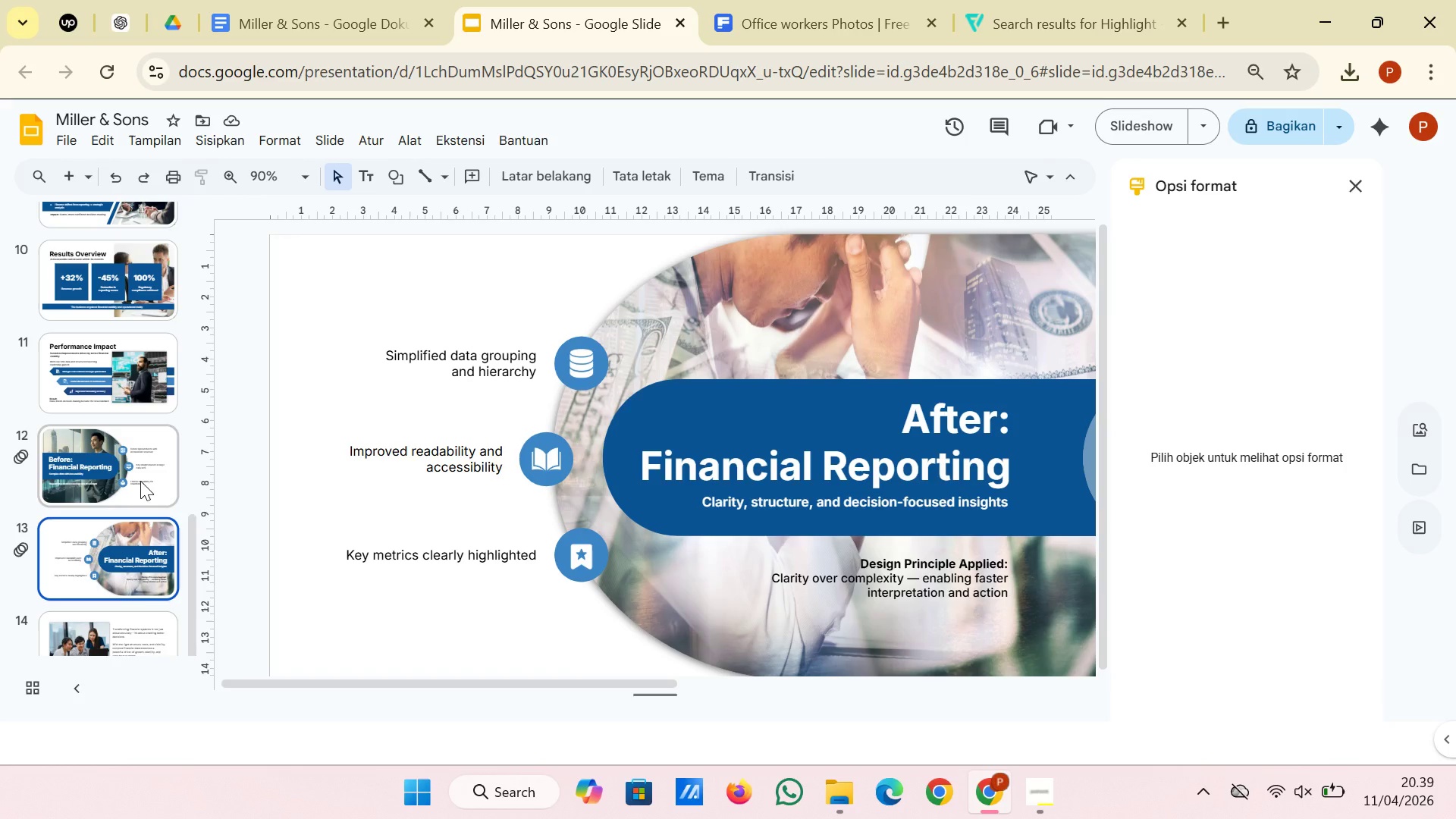 
left_click([140, 481])
 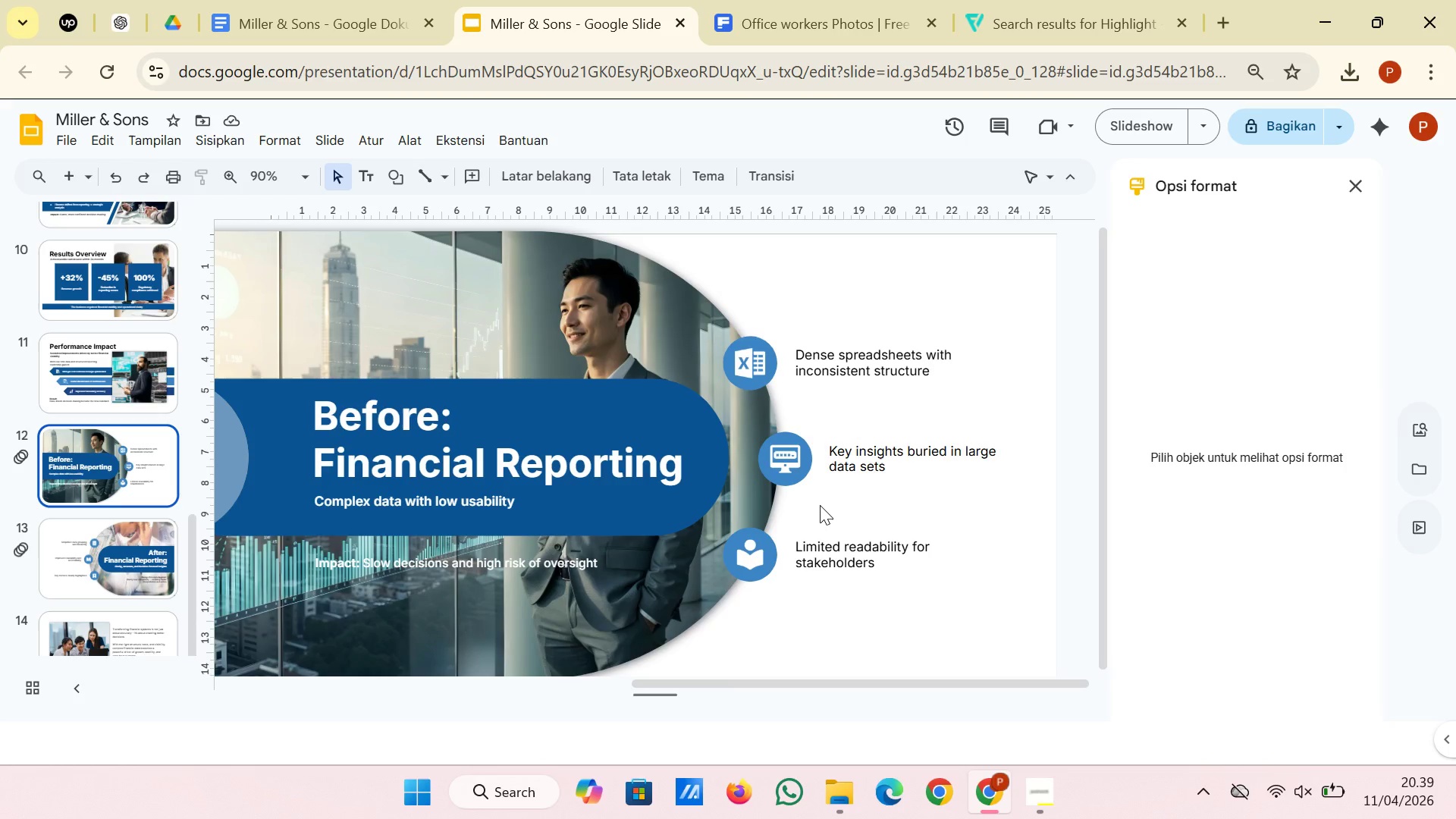 
left_click_drag(start_coordinate=[805, 497], to_coordinate=[780, 460])
 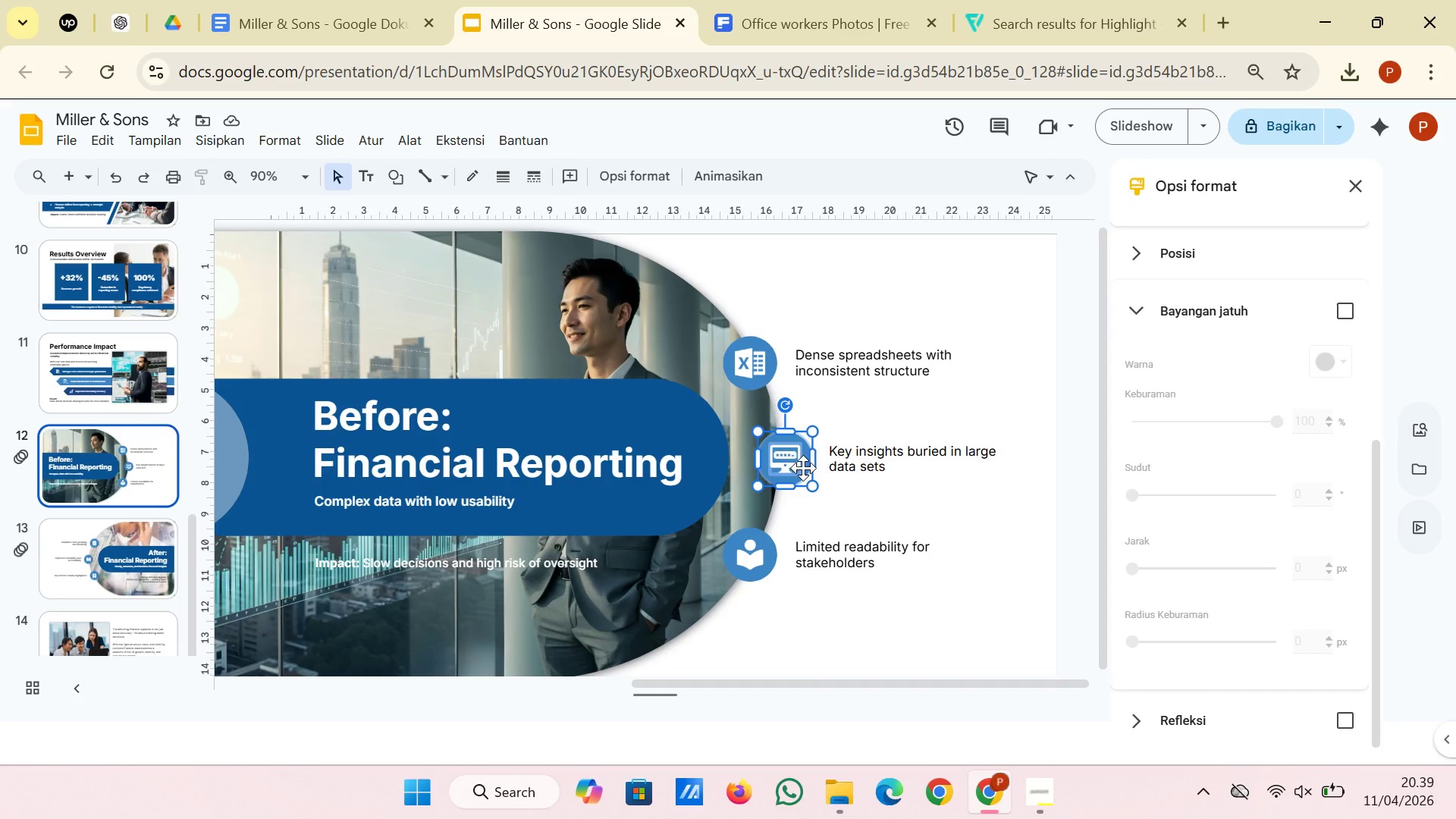 
left_click_drag(start_coordinate=[793, 465], to_coordinate=[786, 465])
 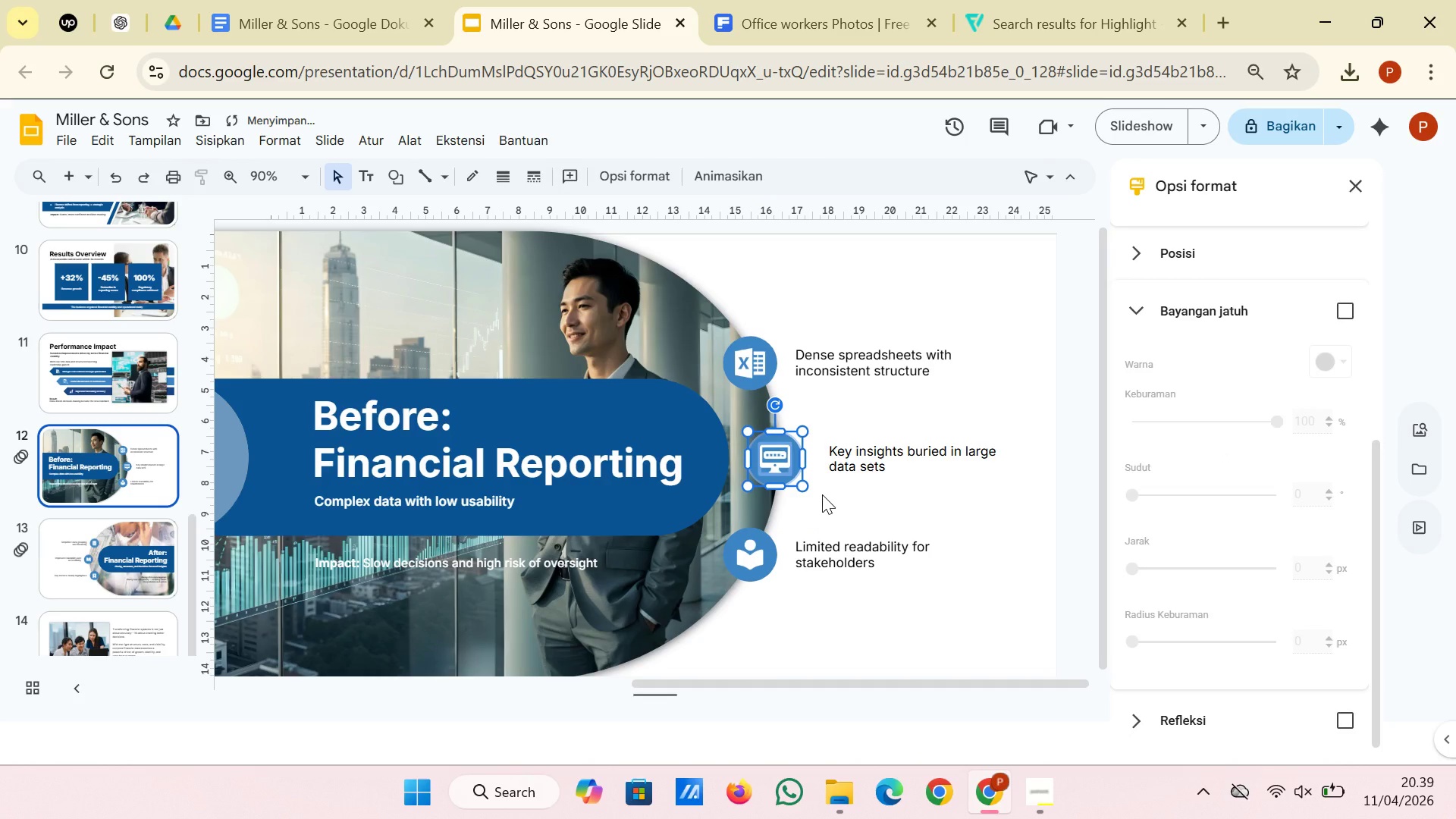 
key(ArrowRight)
 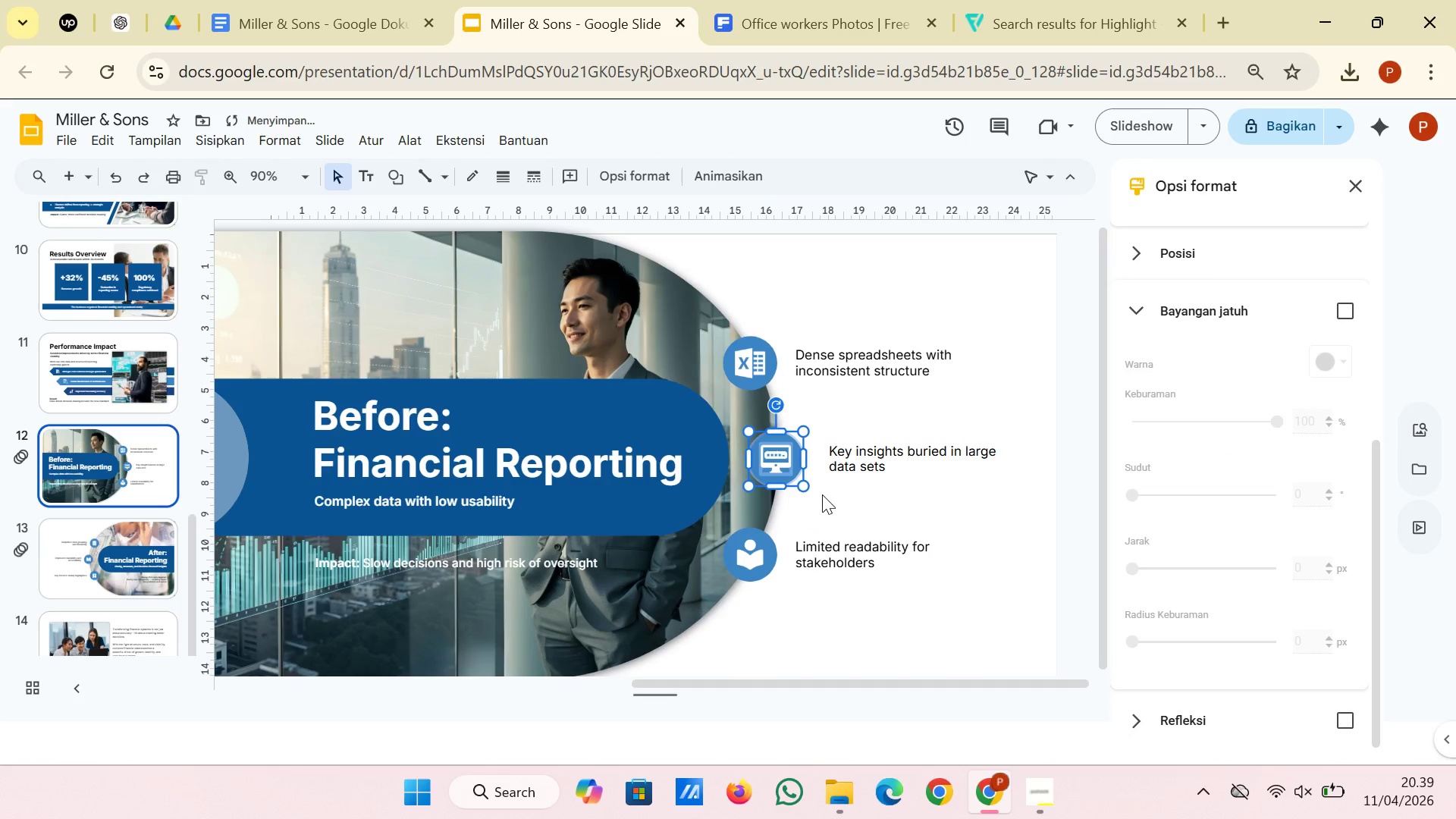 
key(ArrowRight)
 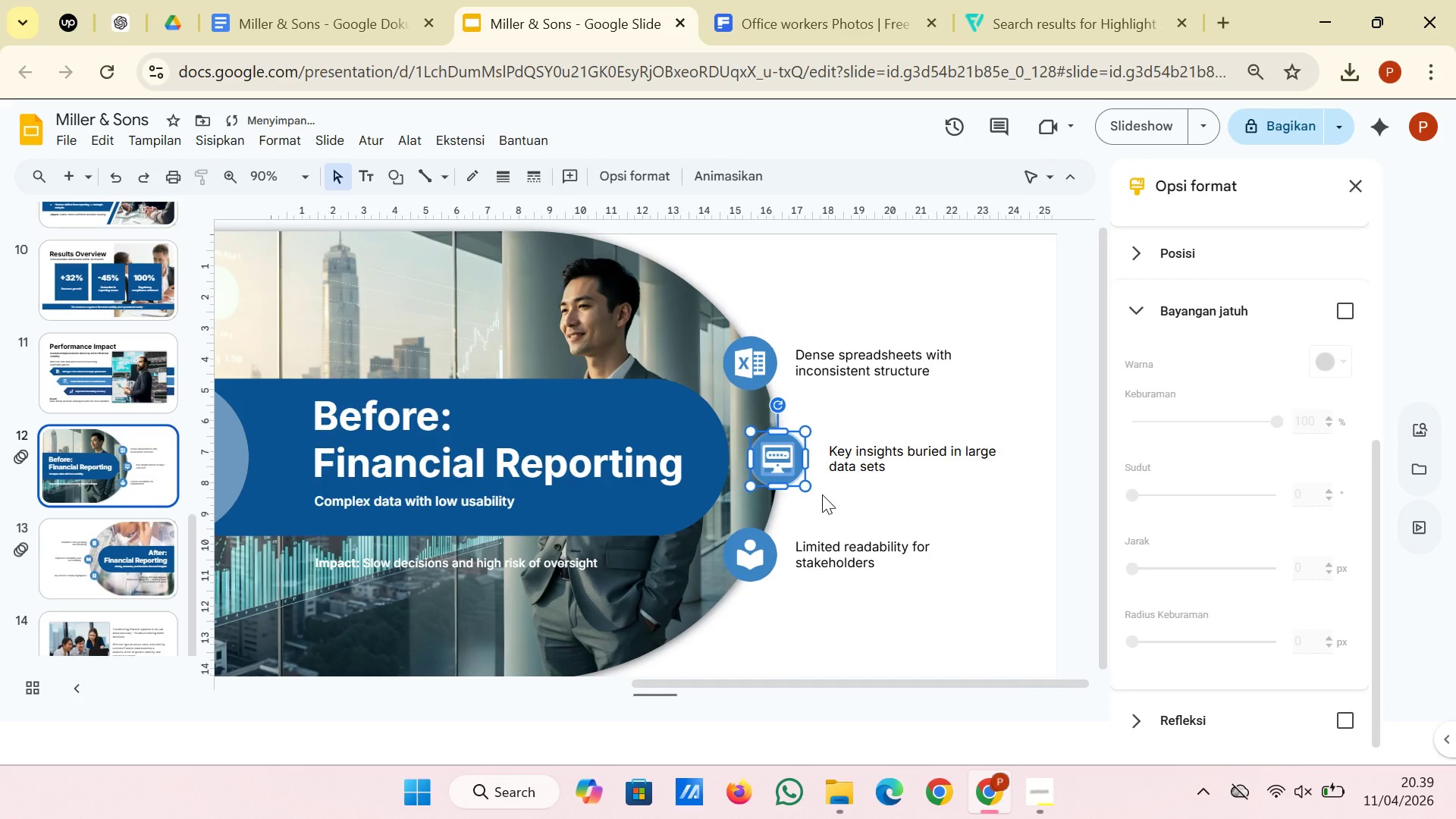 
key(ArrowRight)
 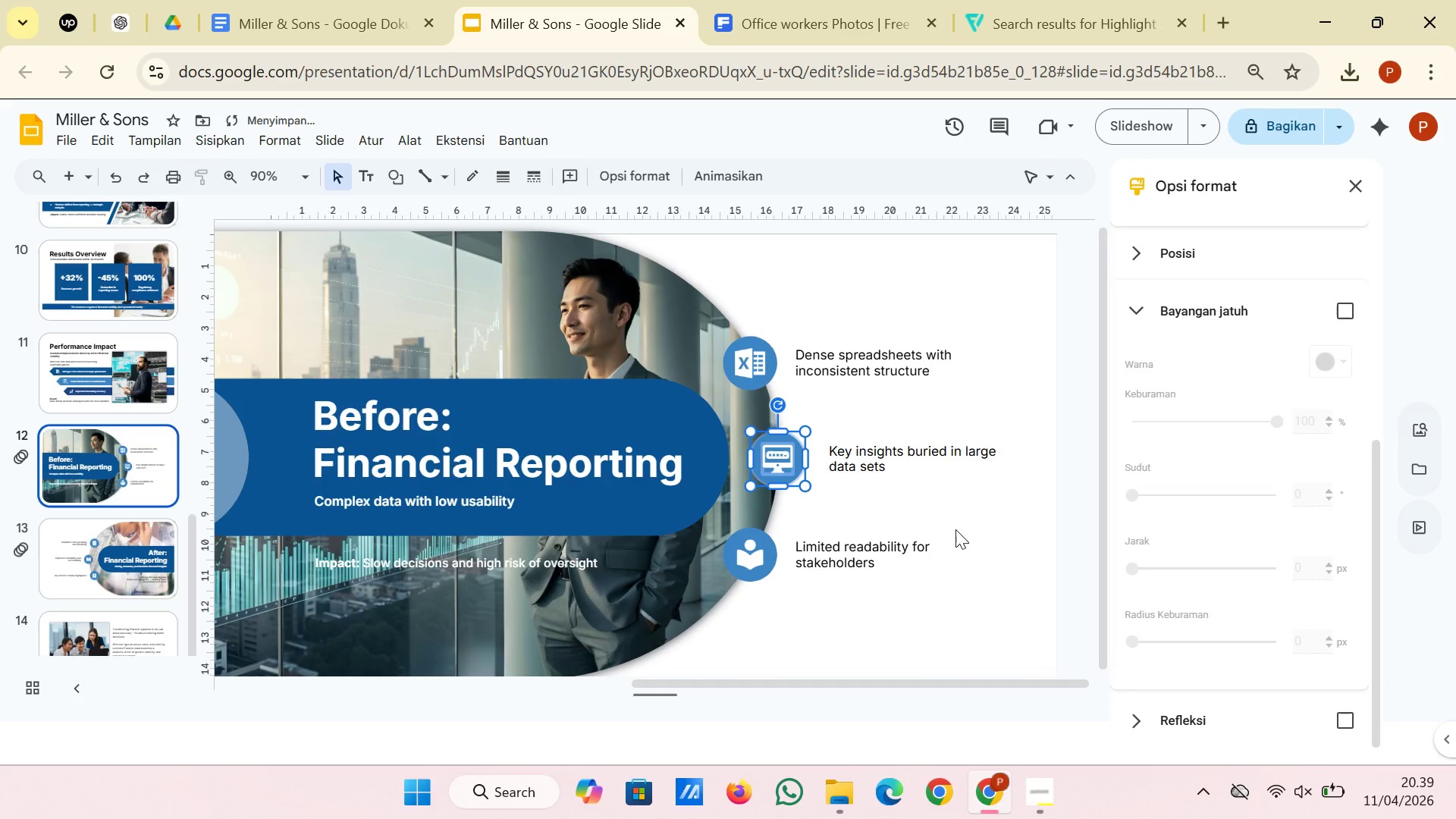 
left_click([994, 544])
 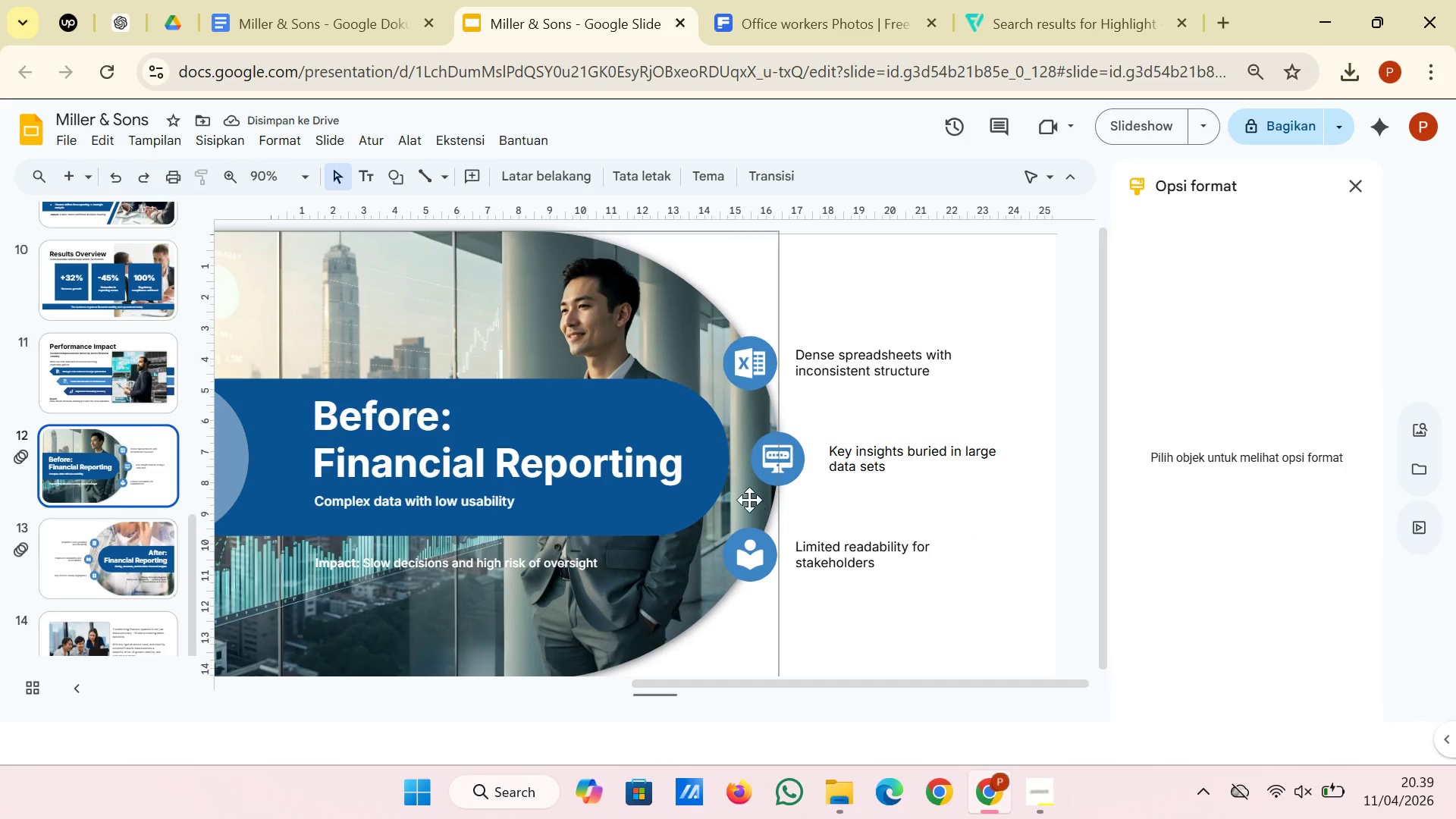 
left_click_drag(start_coordinate=[807, 494], to_coordinate=[769, 451])
 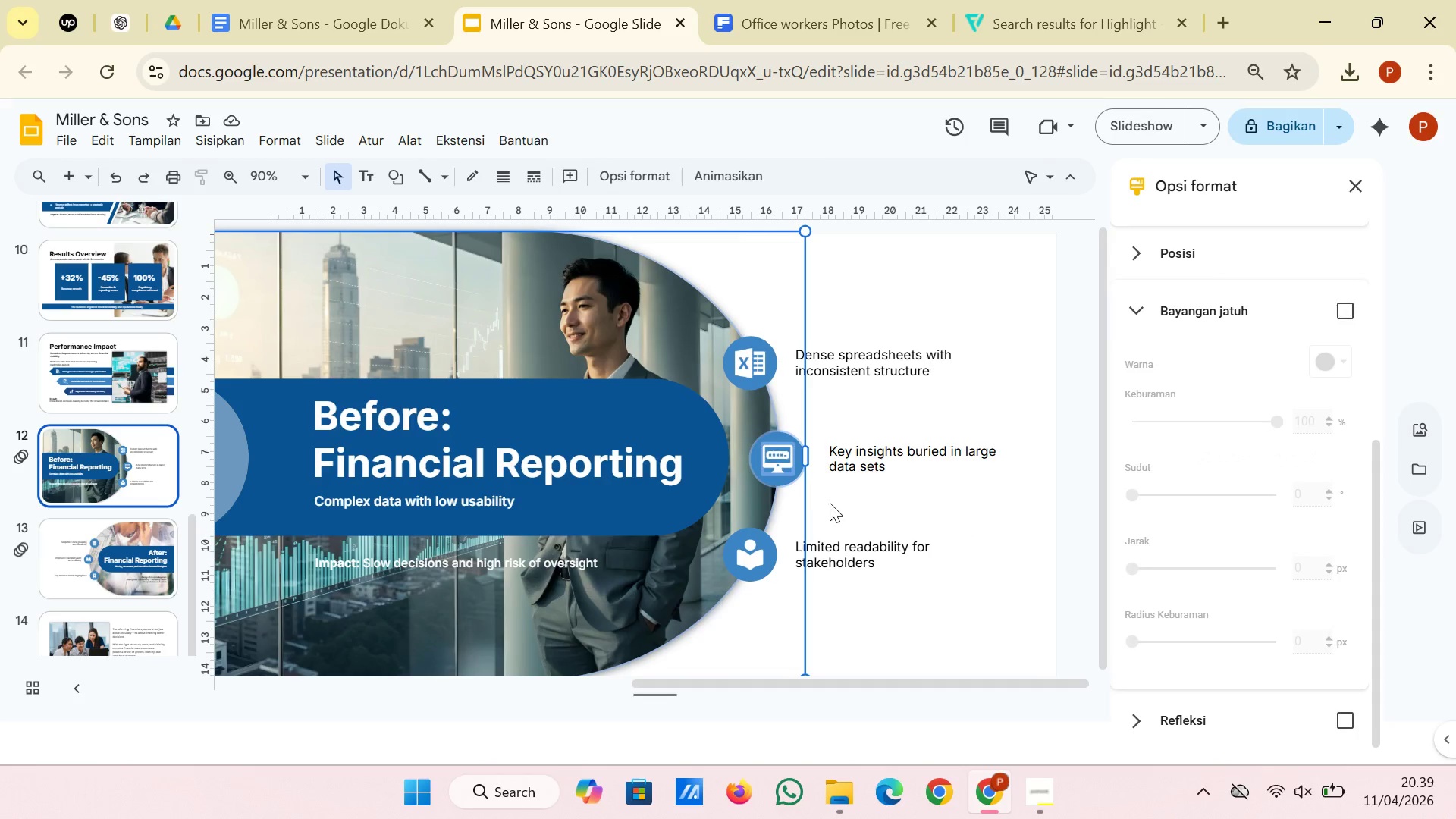 
left_click([833, 503])
 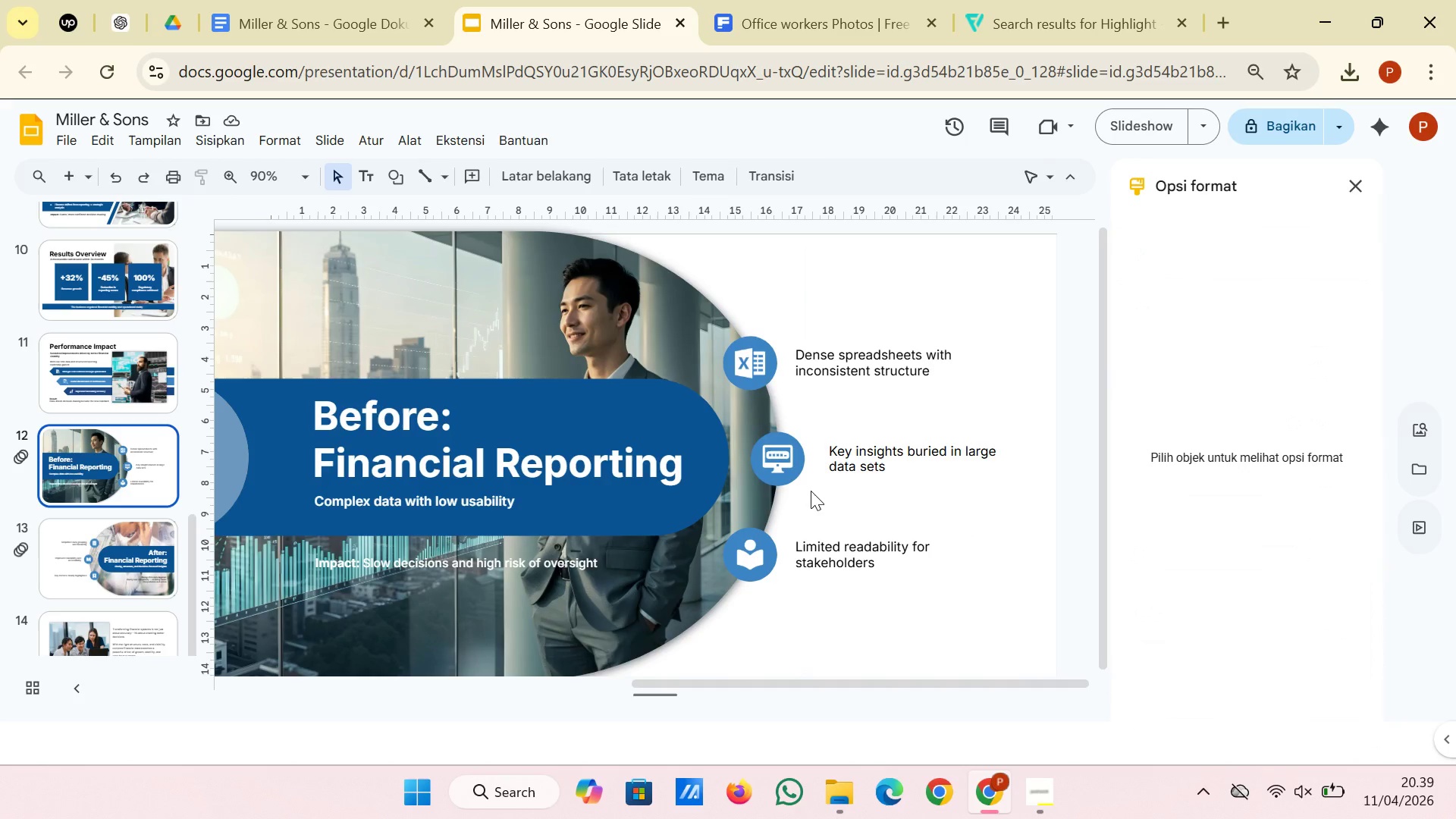 
left_click_drag(start_coordinate=[807, 488], to_coordinate=[780, 460])
 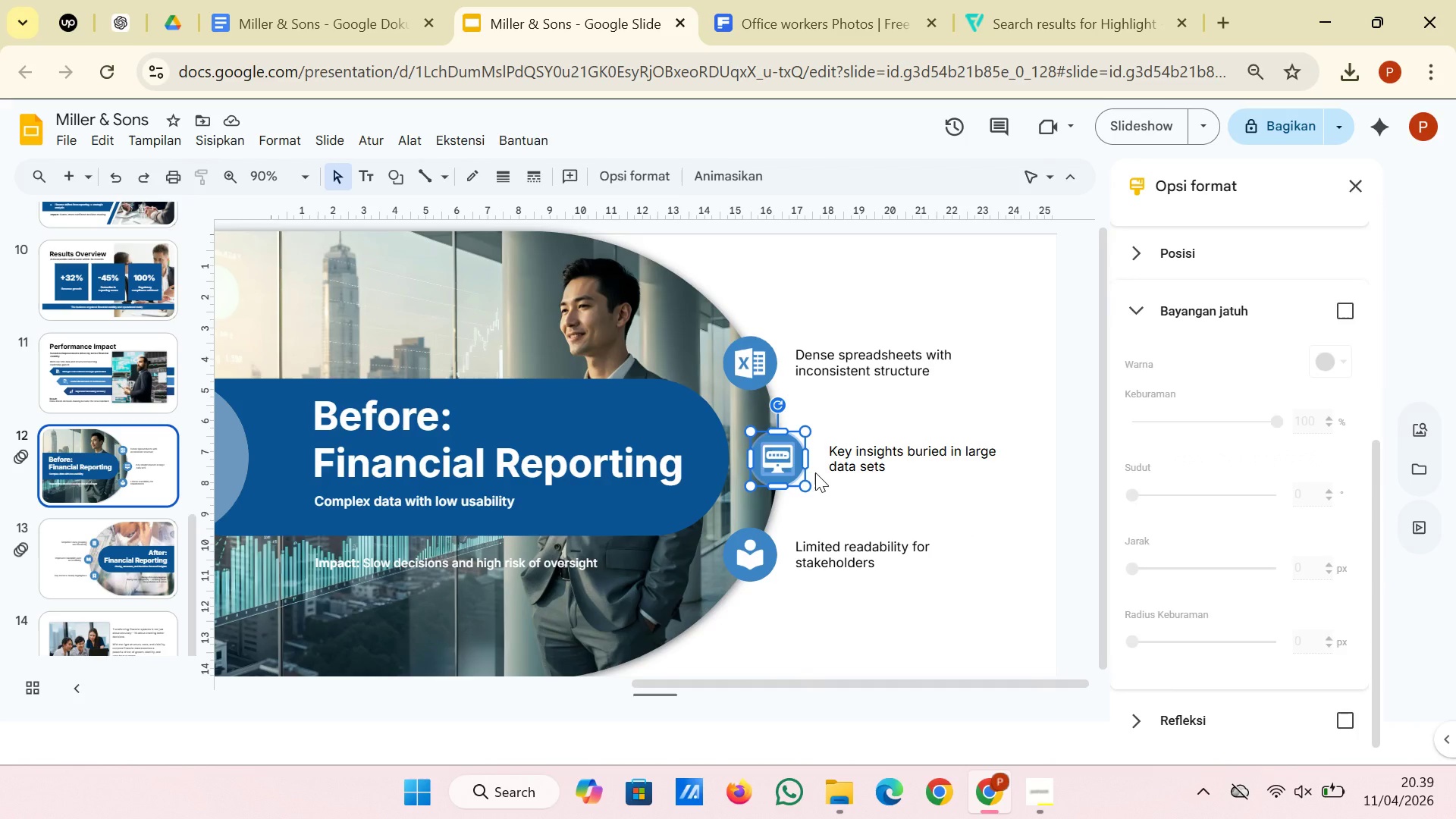 
key(ArrowRight)
 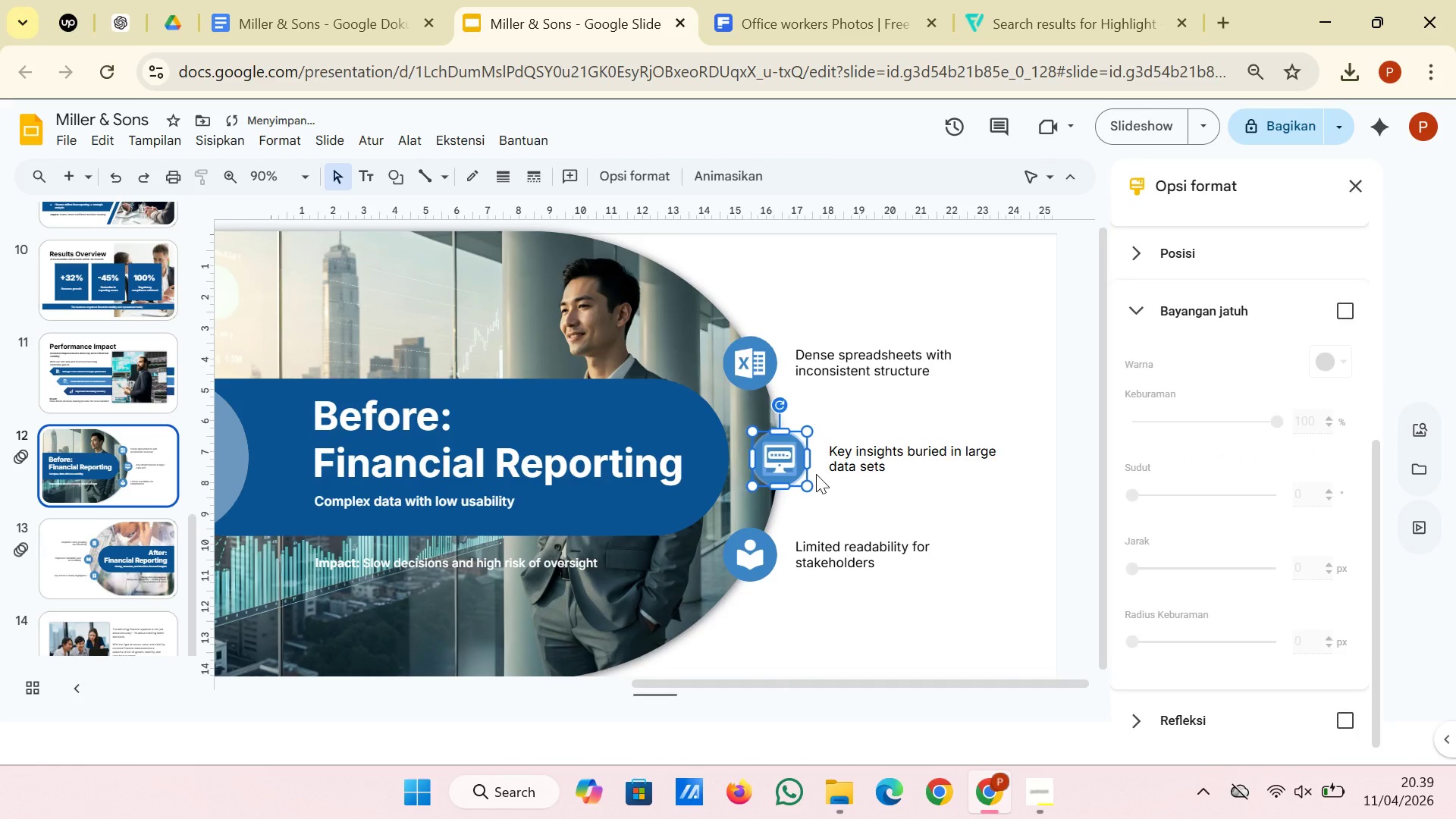 
key(ArrowRight)
 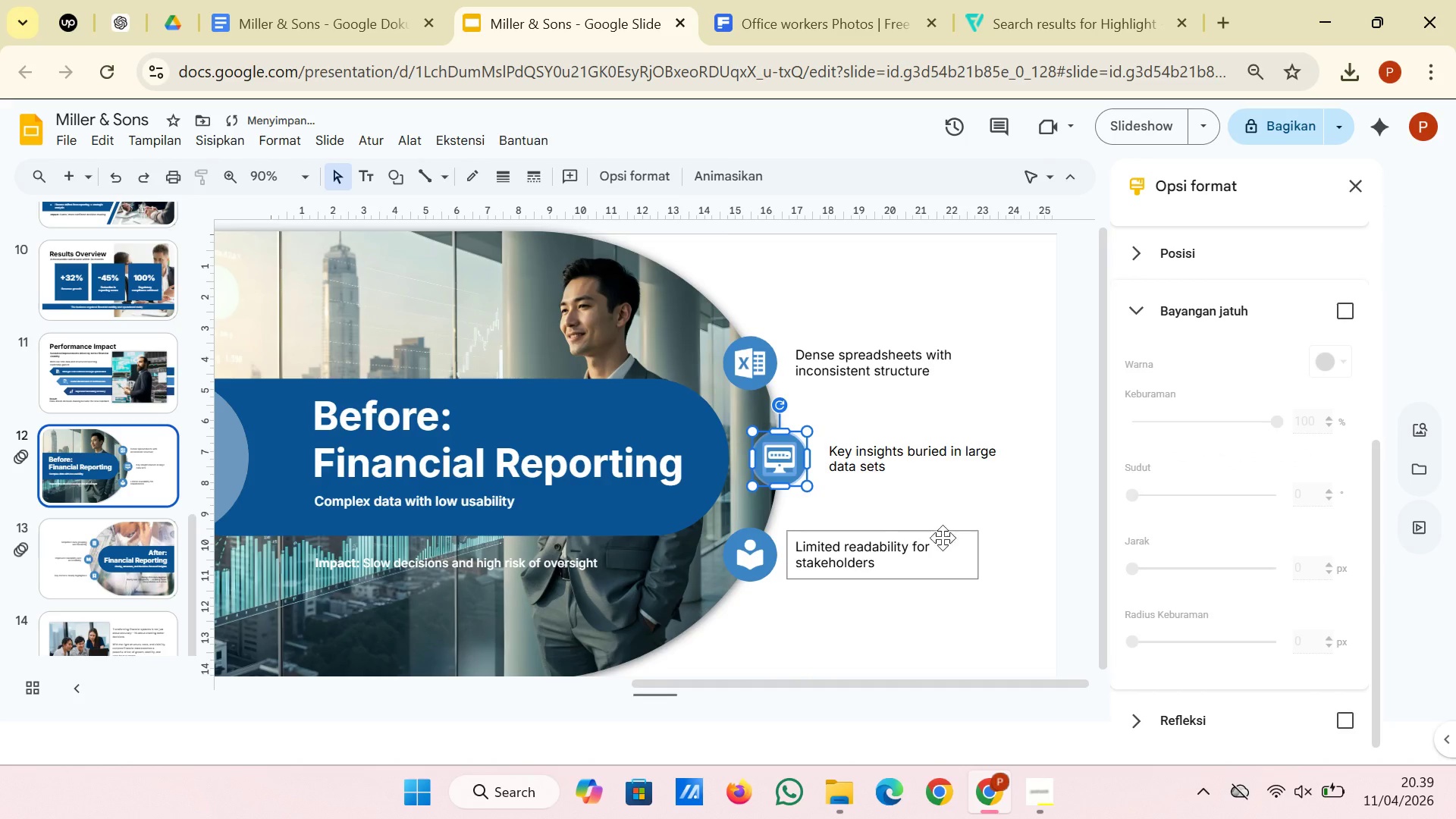 
left_click([971, 535])
 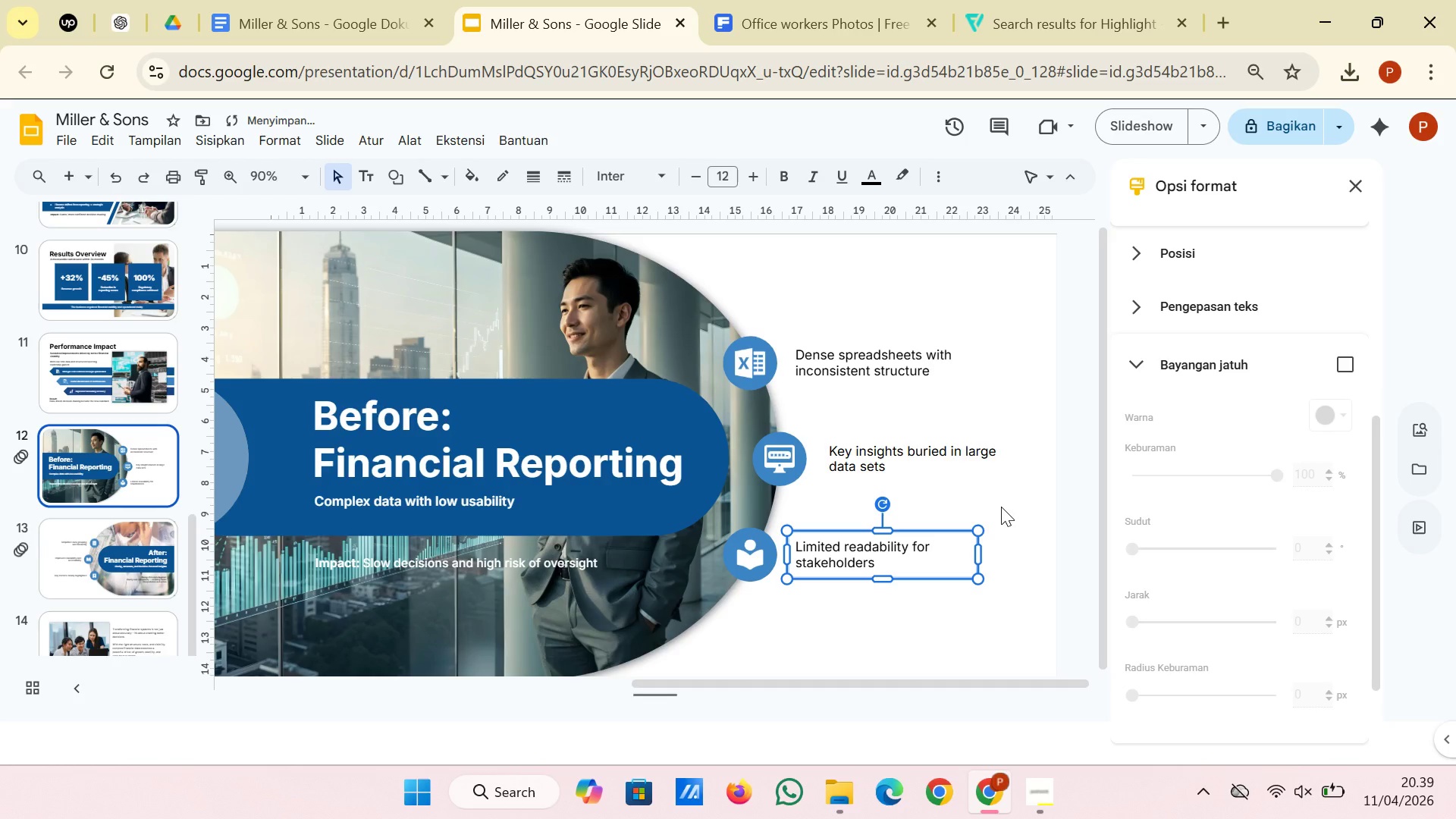 
left_click([1002, 507])
 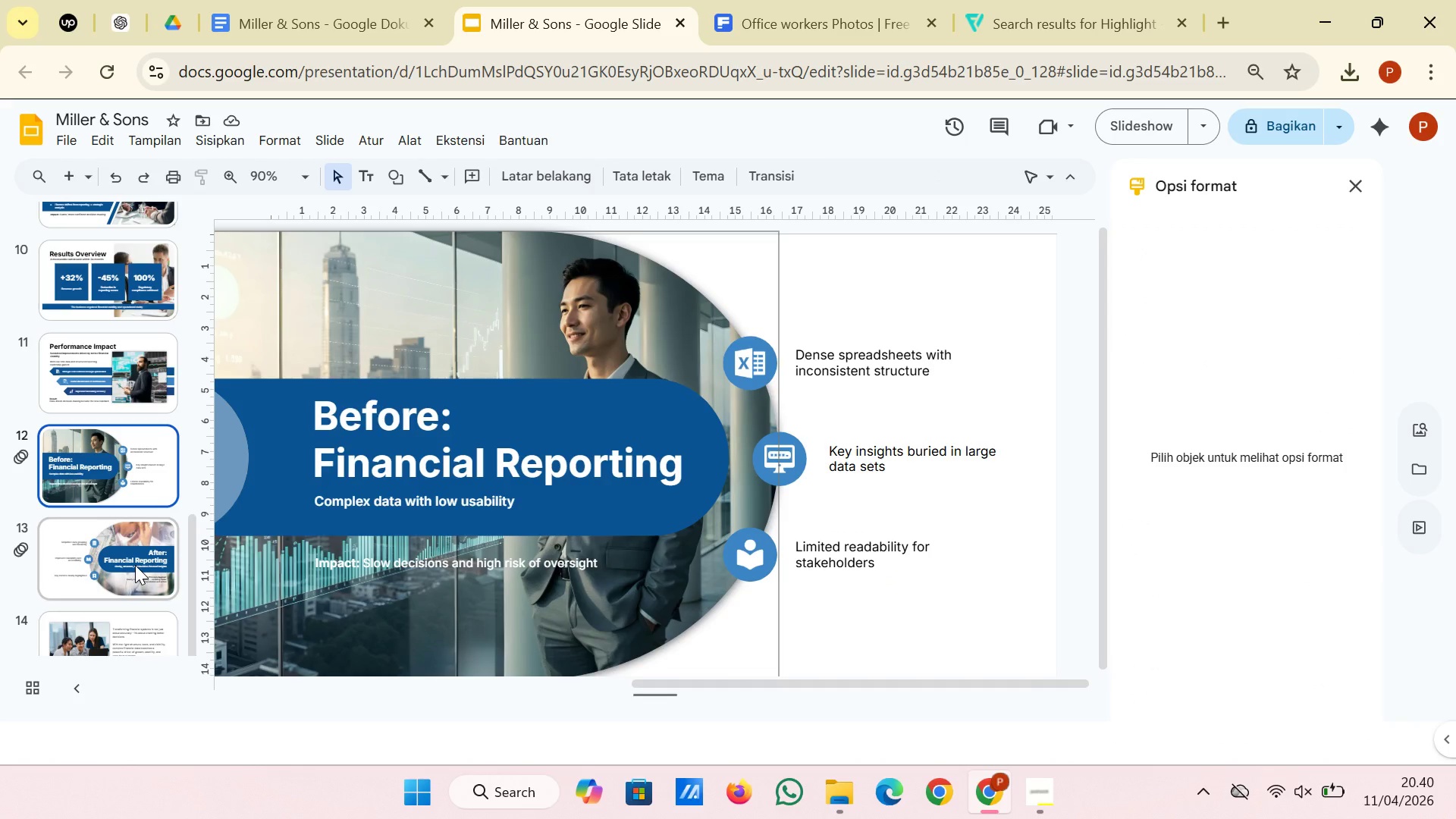 
left_click([135, 565])
 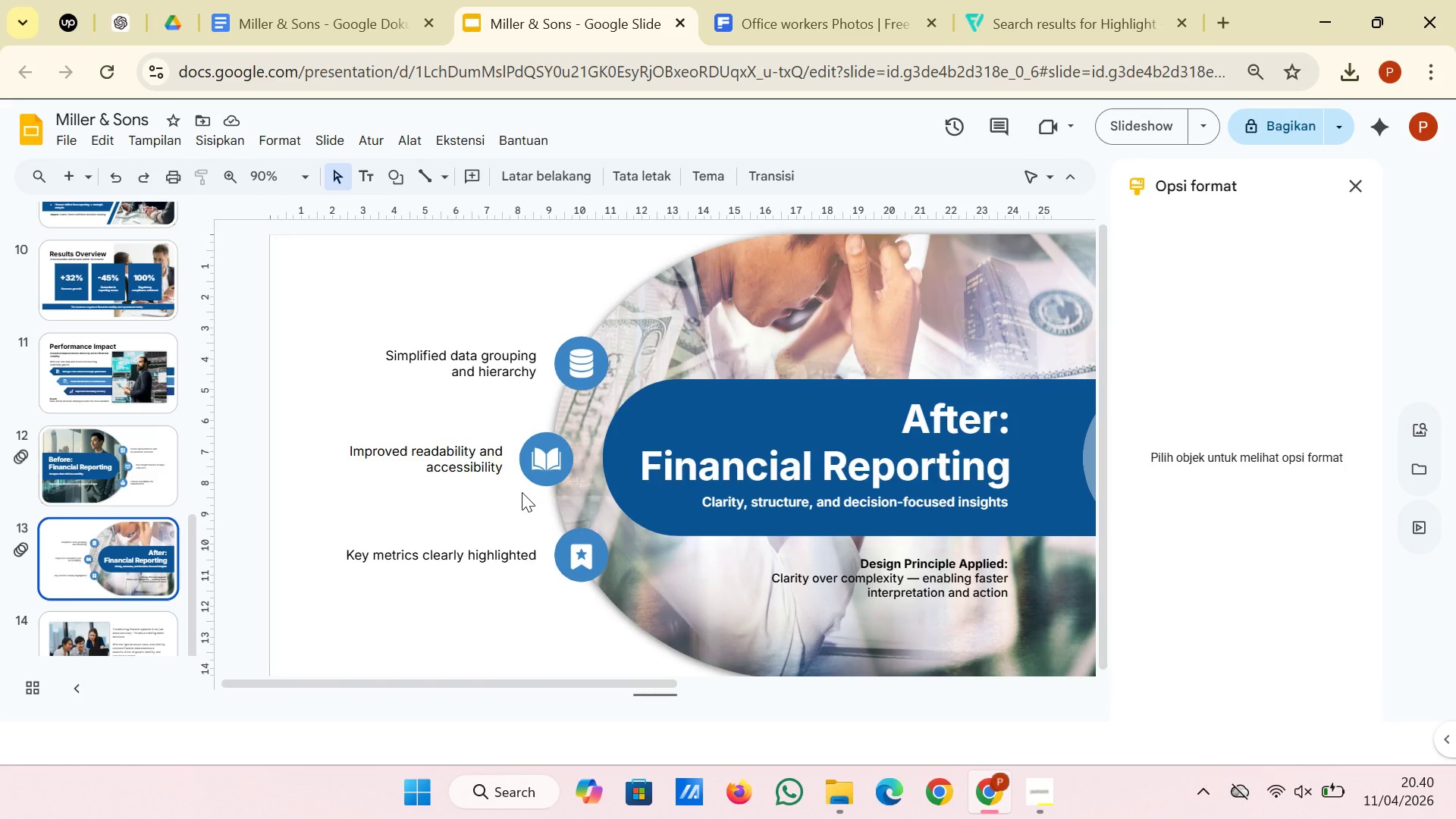 
left_click_drag(start_coordinate=[519, 480], to_coordinate=[548, 460])
 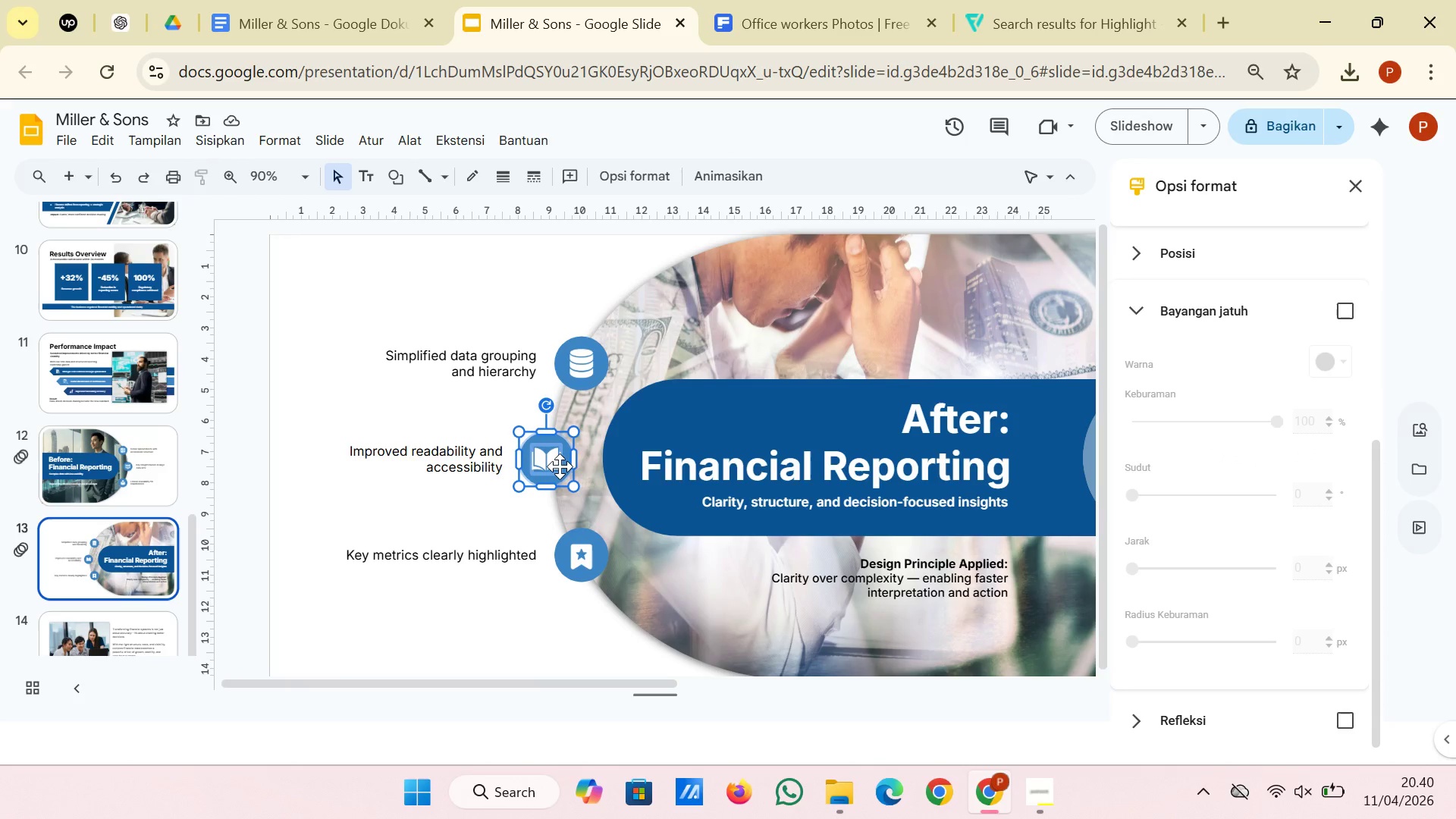 
left_click_drag(start_coordinate=[555, 462], to_coordinate=[560, 462])
 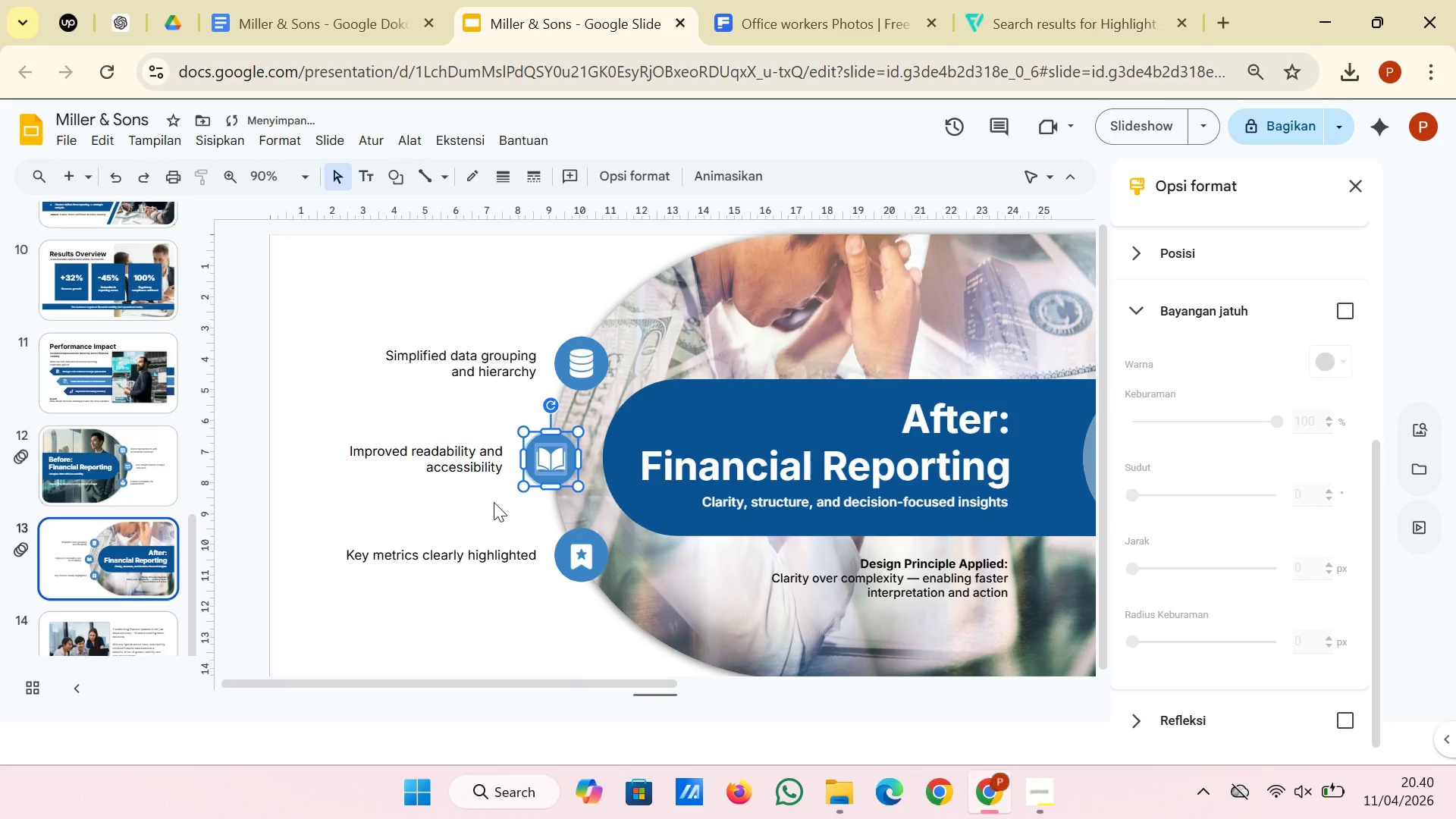 
left_click([489, 504])
 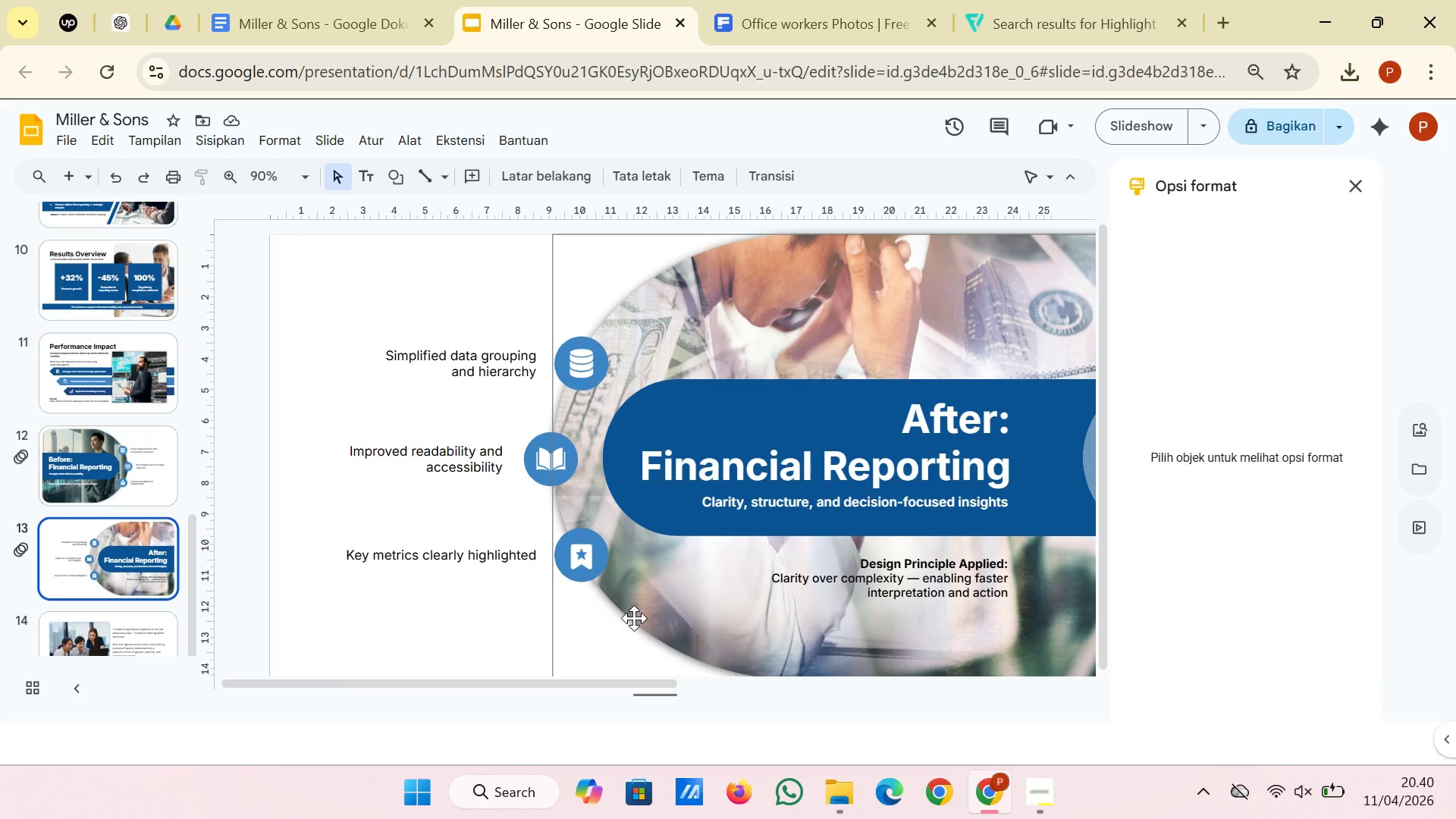 
wait(12.7)
 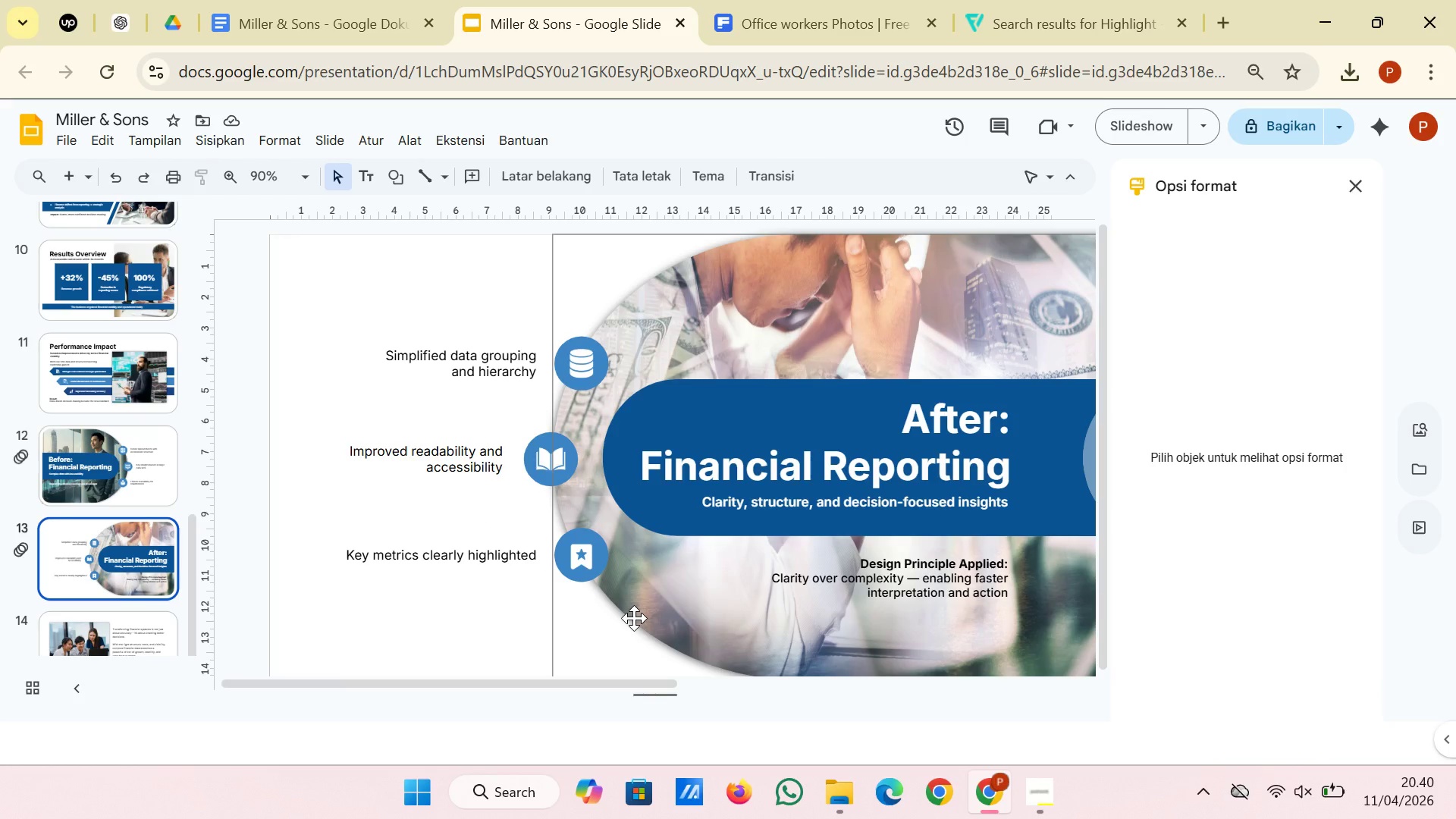 
right_click([322, 630])
 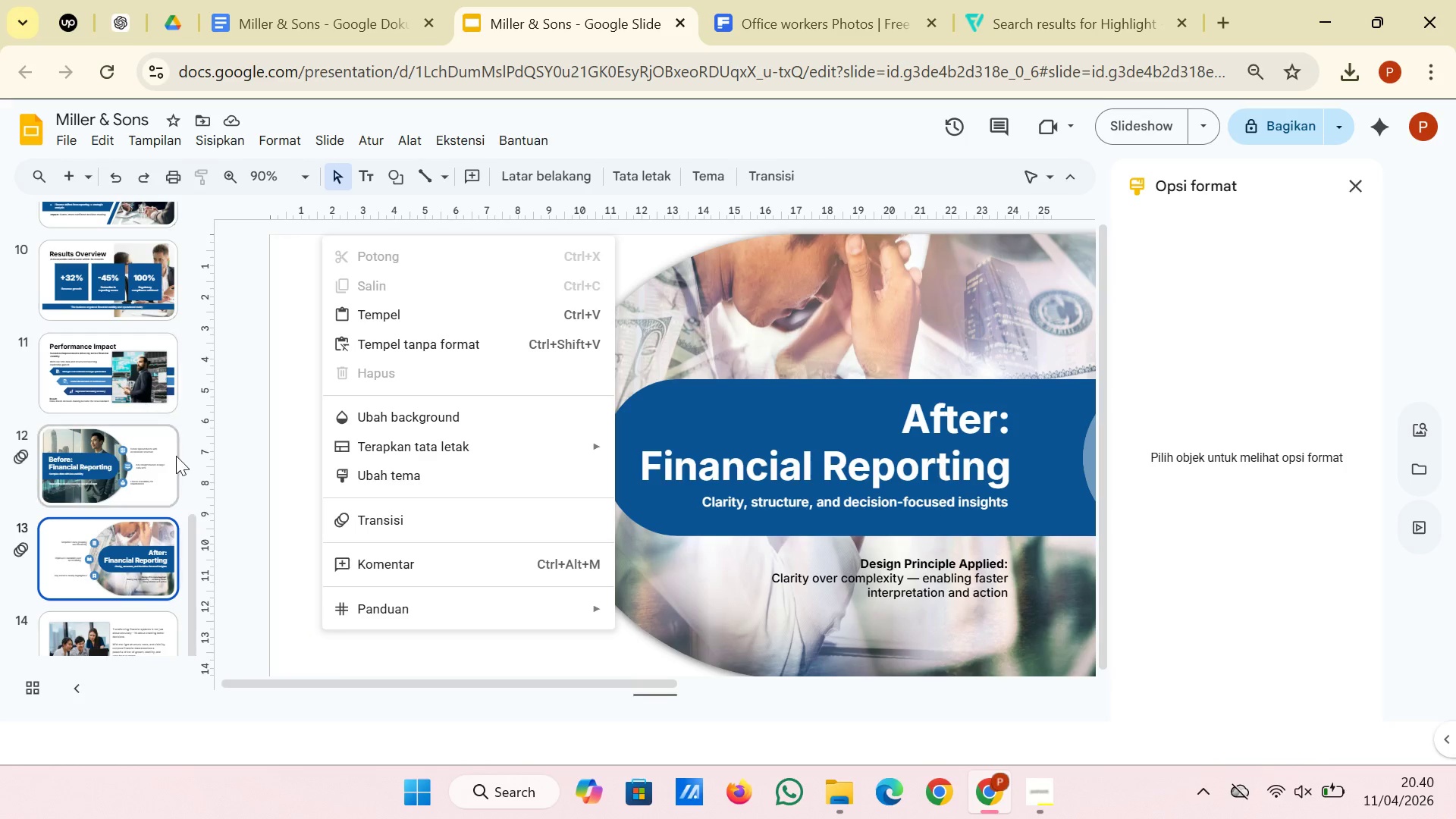 
left_click([248, 465])
 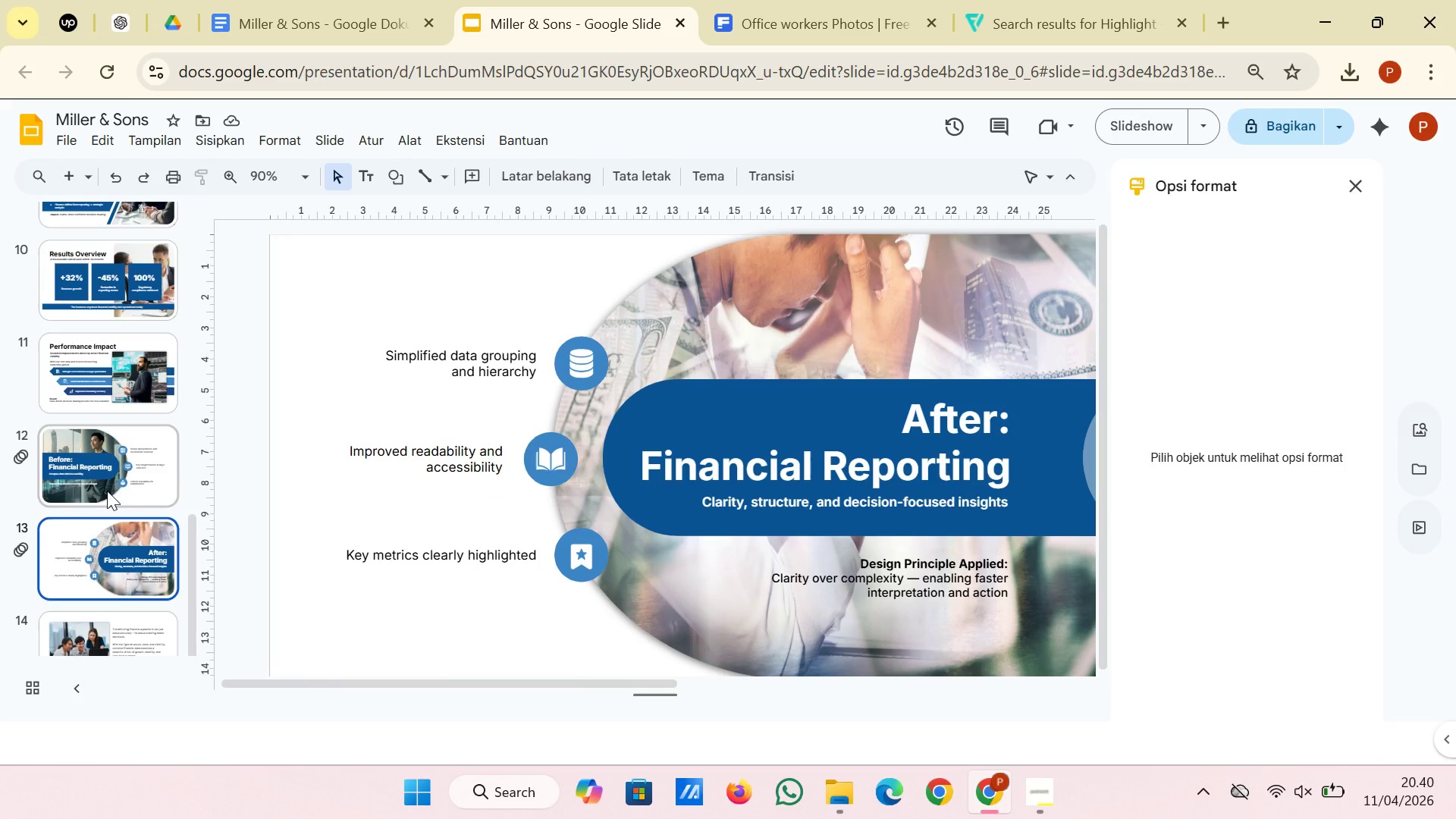 
scroll: coordinate [107, 491], scroll_direction: up, amount: 5.0
 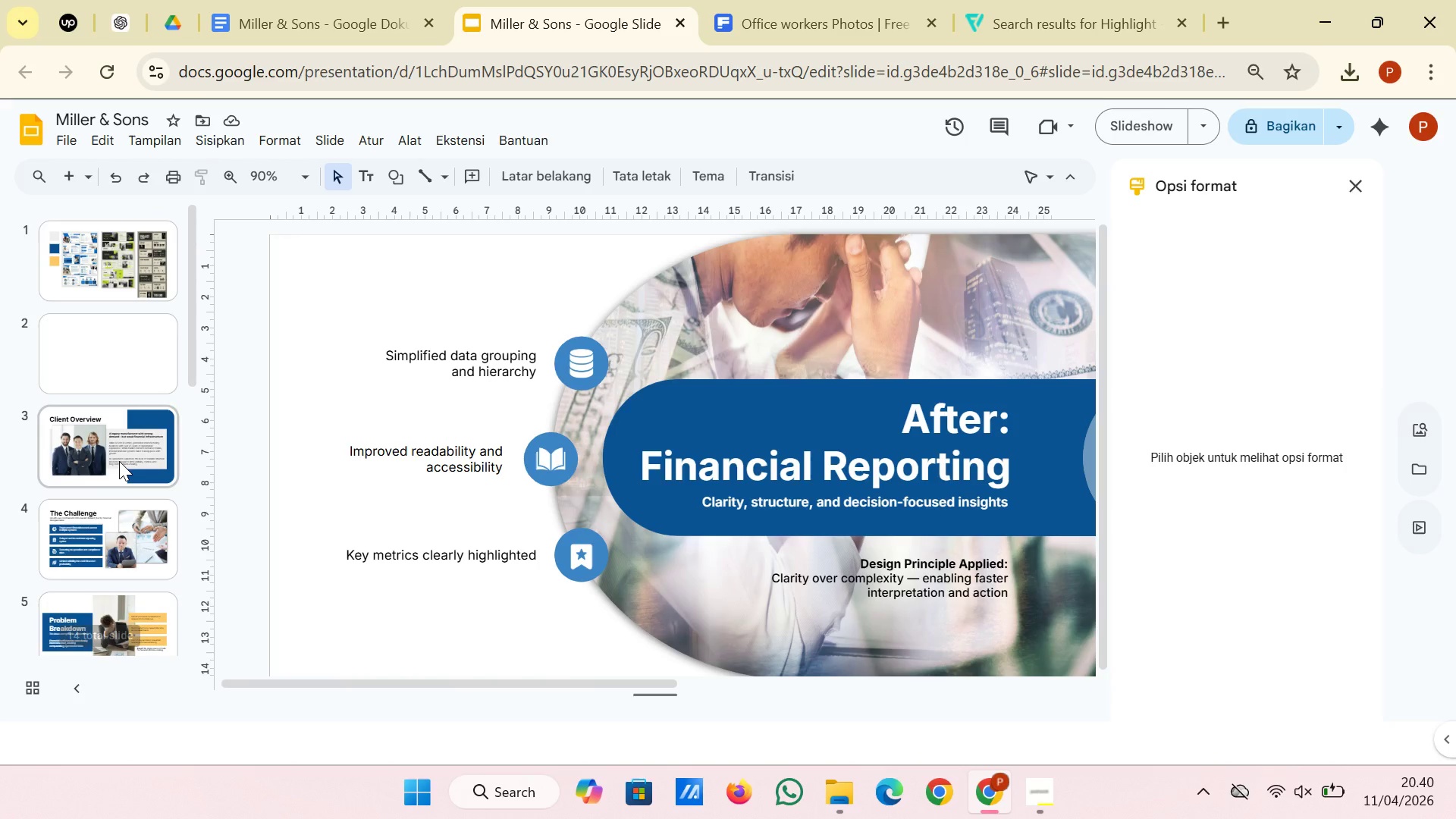 
left_click([119, 461])
 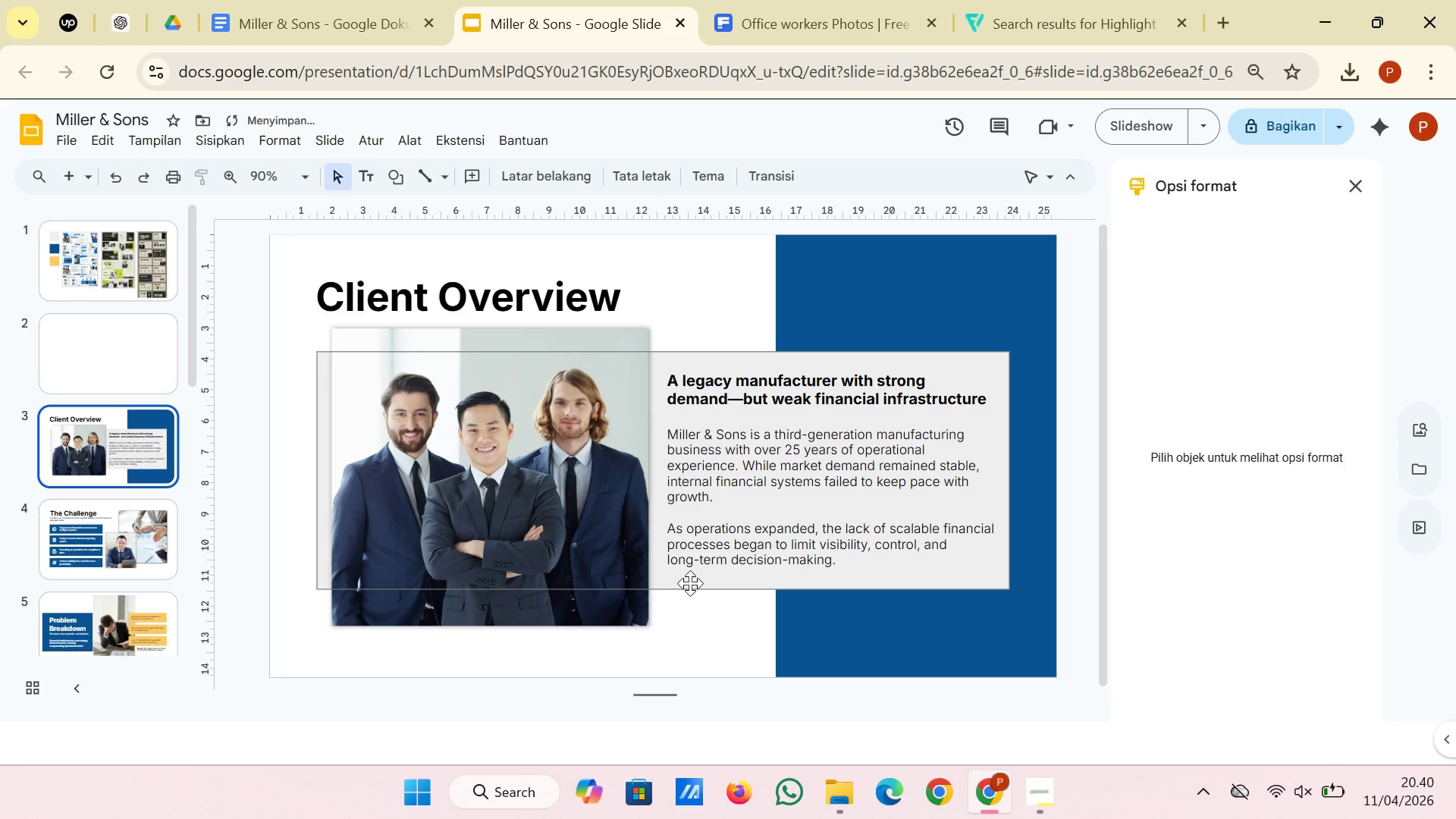 
left_click([692, 587])
 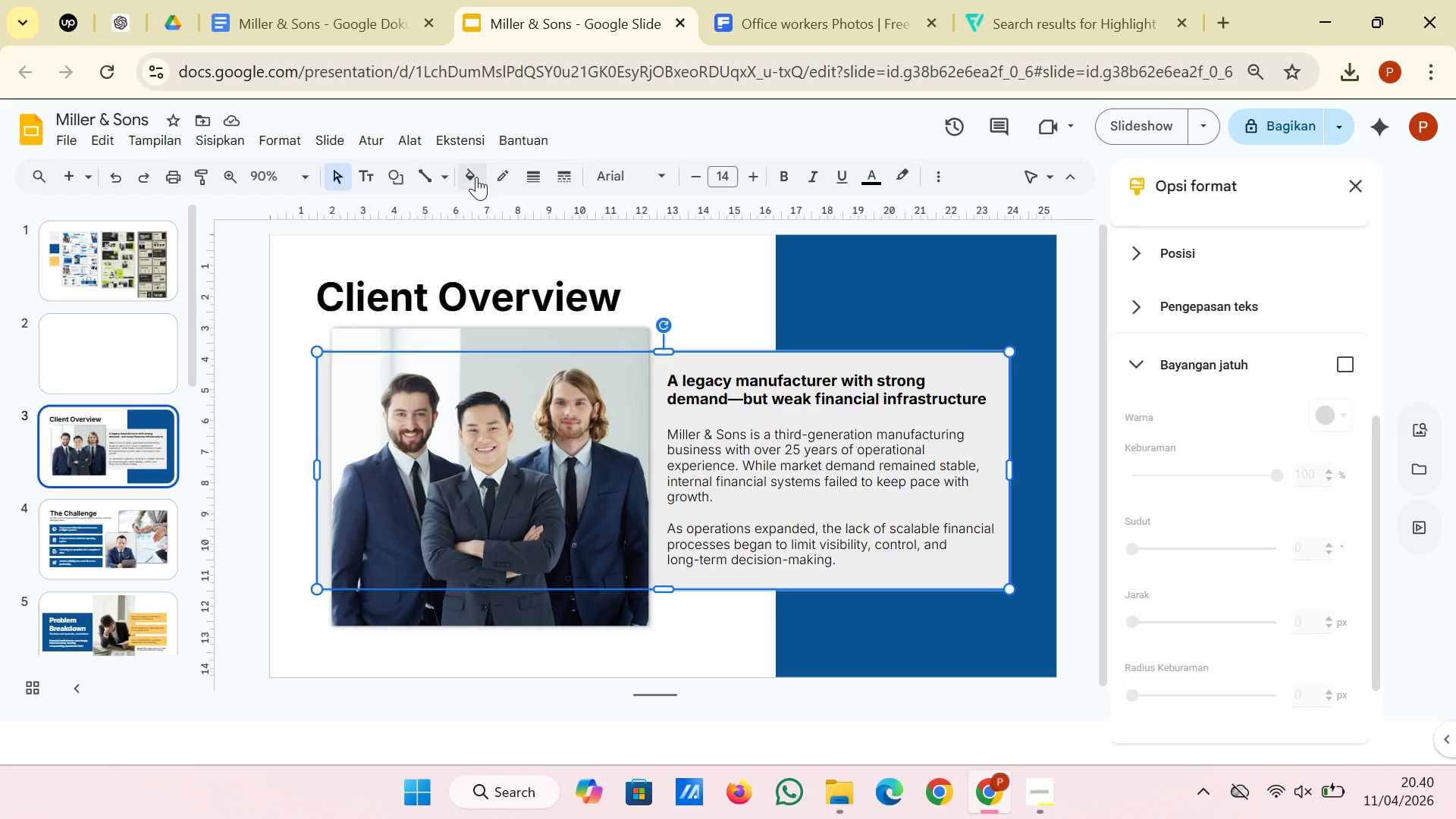 
wait(5.53)
 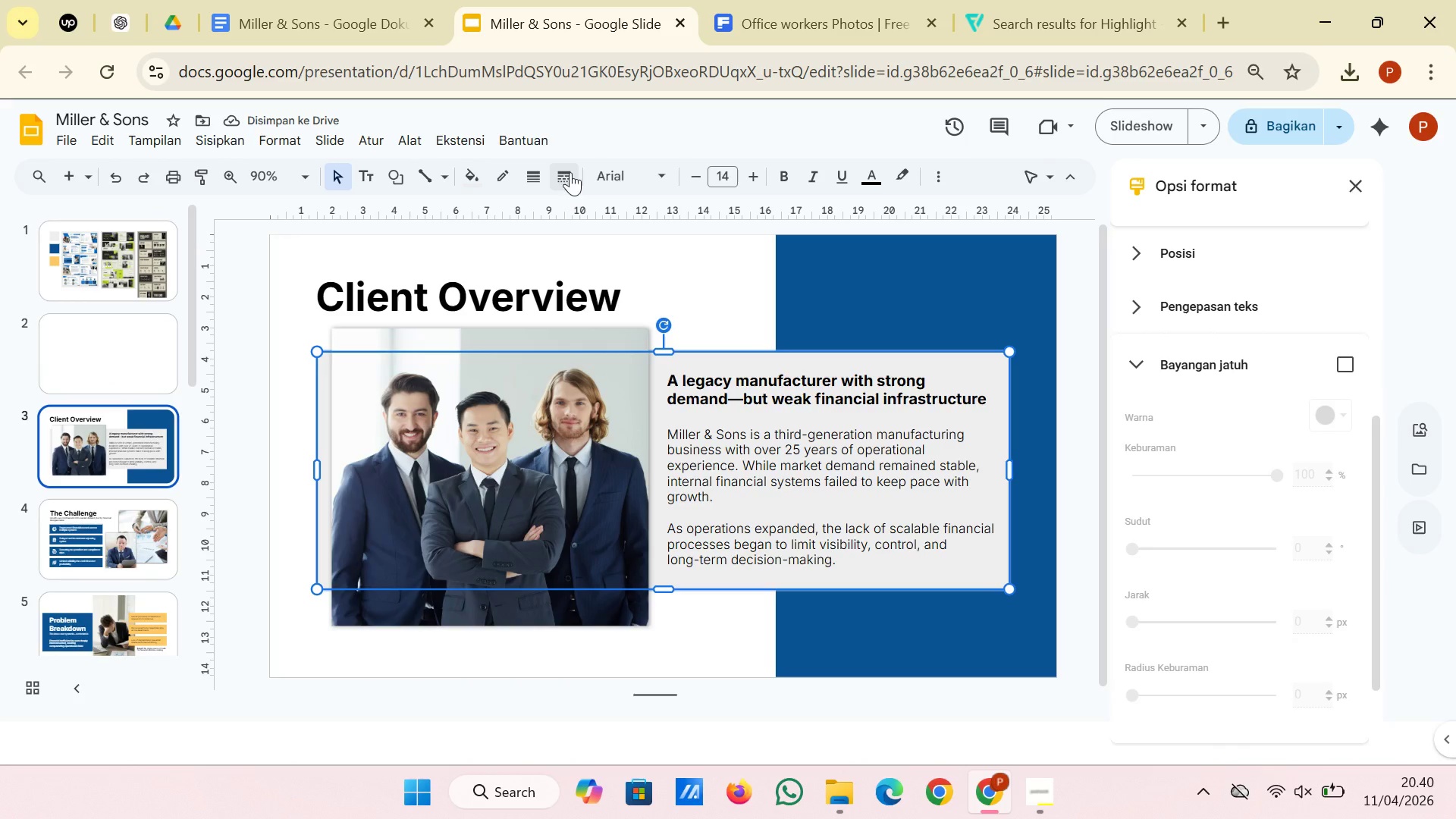 
left_click([479, 181])
 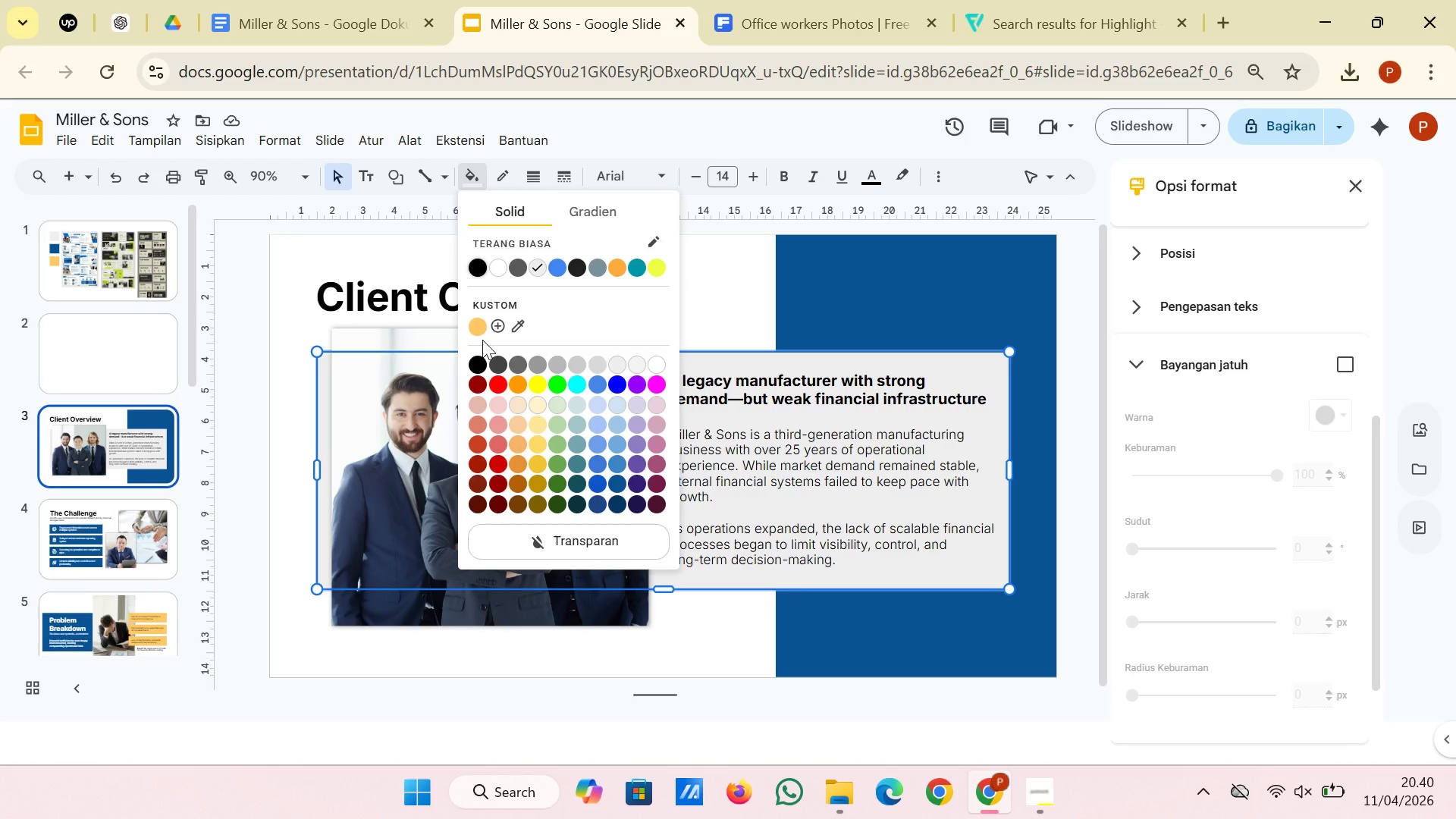 
left_click([476, 326])
 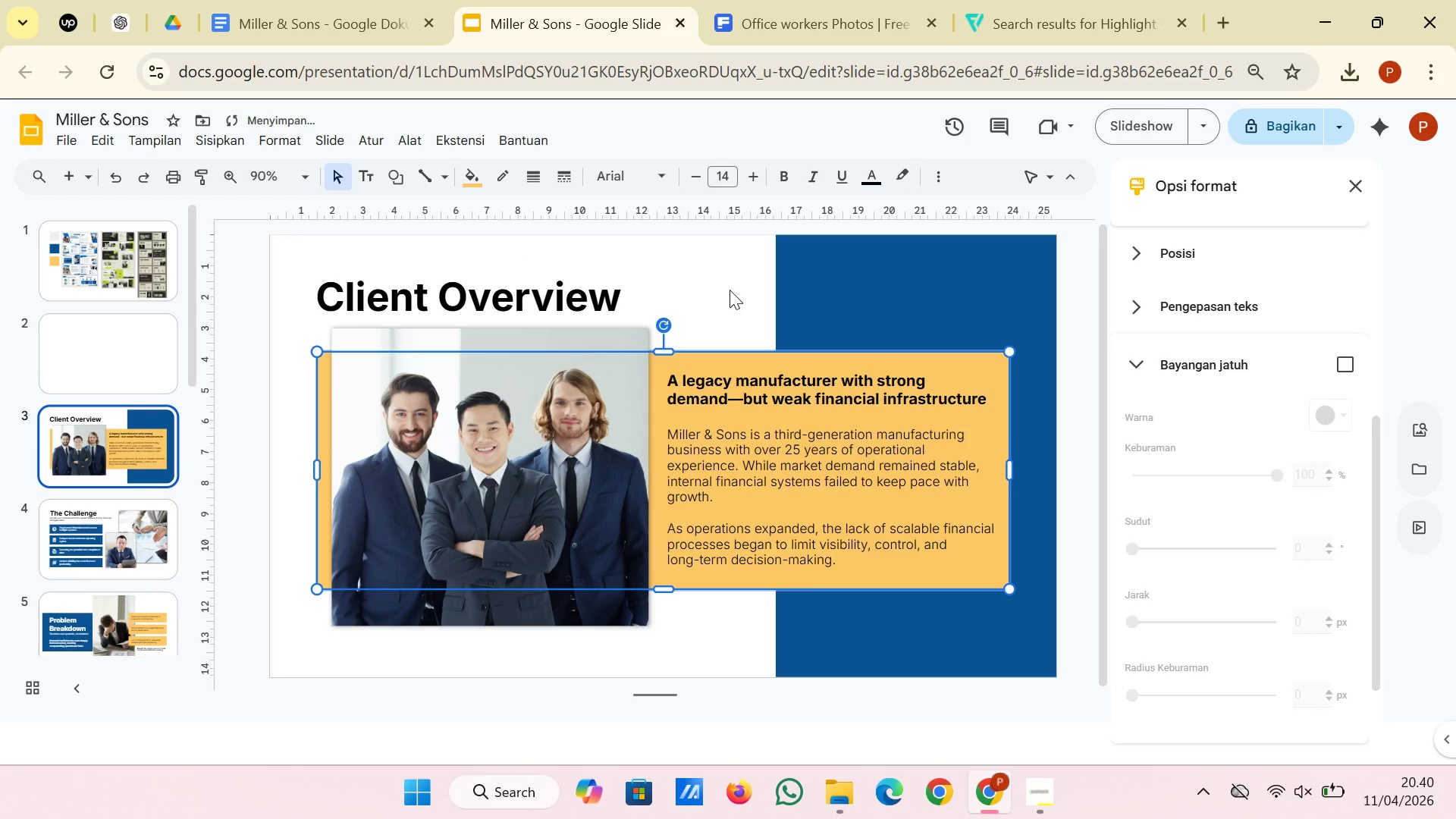 
left_click([731, 289])
 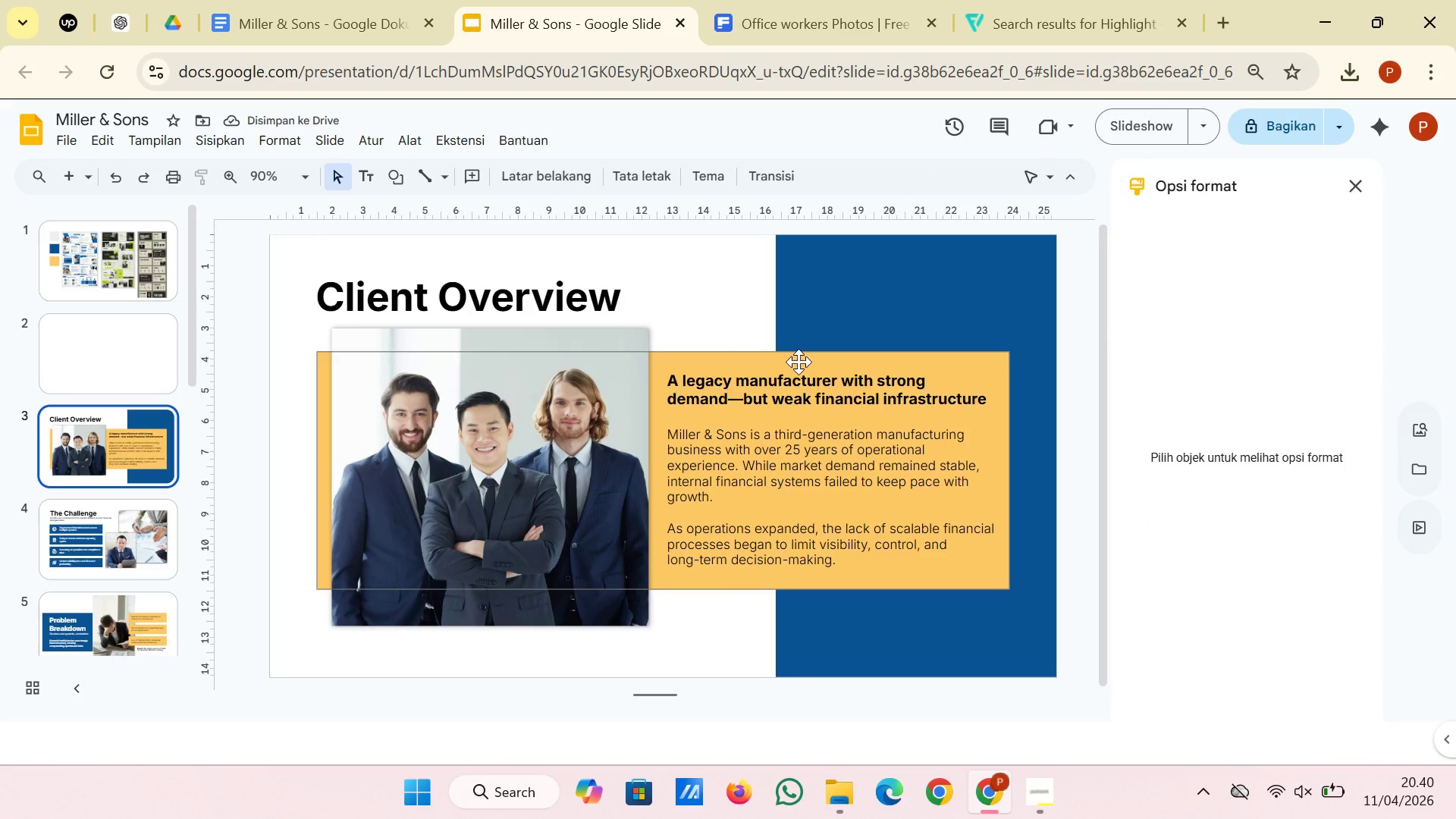 
left_click([799, 383])
 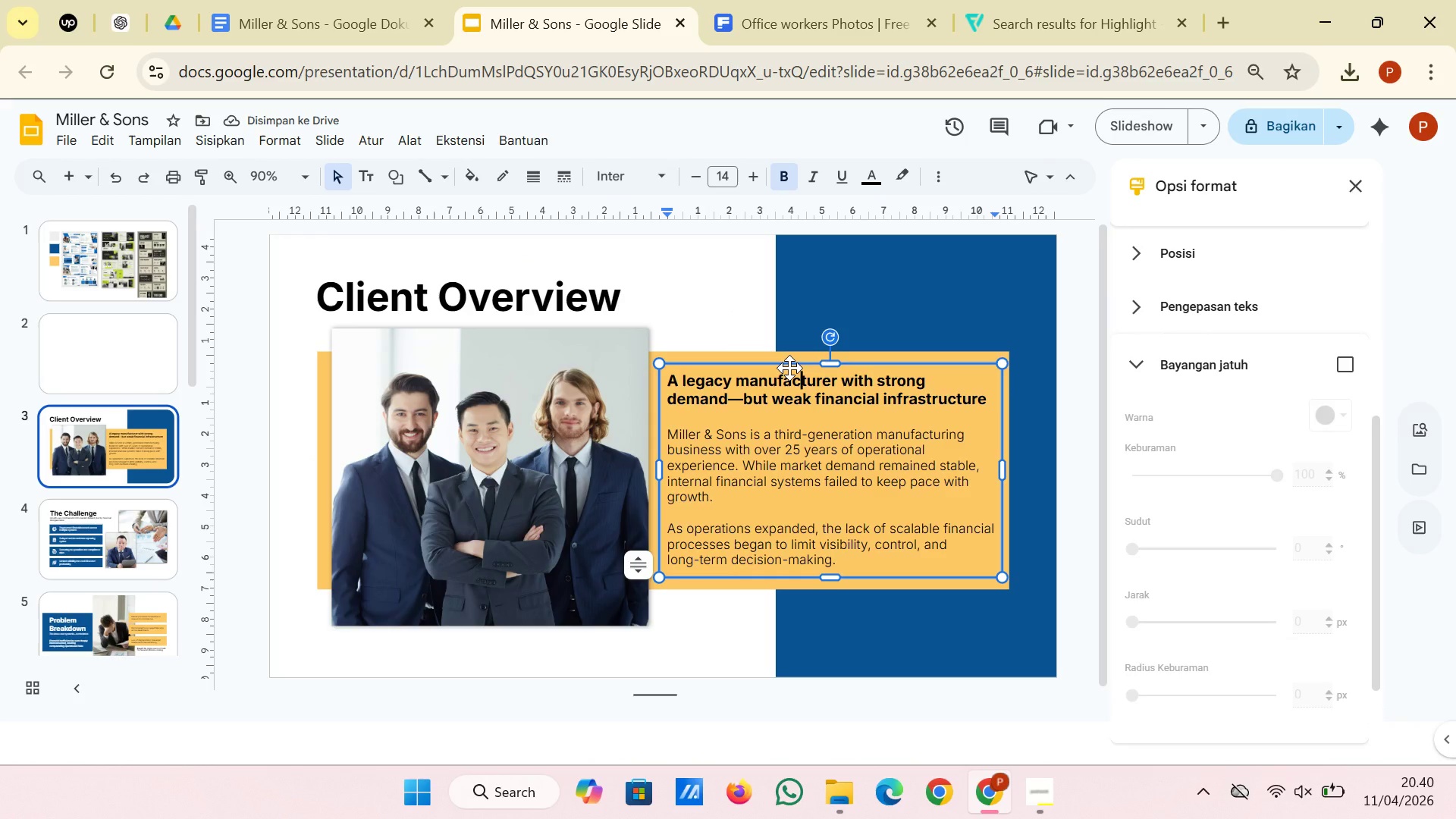 
left_click([789, 368])
 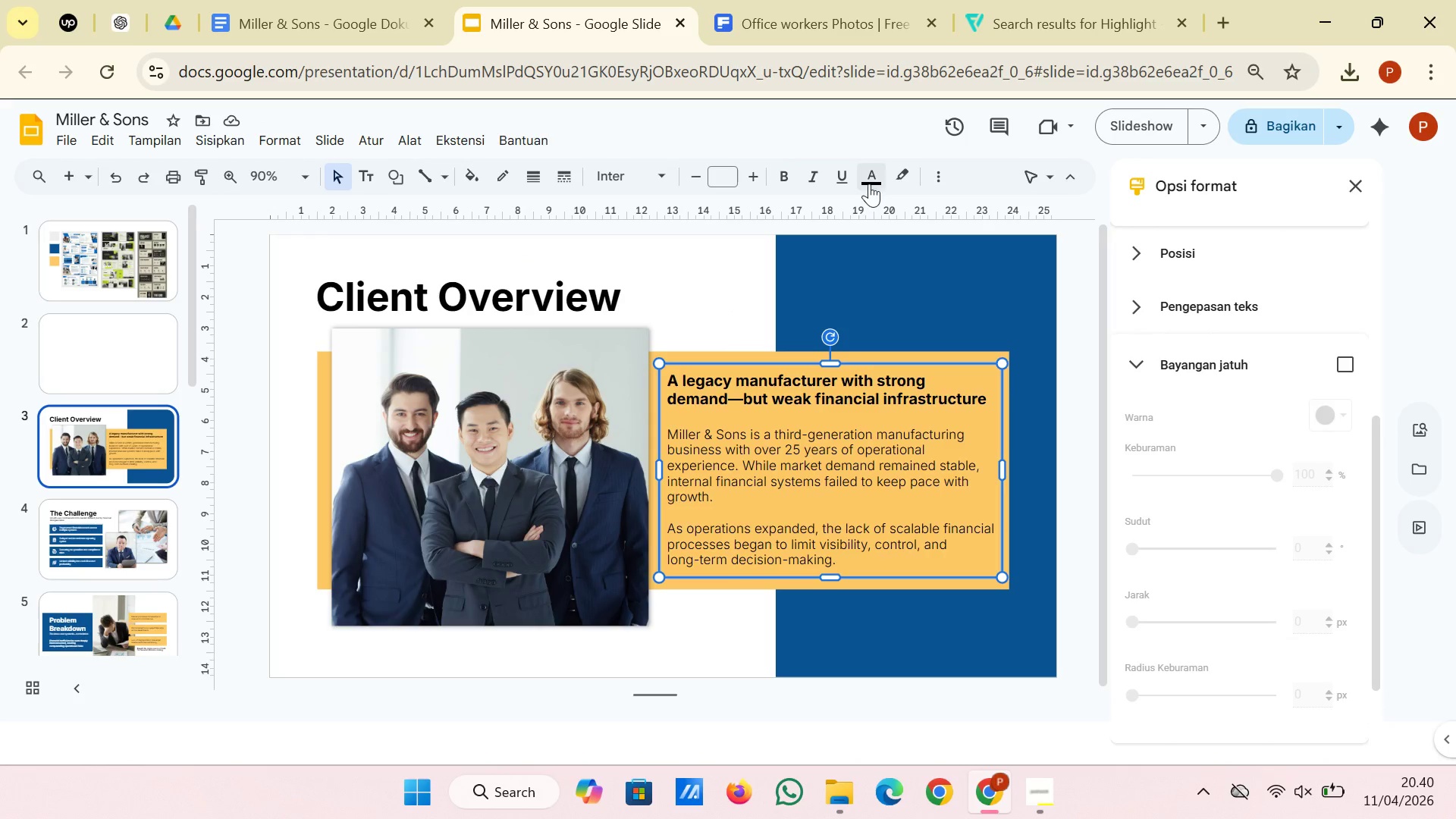 
left_click([869, 184])
 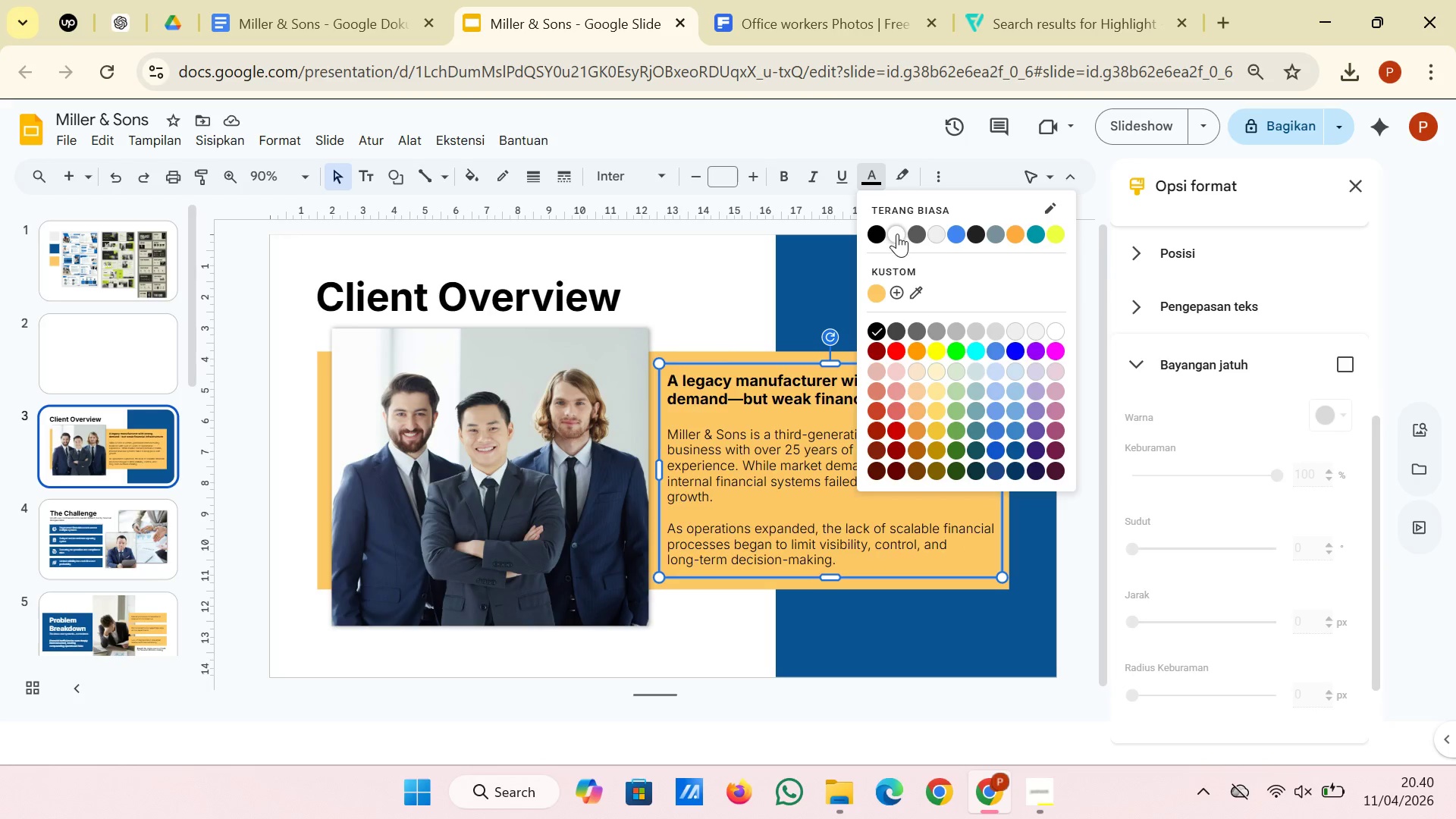 
left_click([897, 234])
 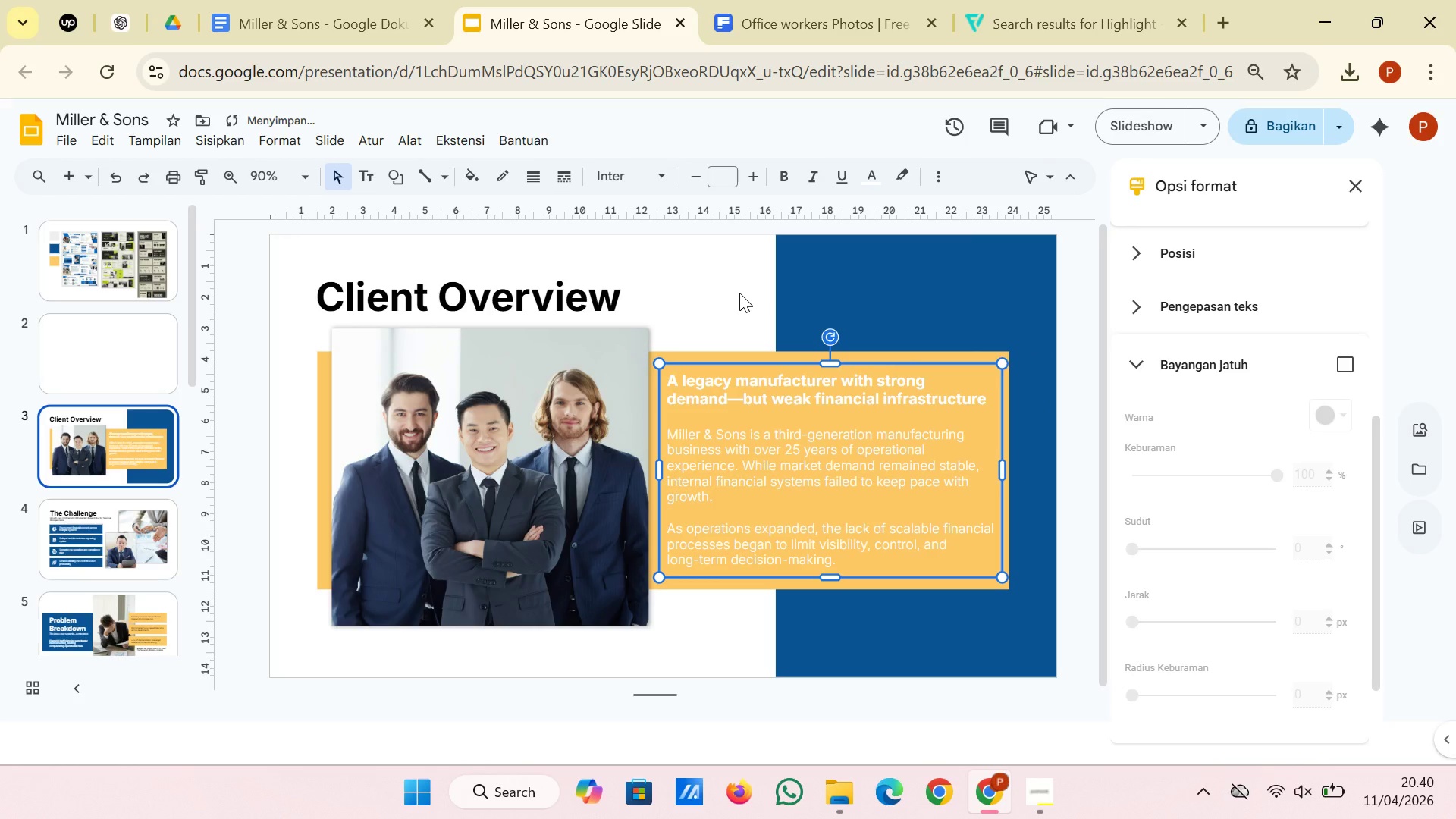 
left_click([739, 293])
 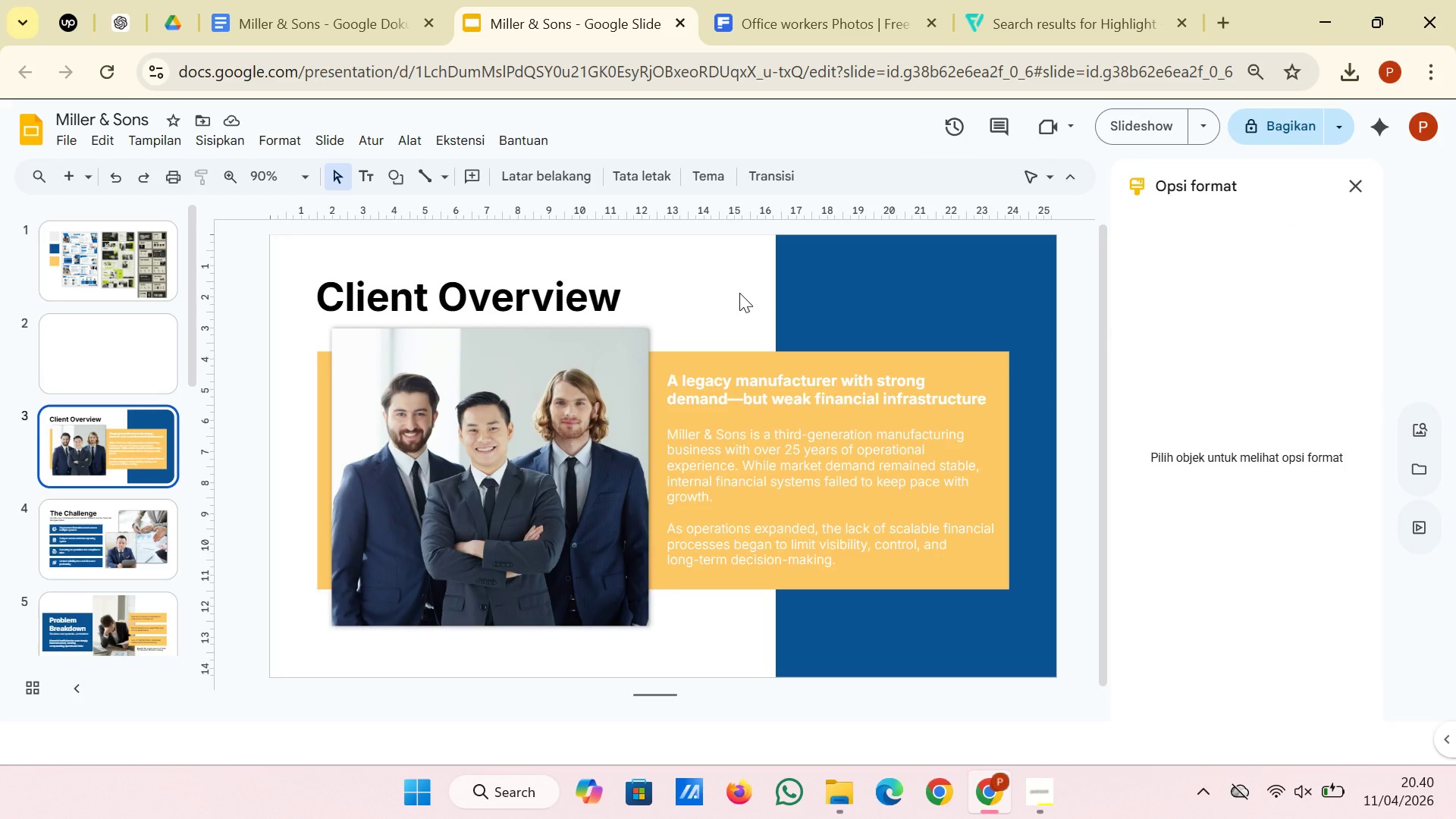 
wait(8.66)
 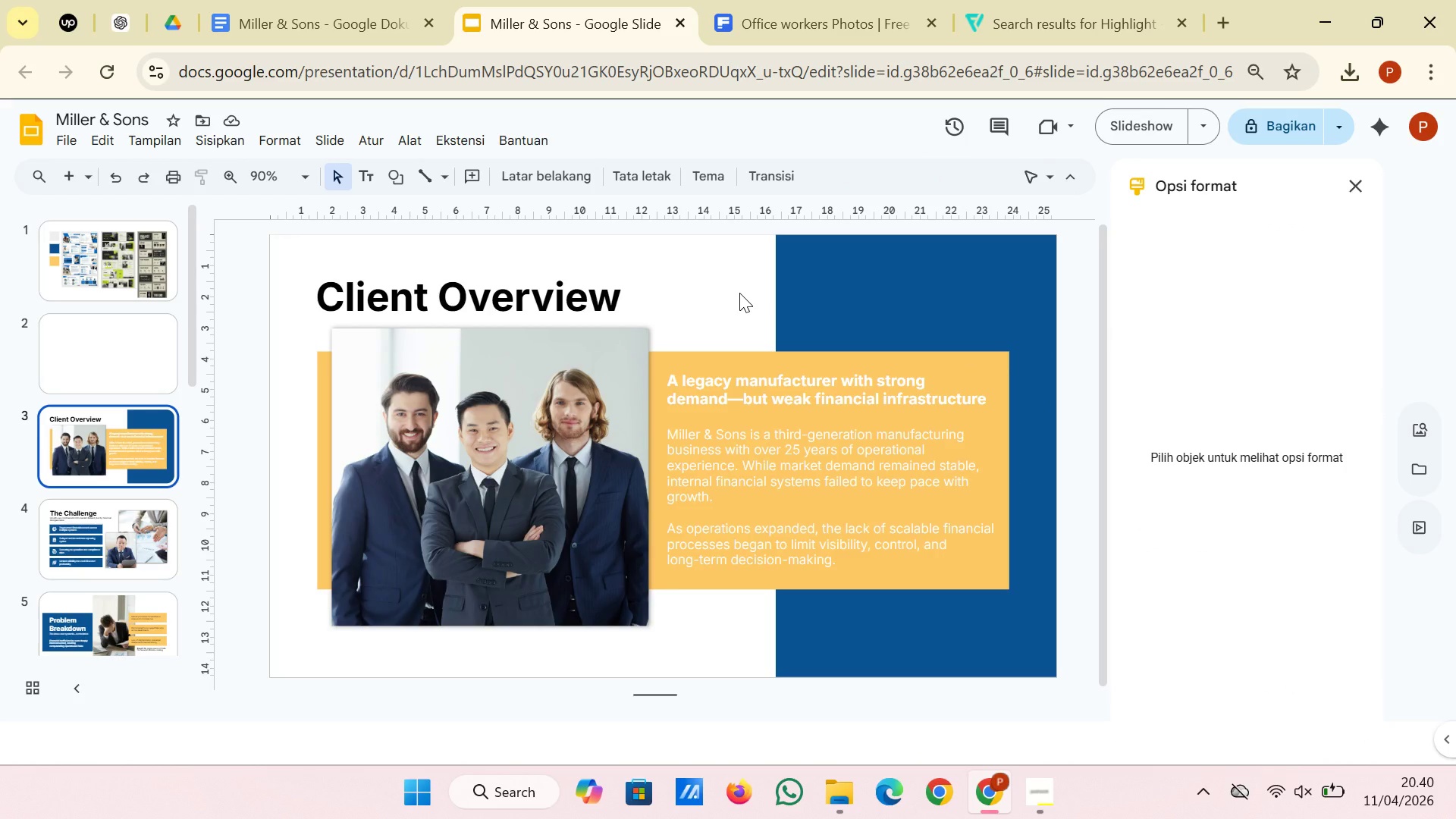 
scroll: coordinate [103, 530], scroll_direction: down, amount: 6.0
 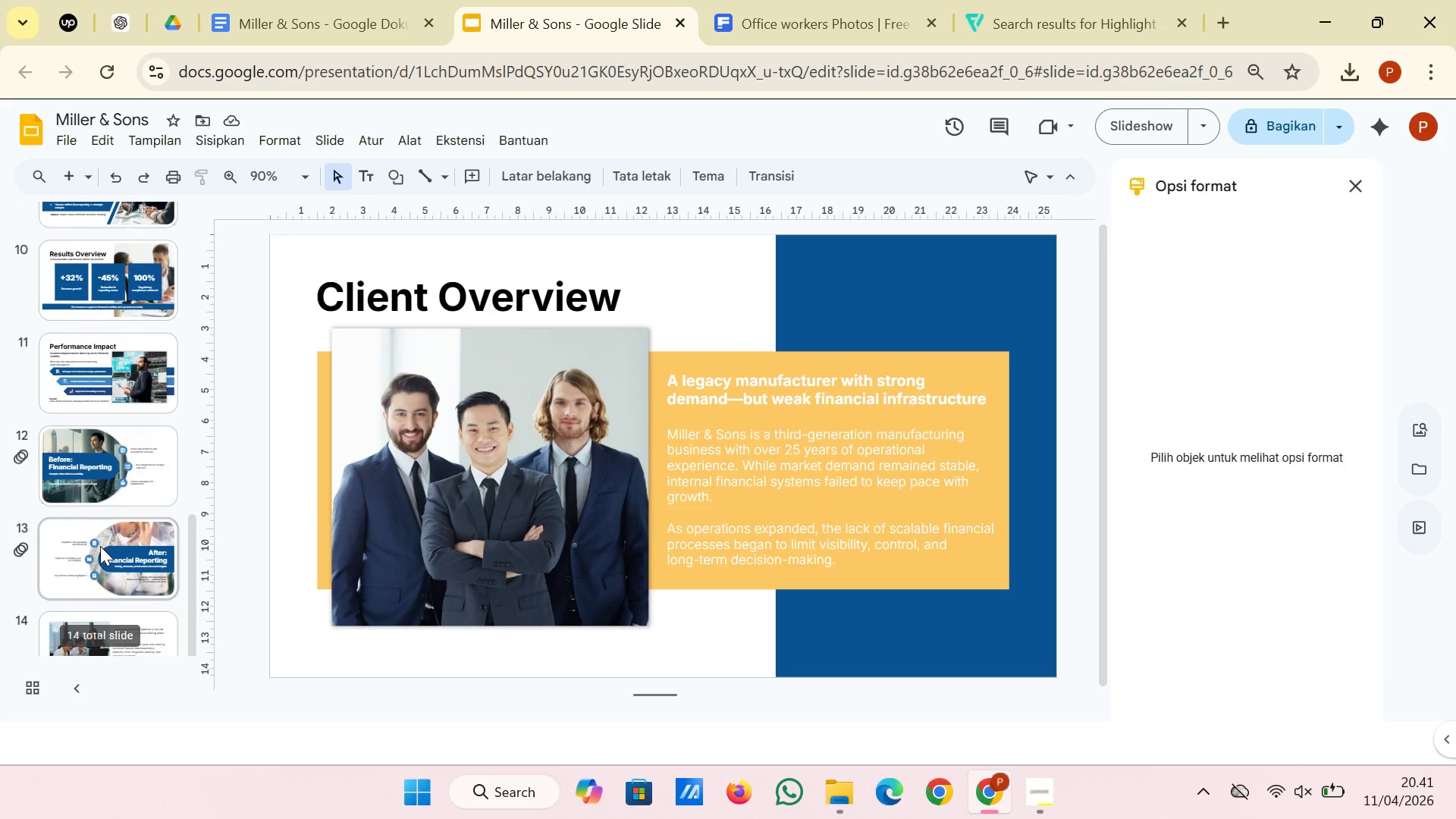 
left_click([108, 582])
 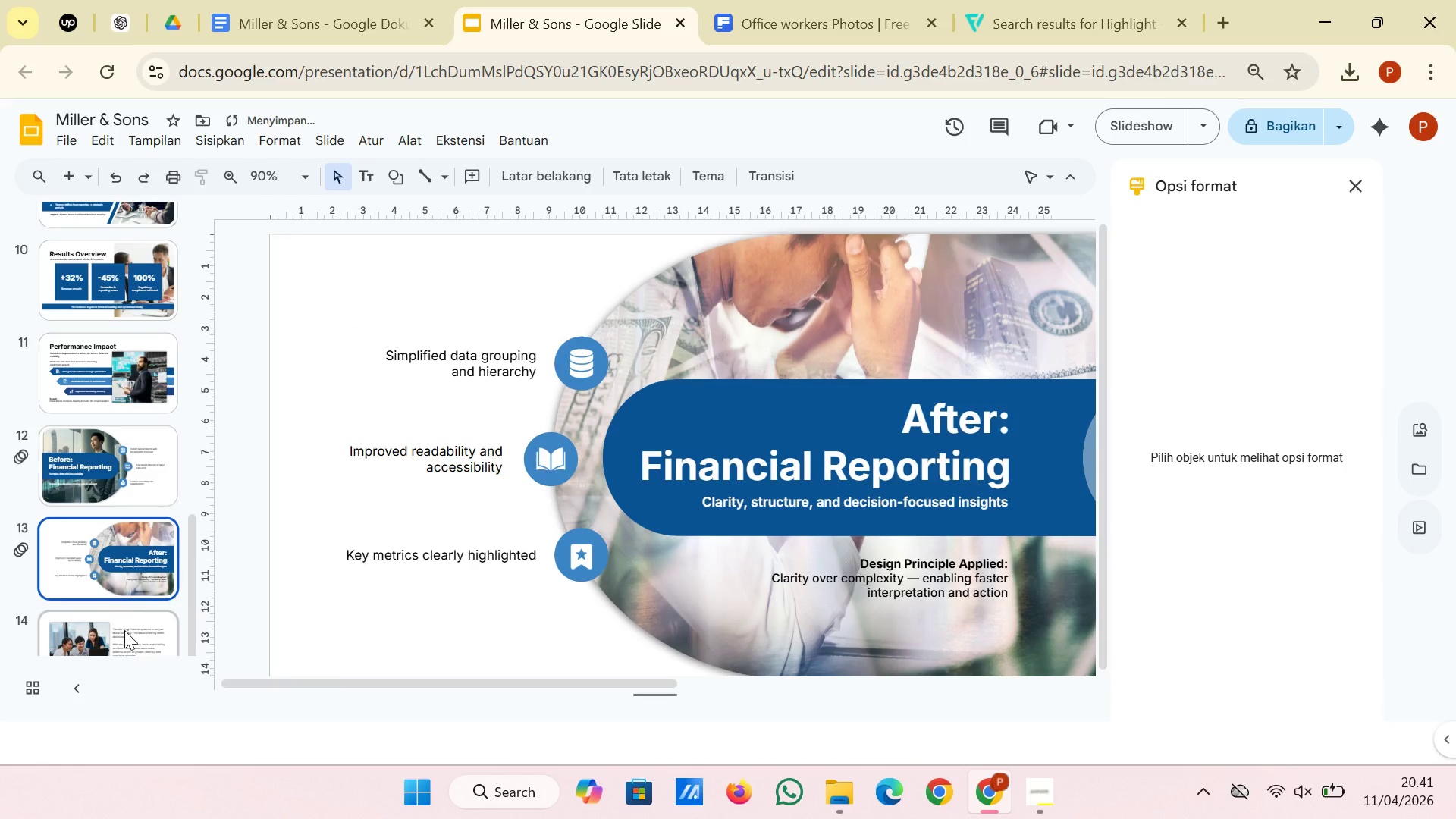 
left_click([125, 639])
 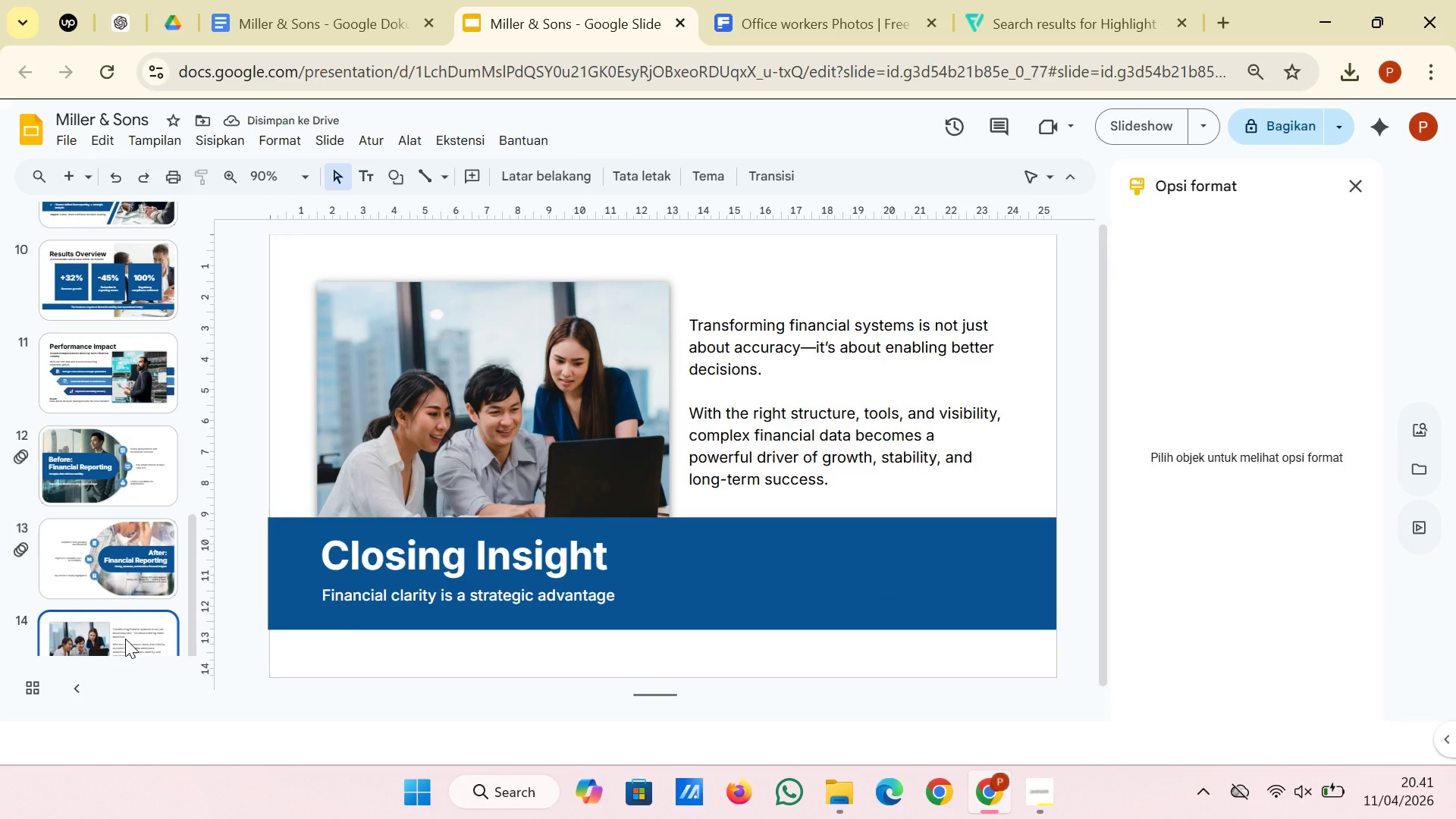 
wait(8.42)
 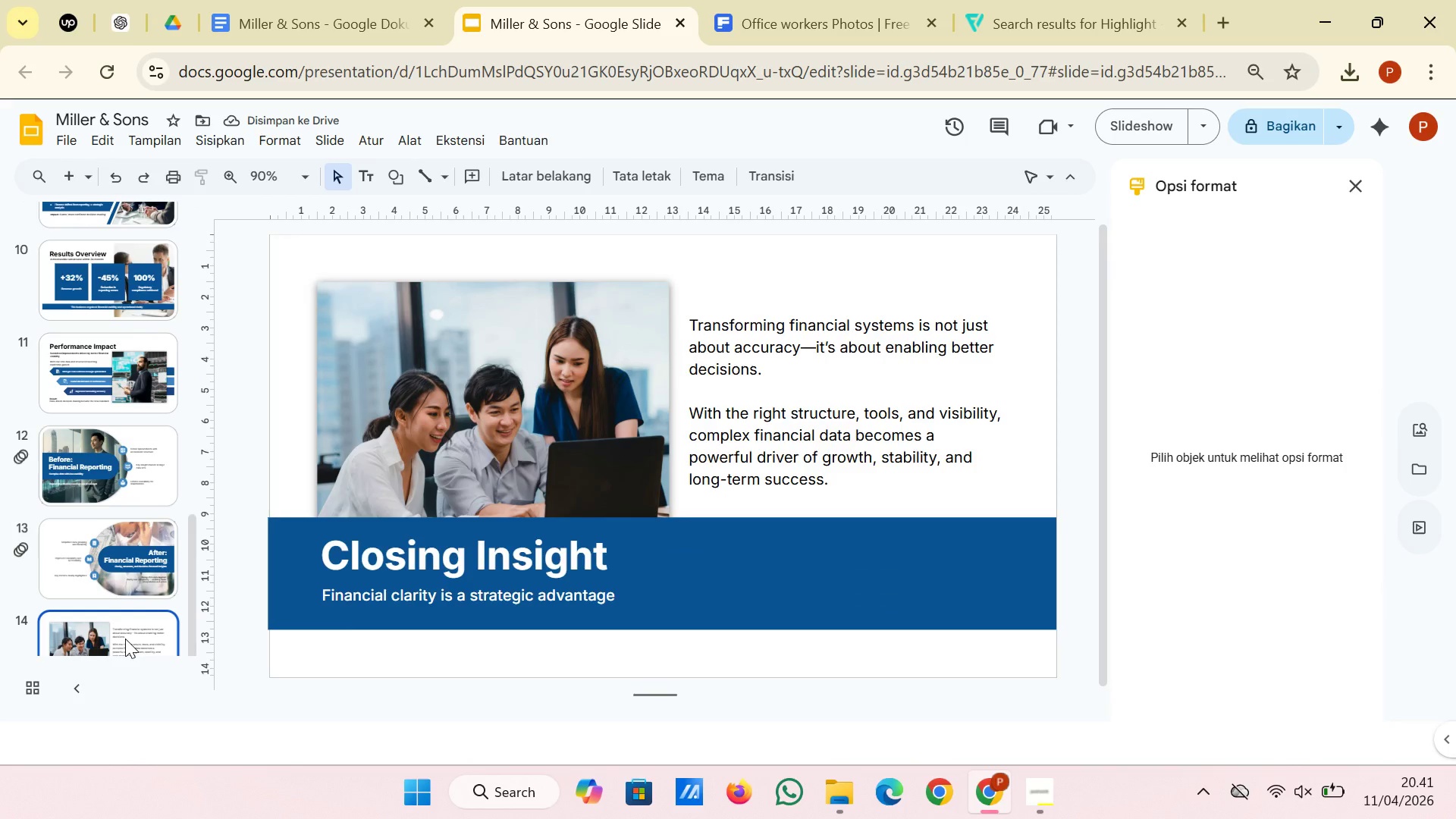 
left_click([167, 585])
 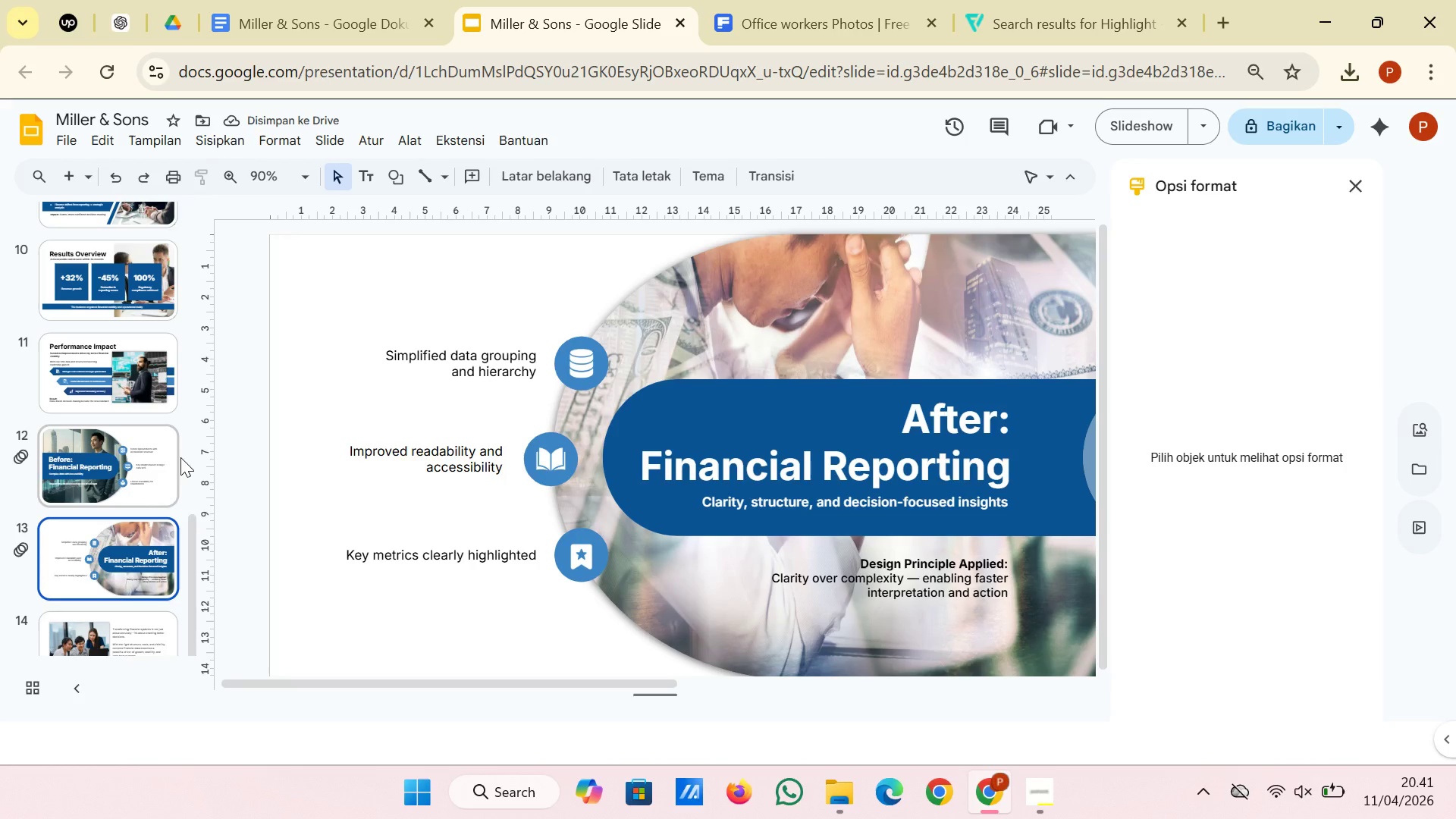 
left_click([180, 457])
 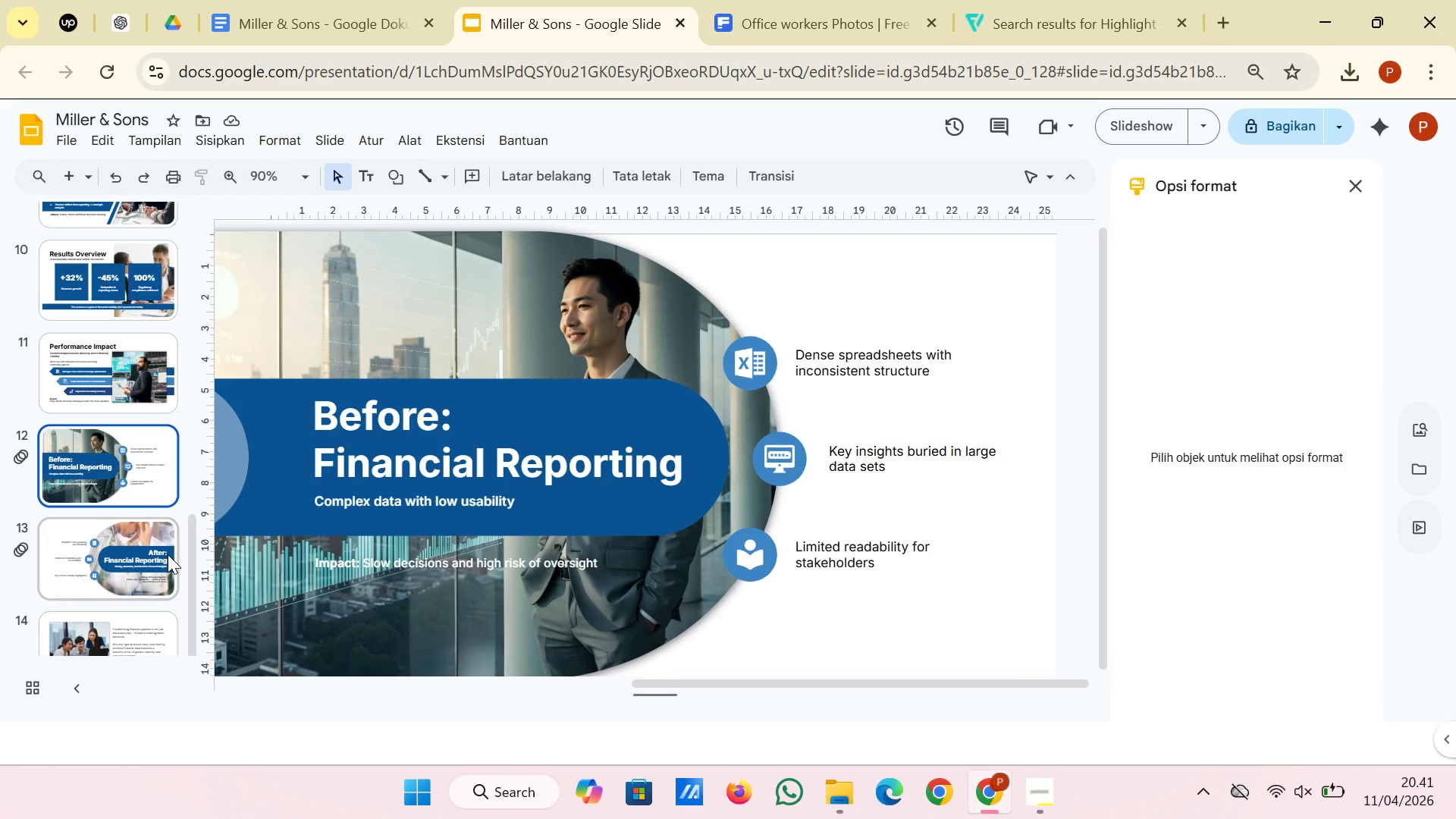 
wait(8.88)
 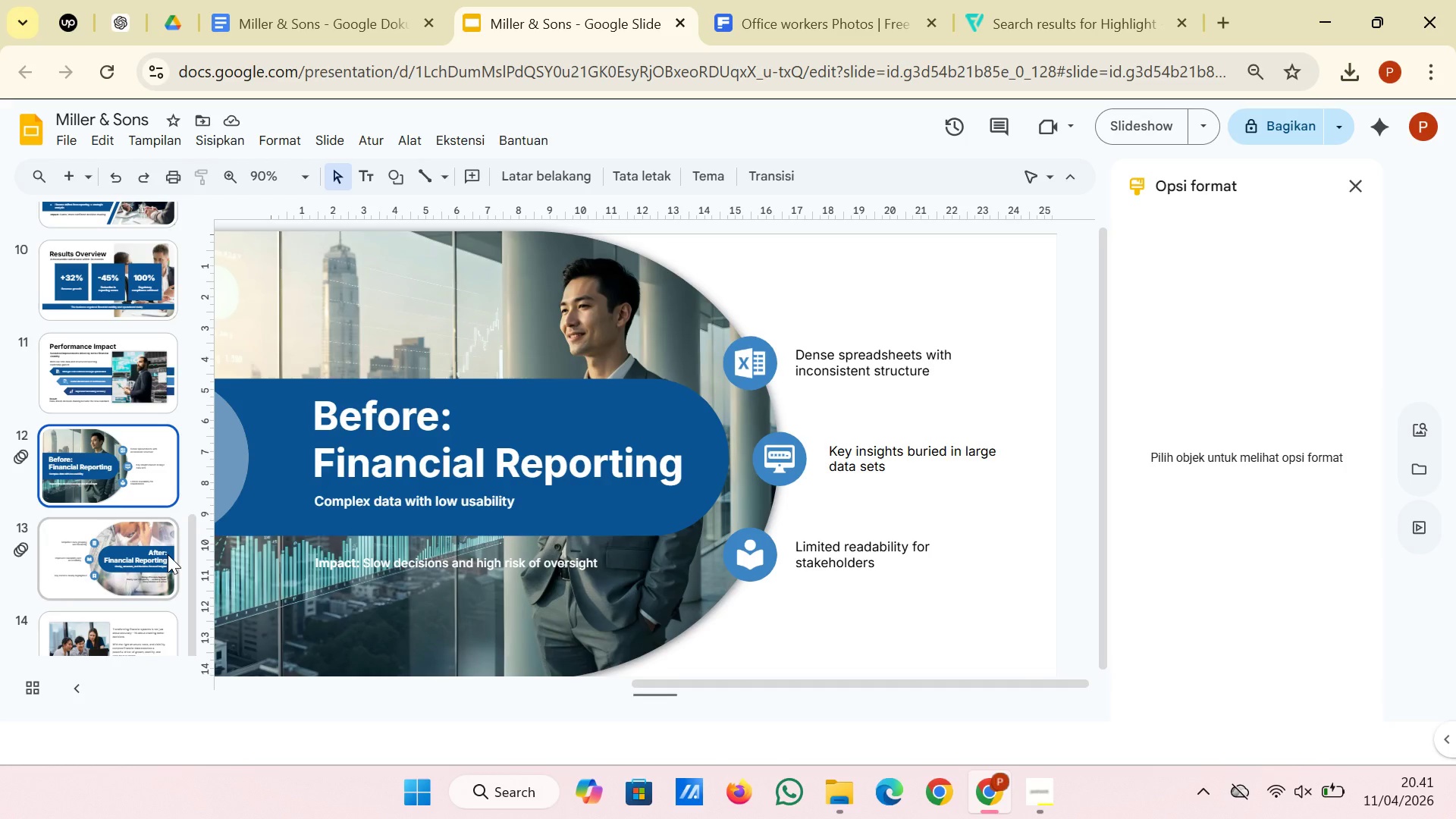 
left_click([168, 554])
 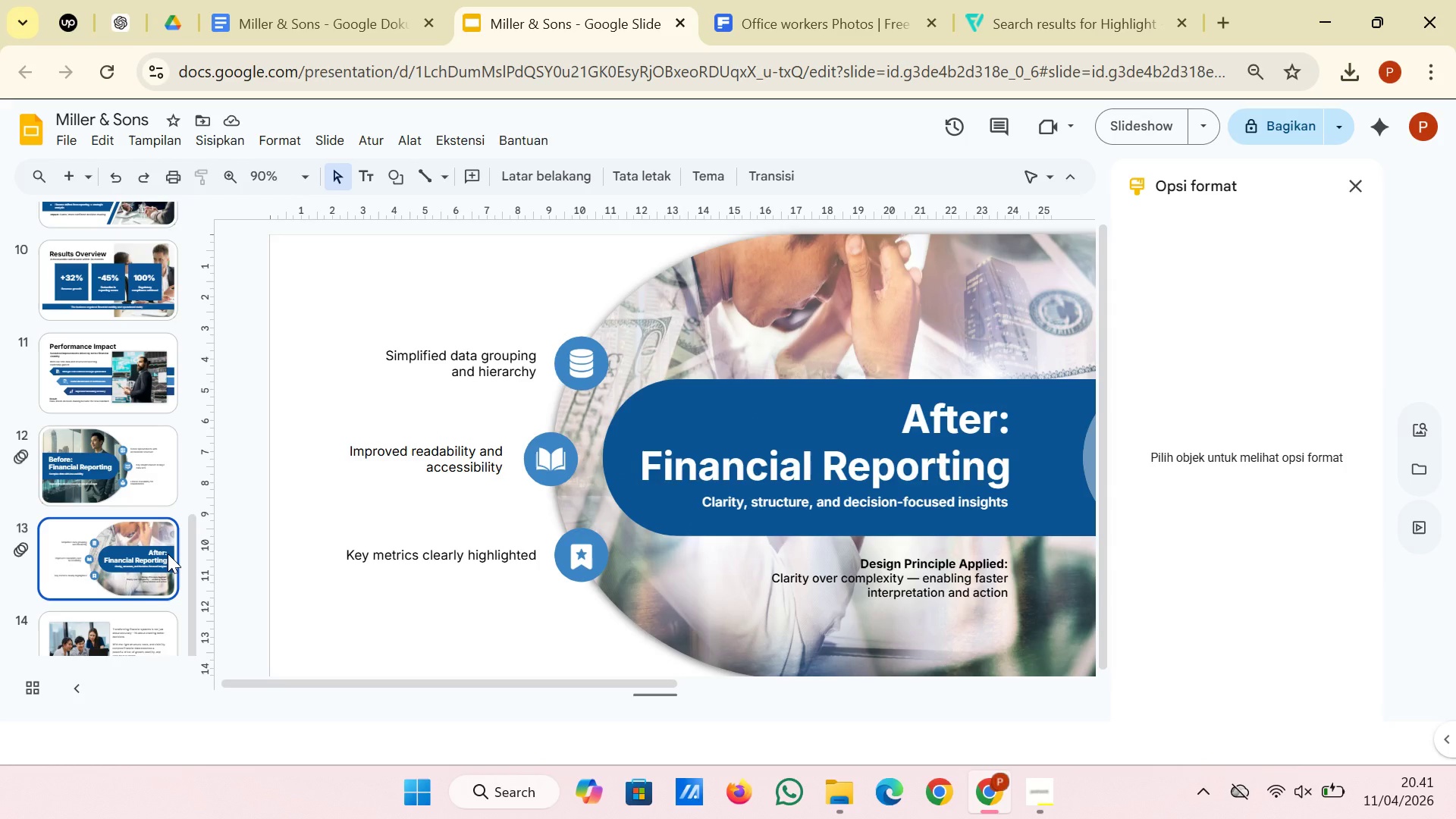 
wait(6.84)
 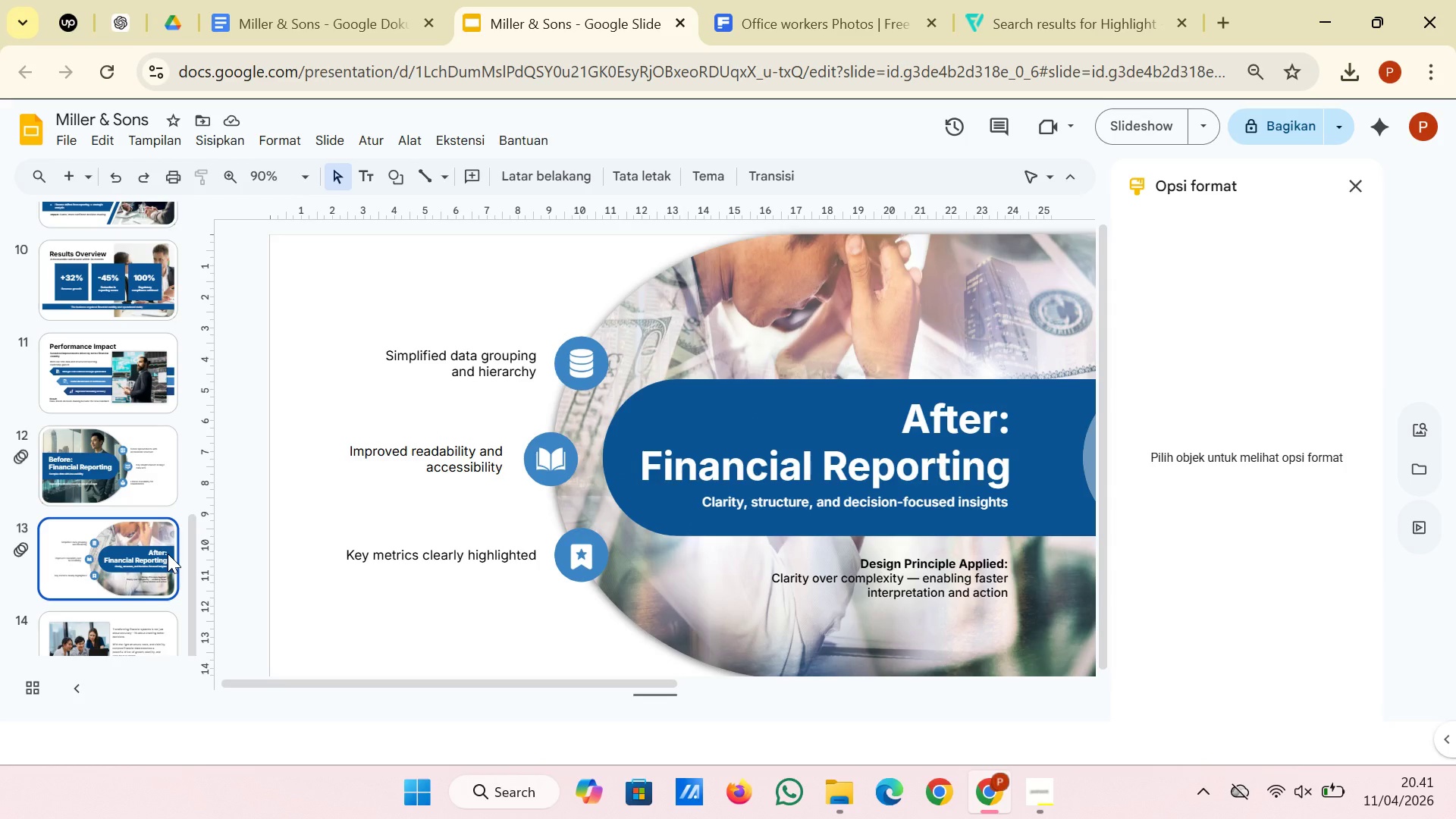 
left_click([161, 465])
 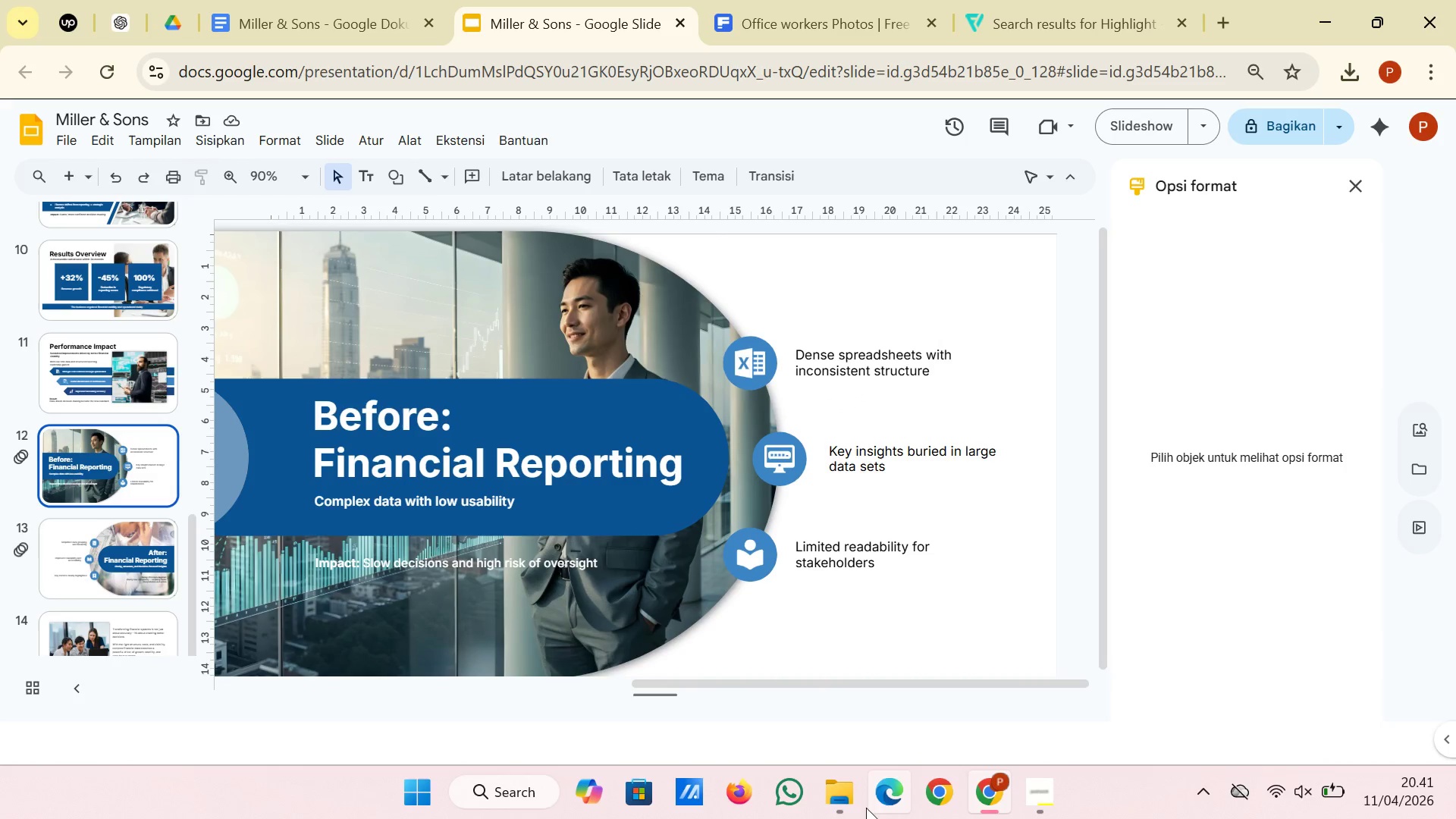 
left_click([852, 799])
 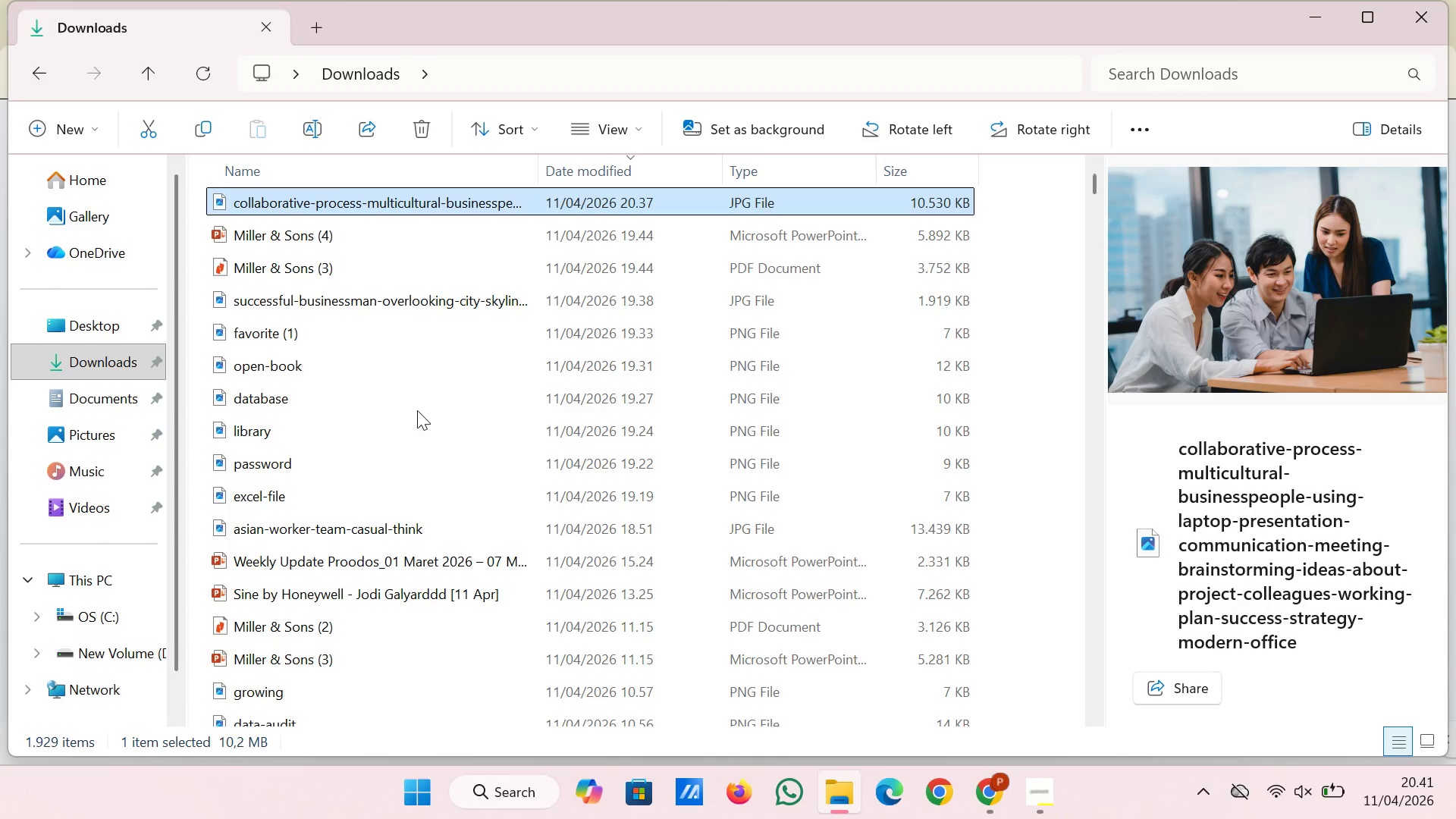 
left_click([415, 403])
 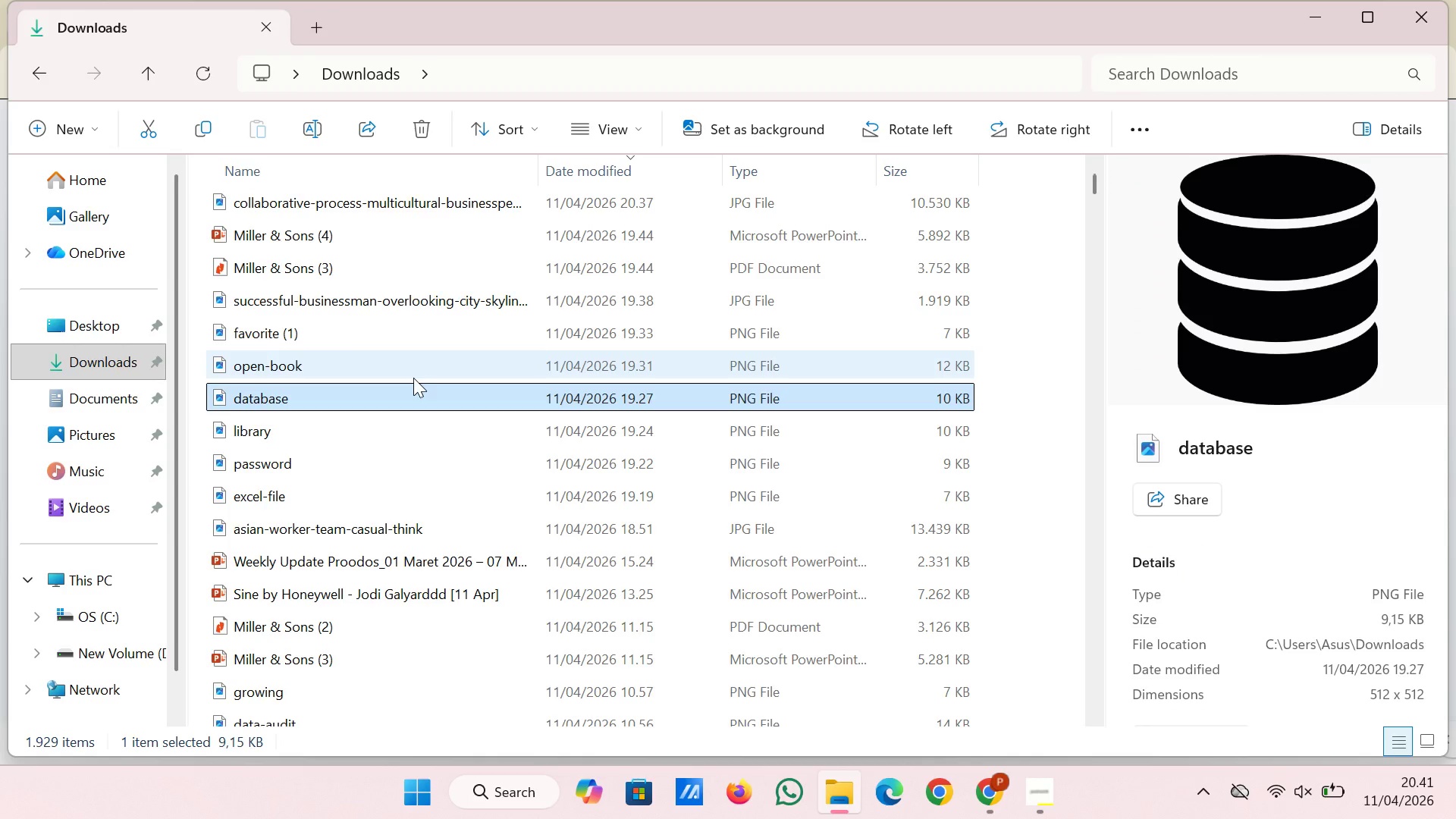 
scroll: coordinate [413, 361], scroll_direction: up, amount: 6.0
 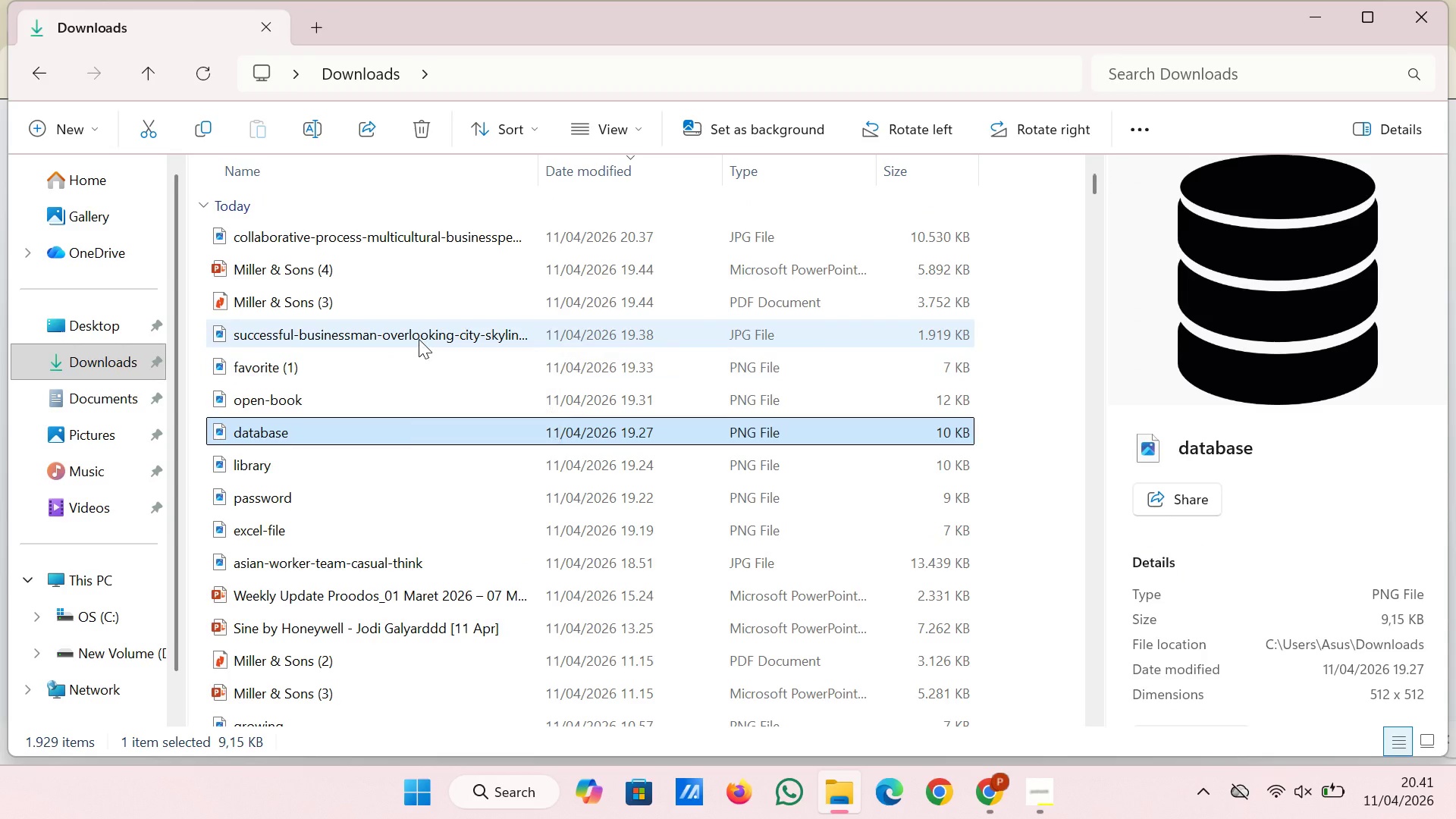 
left_click([419, 339])
 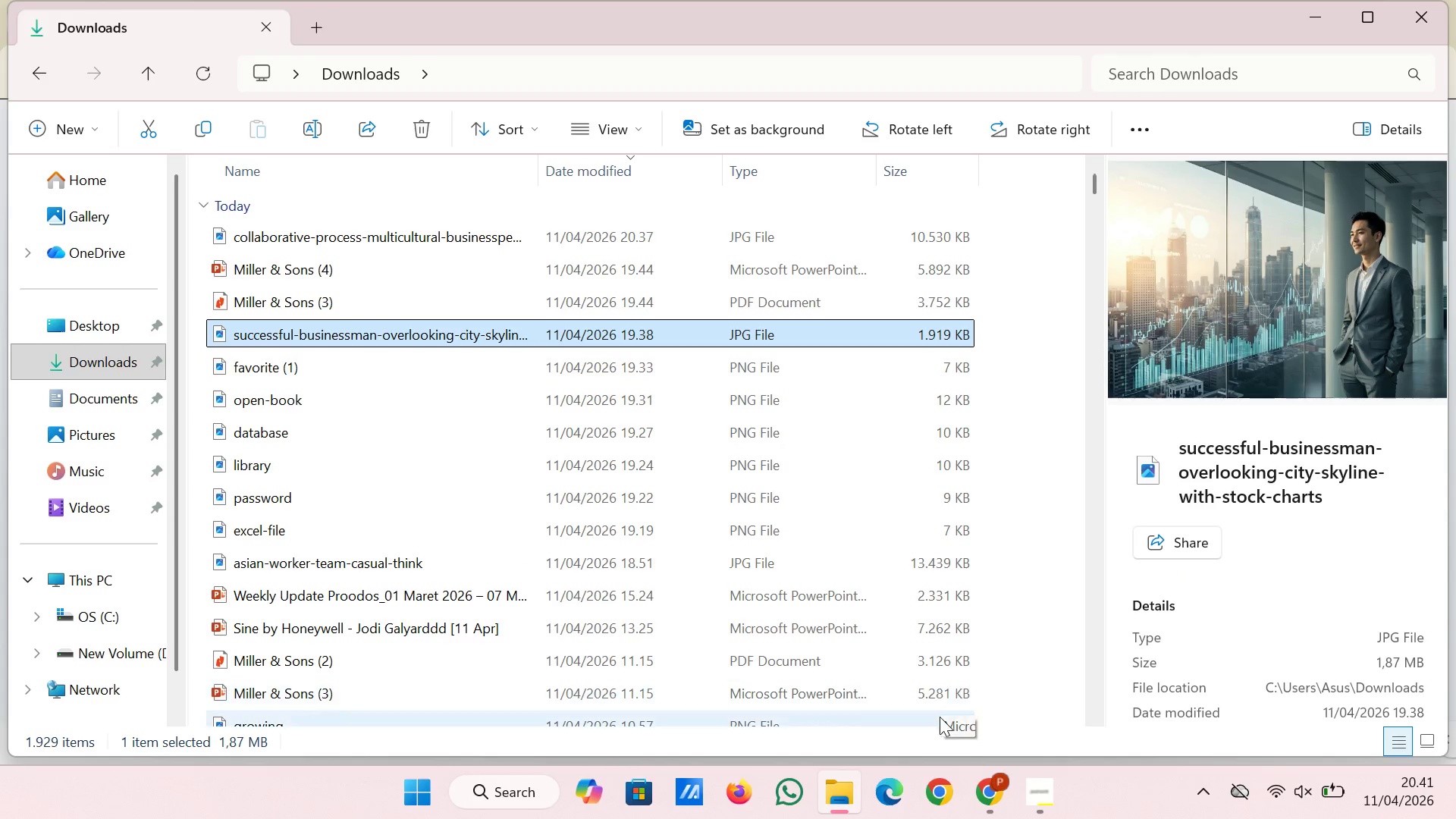 
left_click([990, 786])
 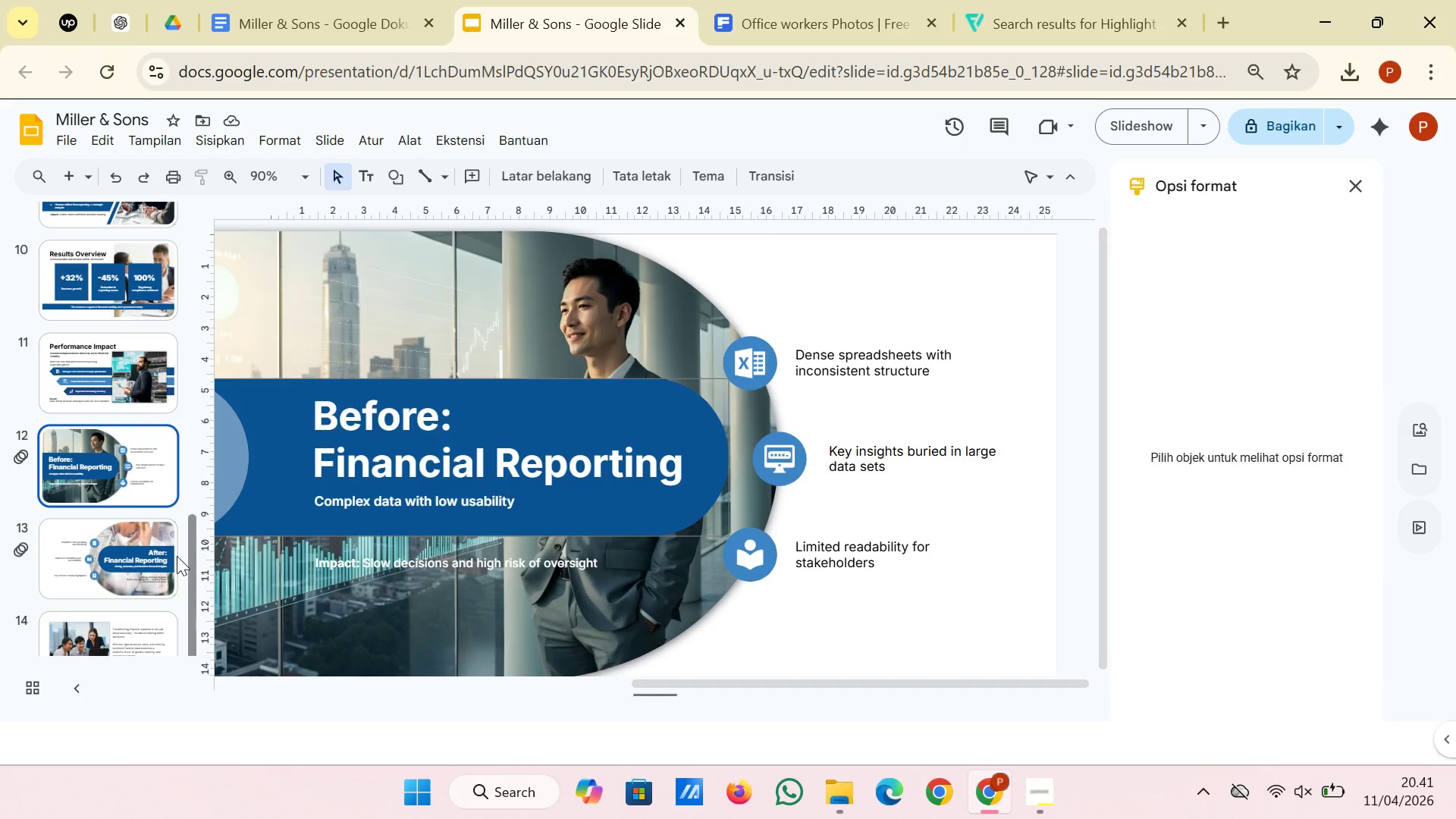 
left_click([173, 552])
 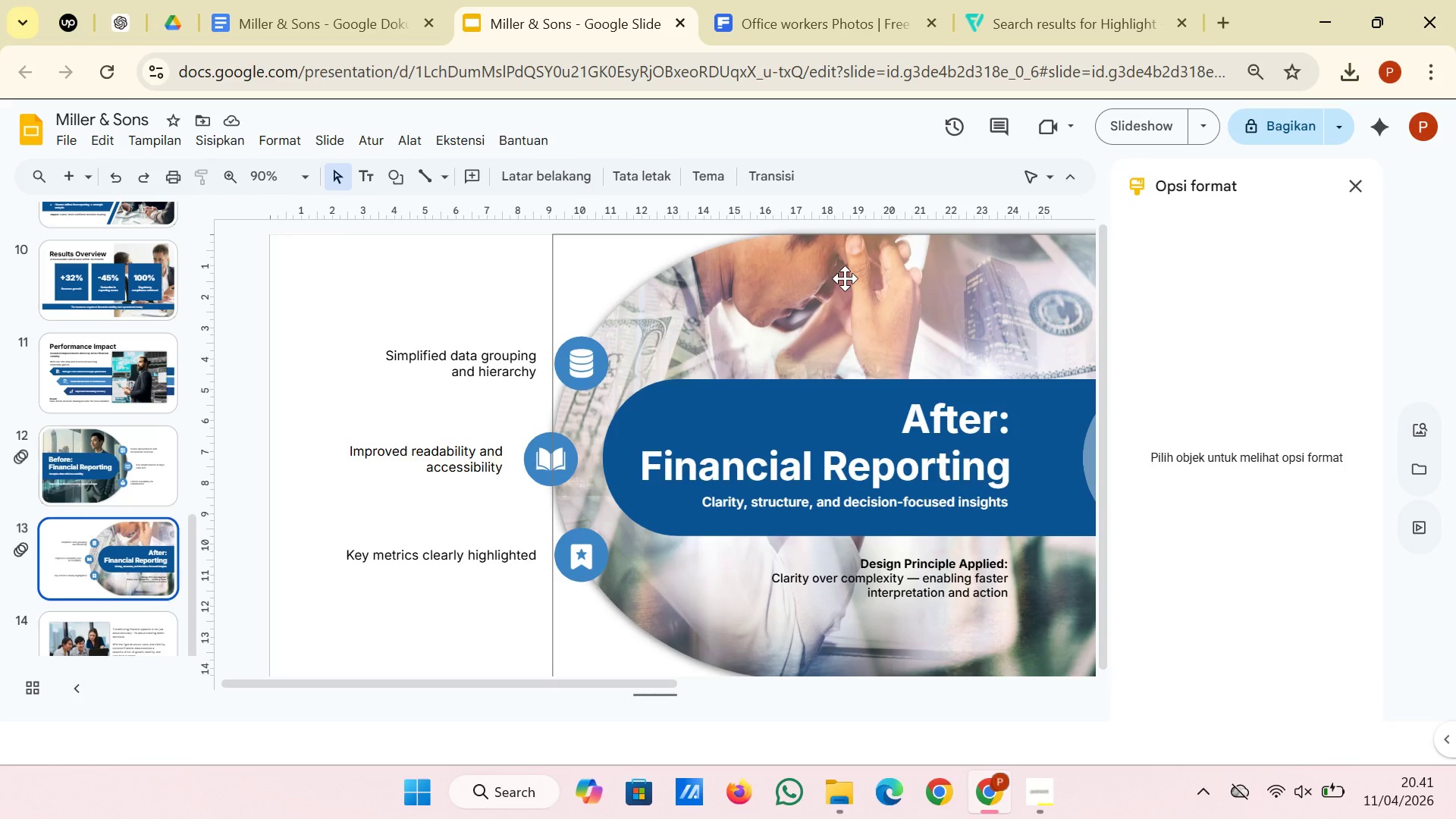 
left_click([845, 278])
 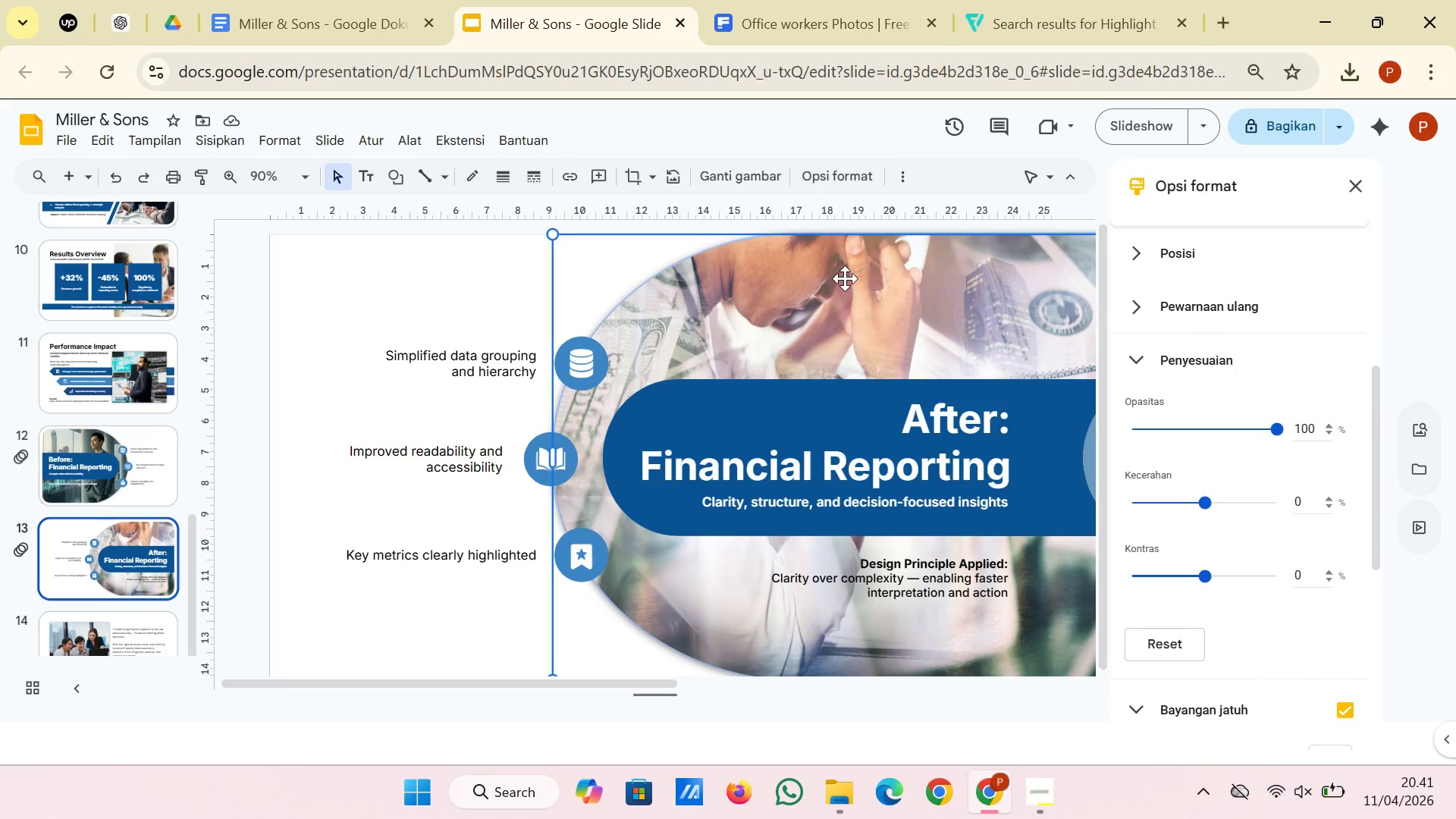 
right_click([845, 278])
 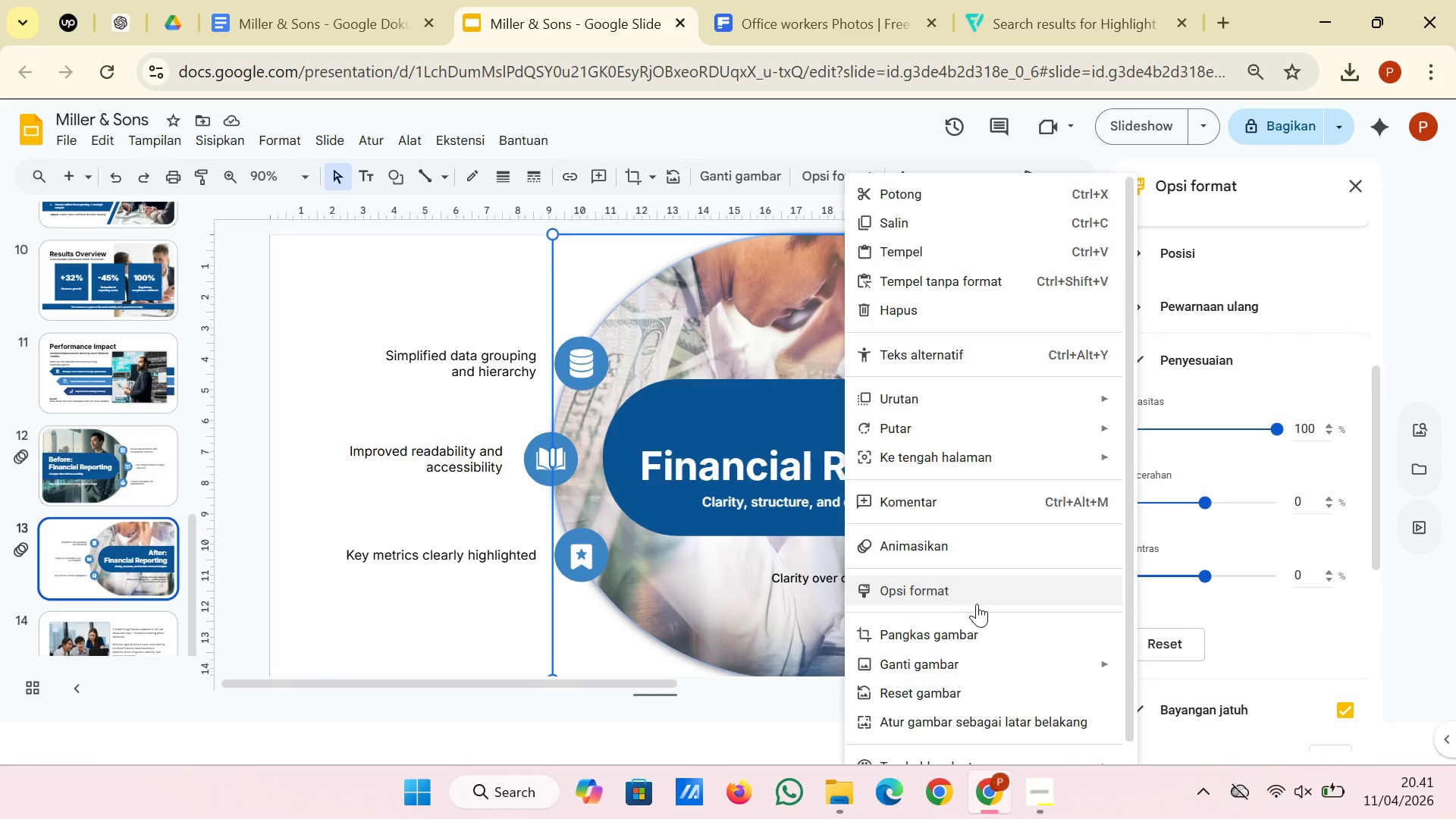 
left_click([977, 623])
 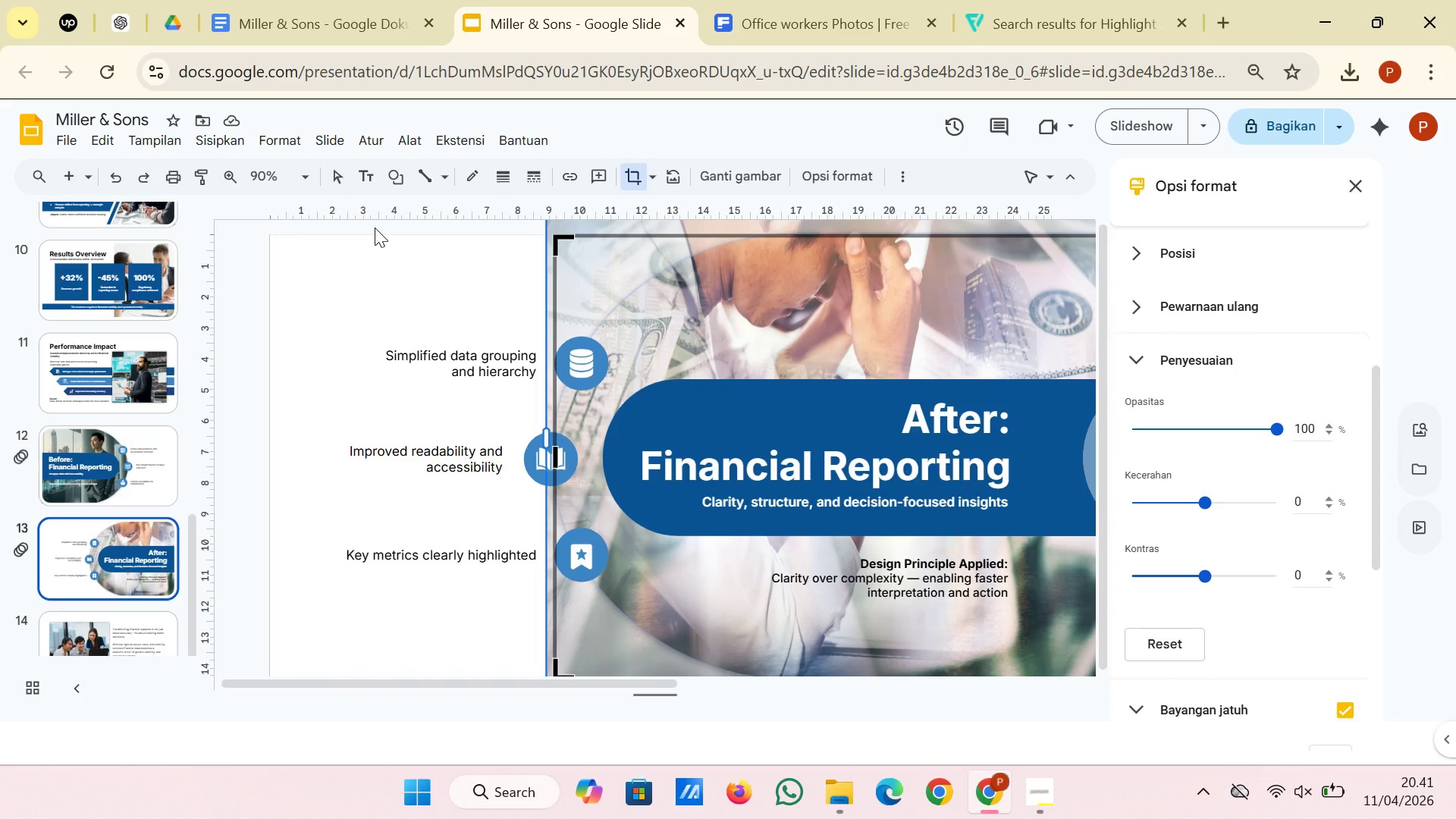 
left_click([381, 256])
 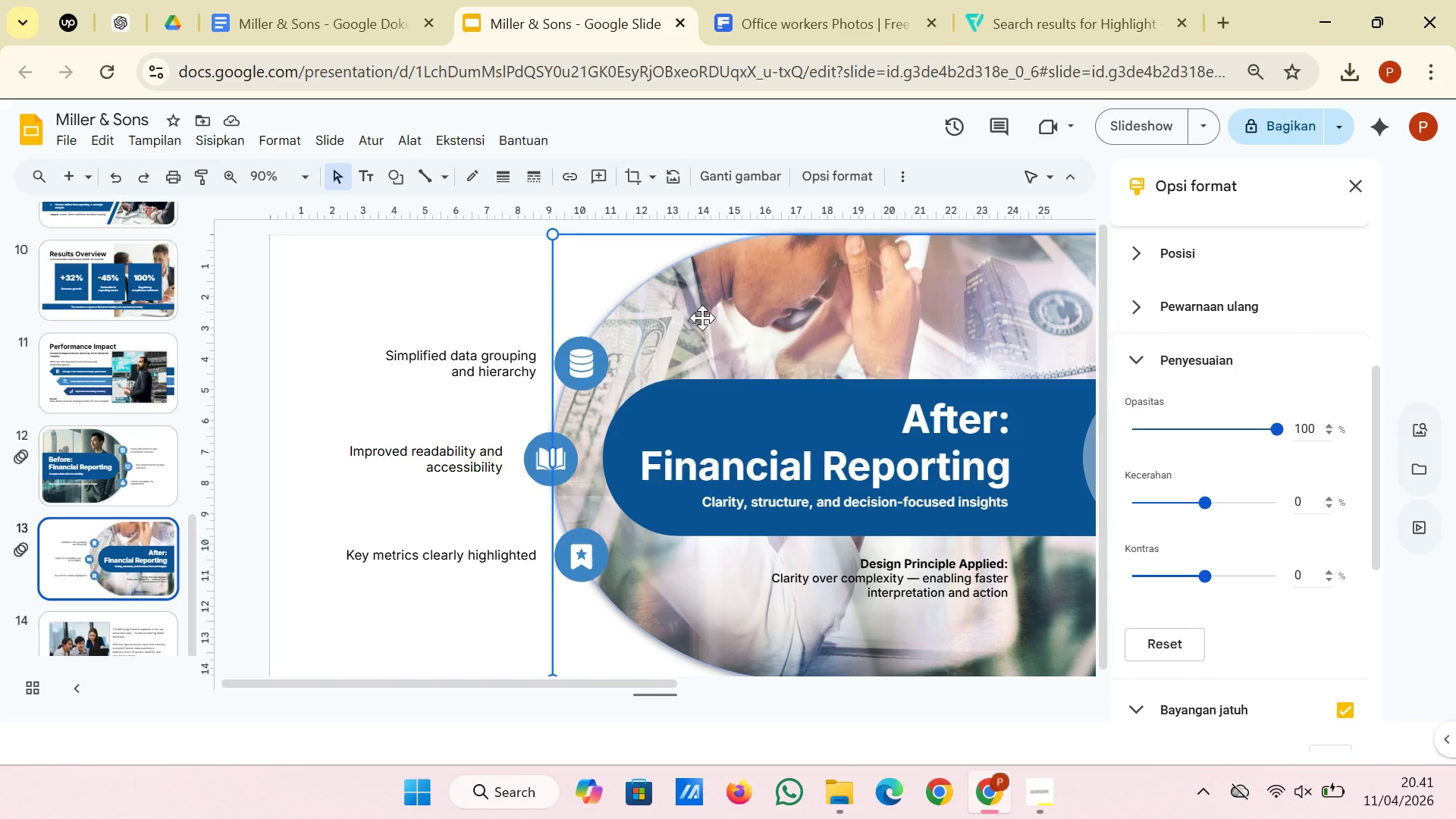 
right_click([702, 318])
 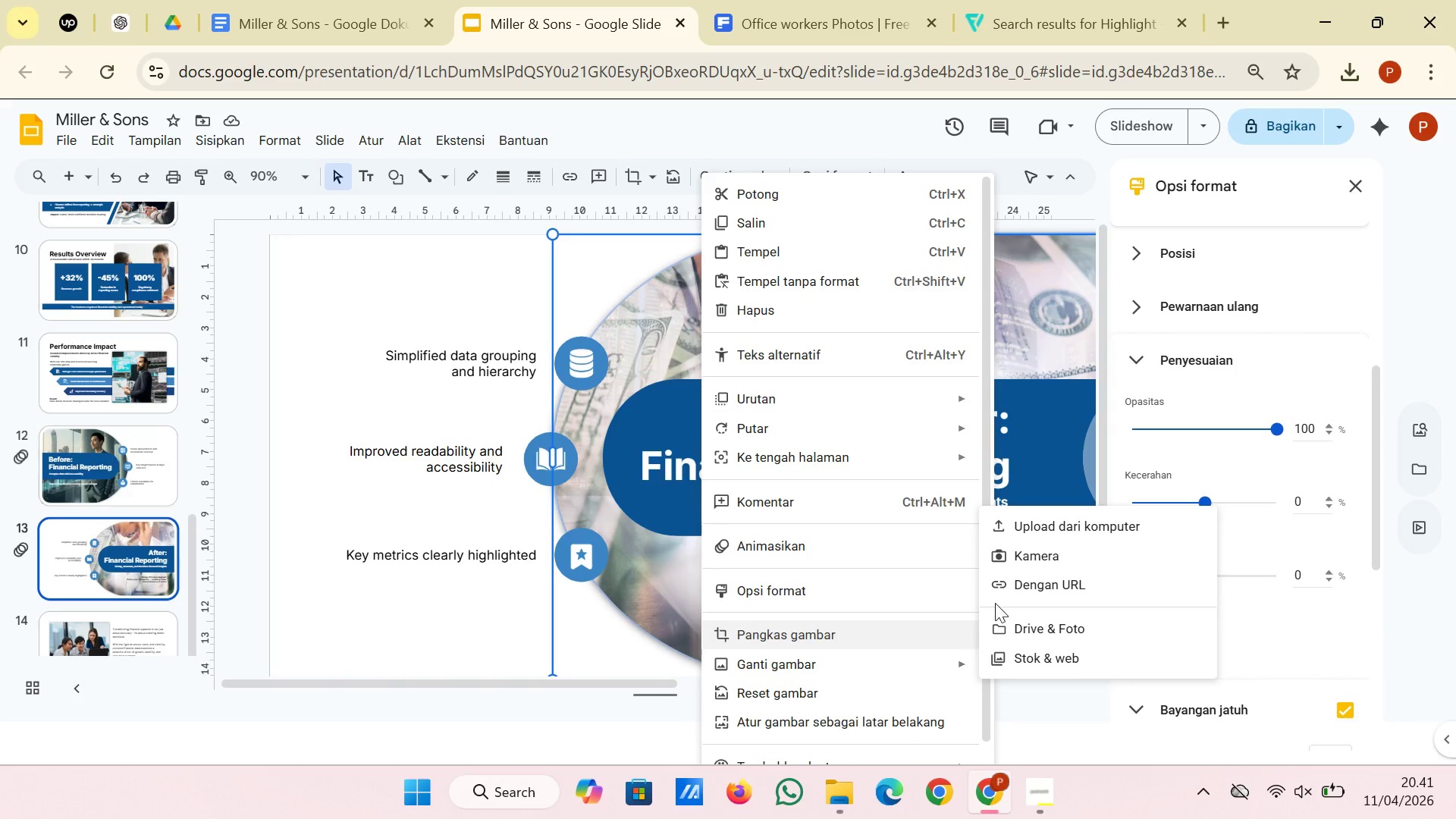 
left_click([1013, 522])
 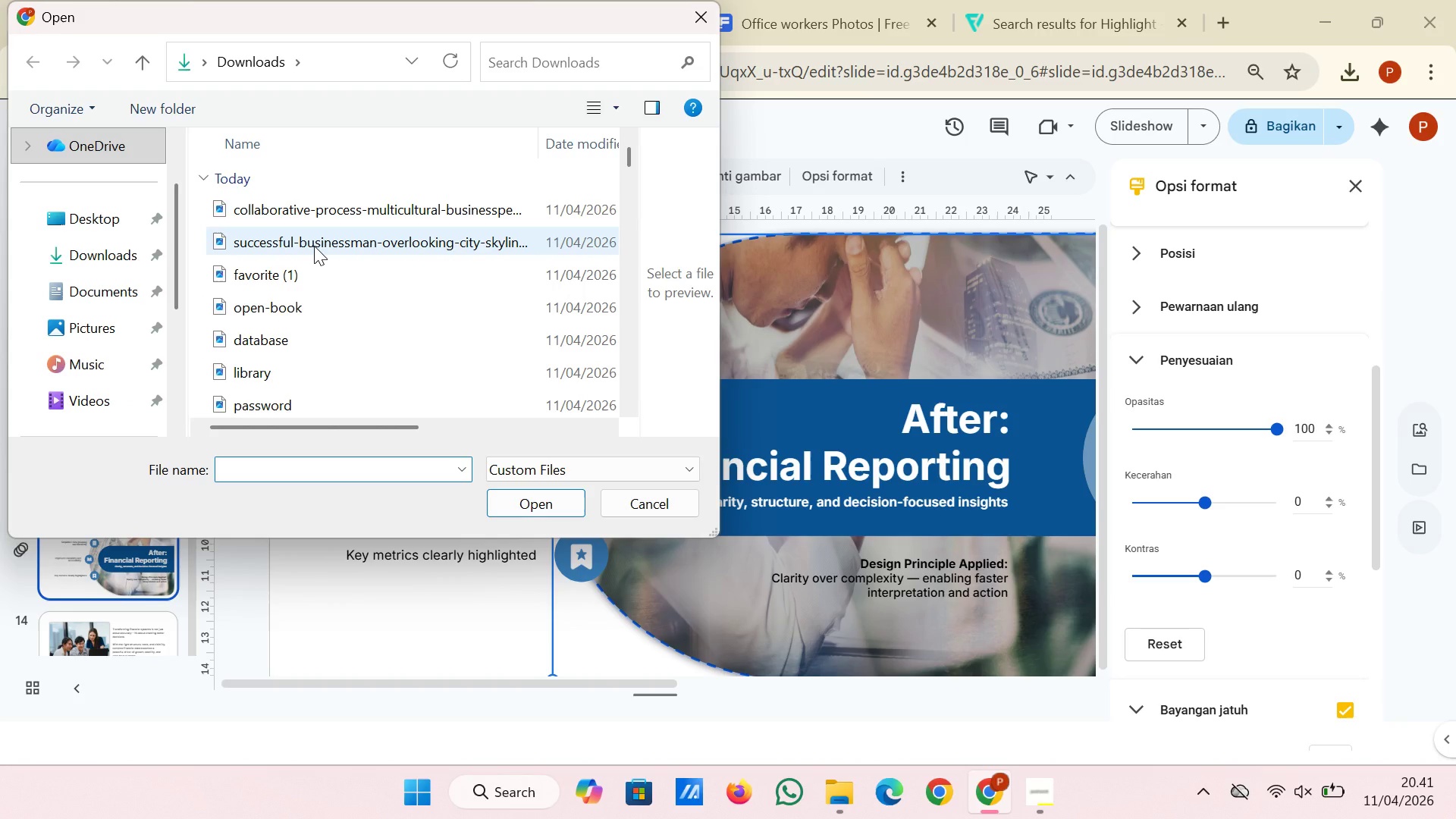 
left_click([314, 246])
 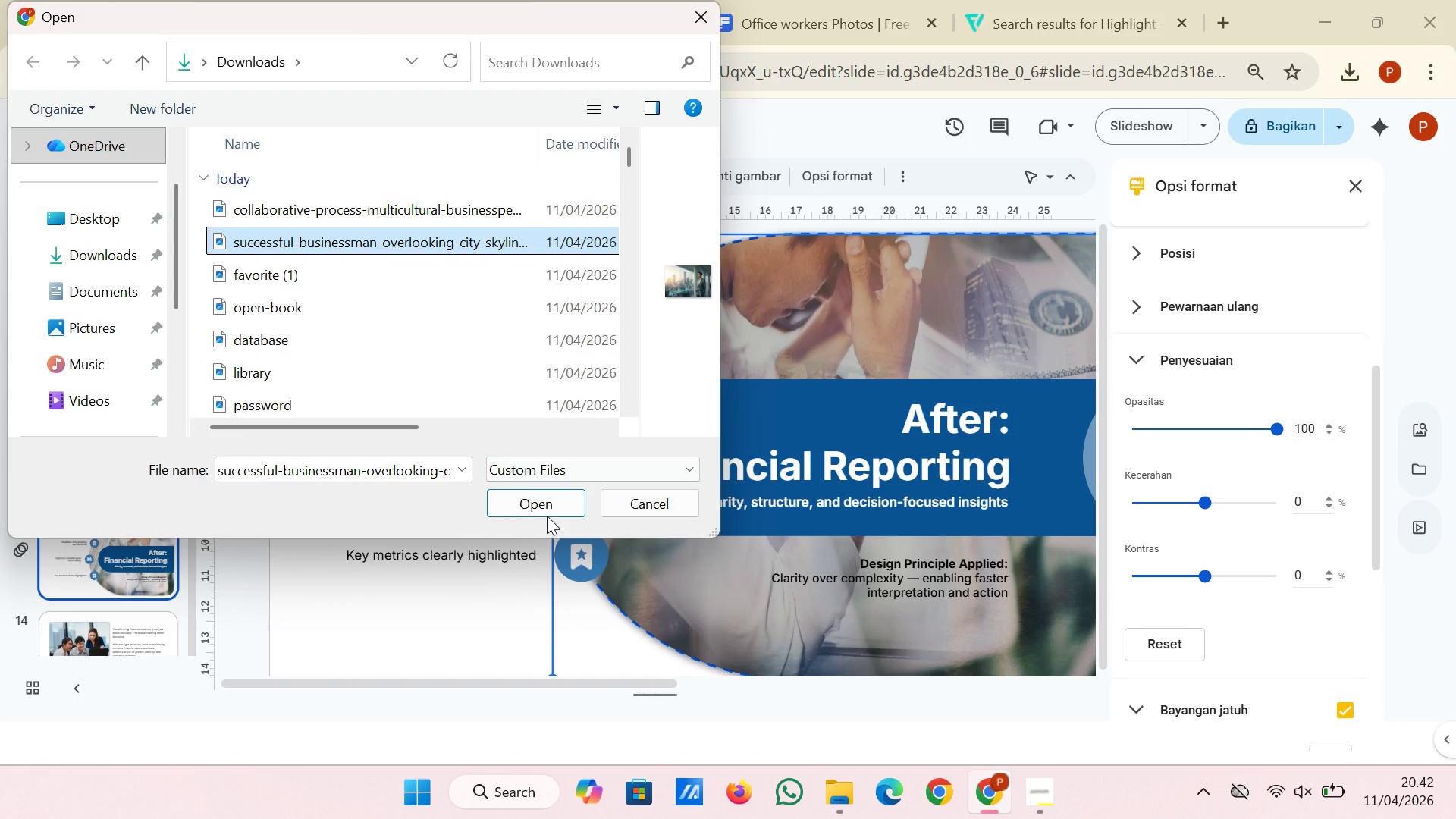 
left_click([544, 501])
 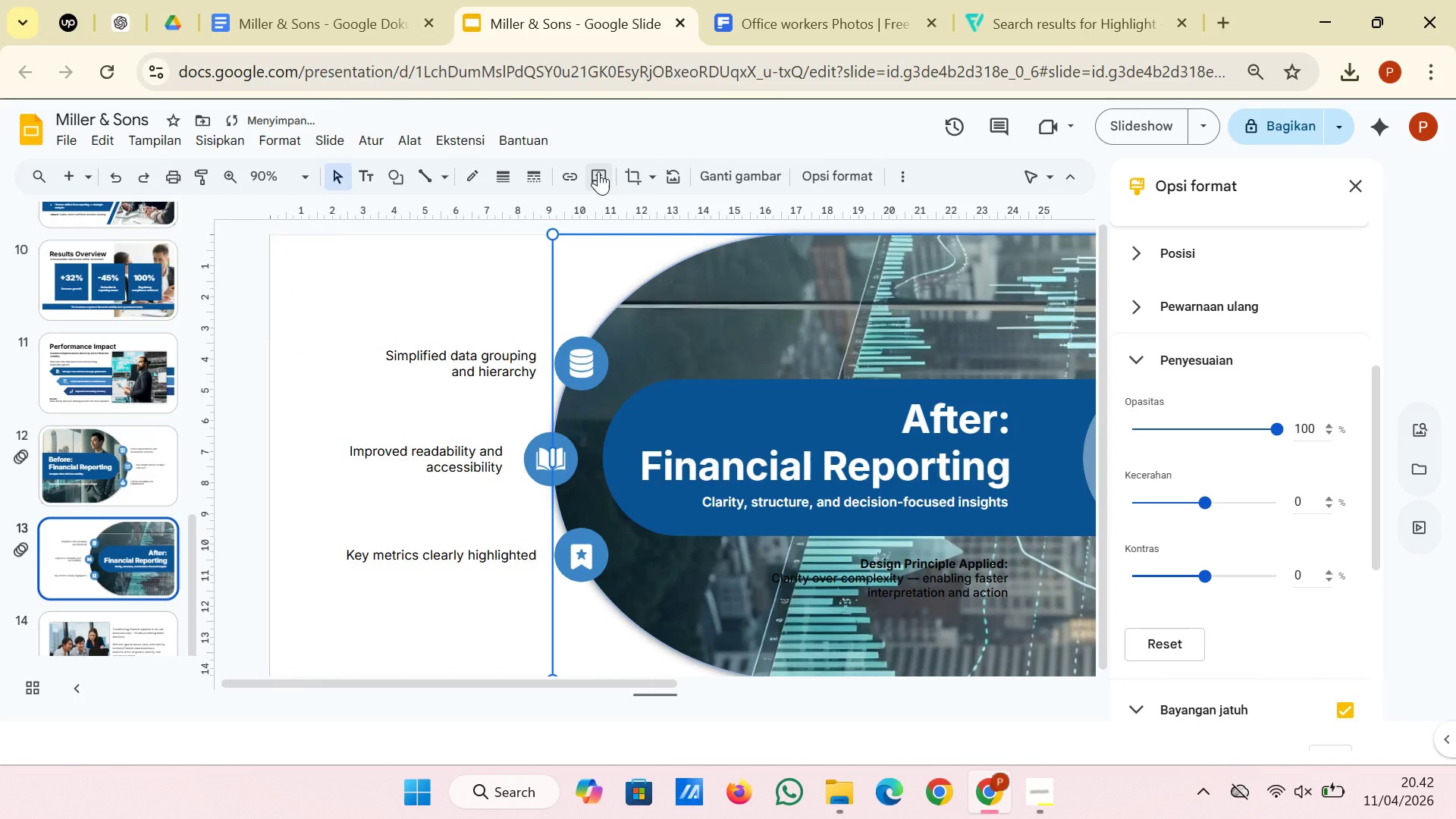 
left_click([634, 177])
 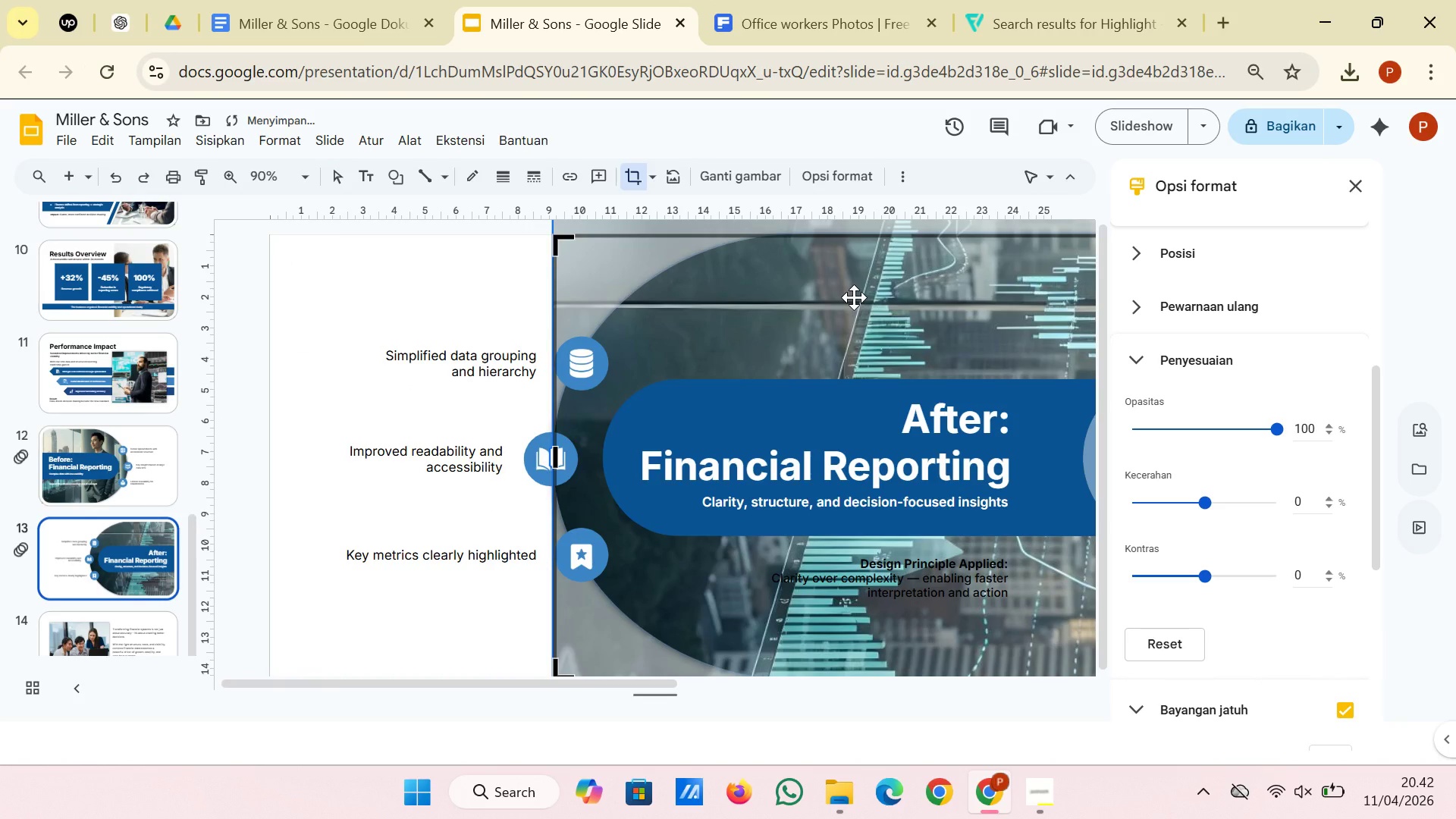 
left_click_drag(start_coordinate=[864, 298], to_coordinate=[541, 303])
 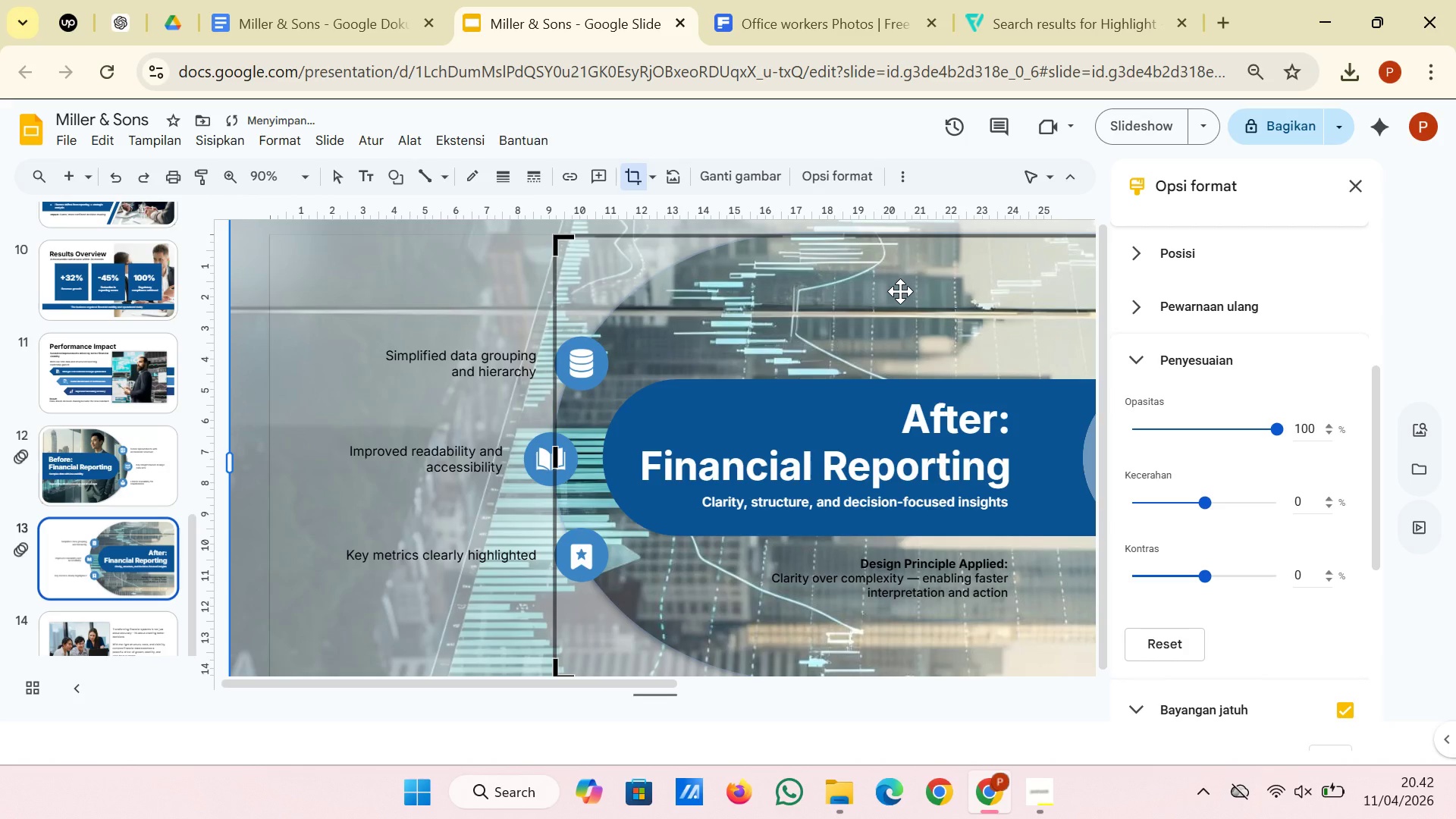 
left_click_drag(start_coordinate=[900, 291], to_coordinate=[721, 305])
 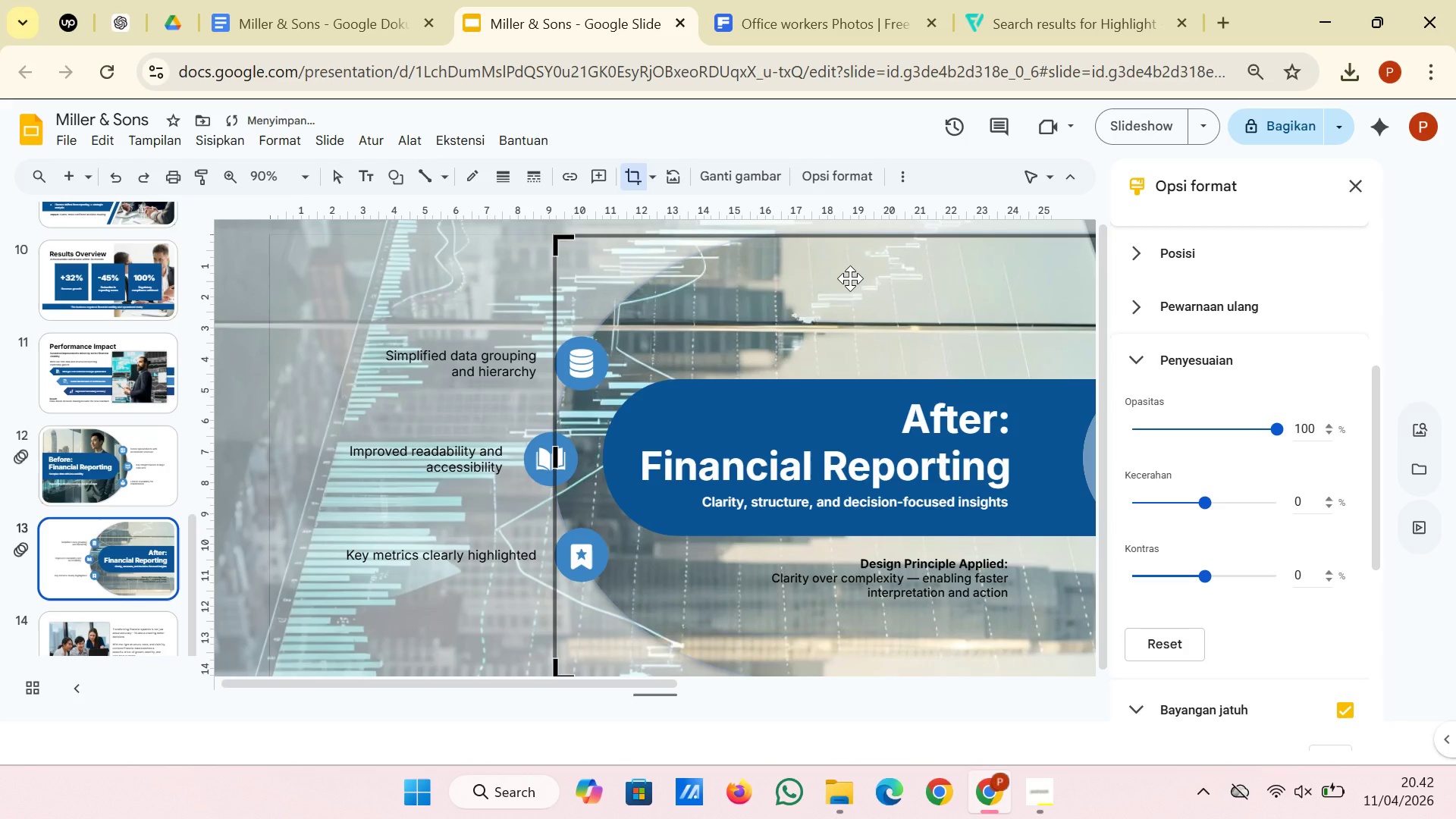 
hold_key(key=ControlRight, duration=1.59)
scroll: coordinate [850, 278], scroll_direction: down, amount: 3.0
 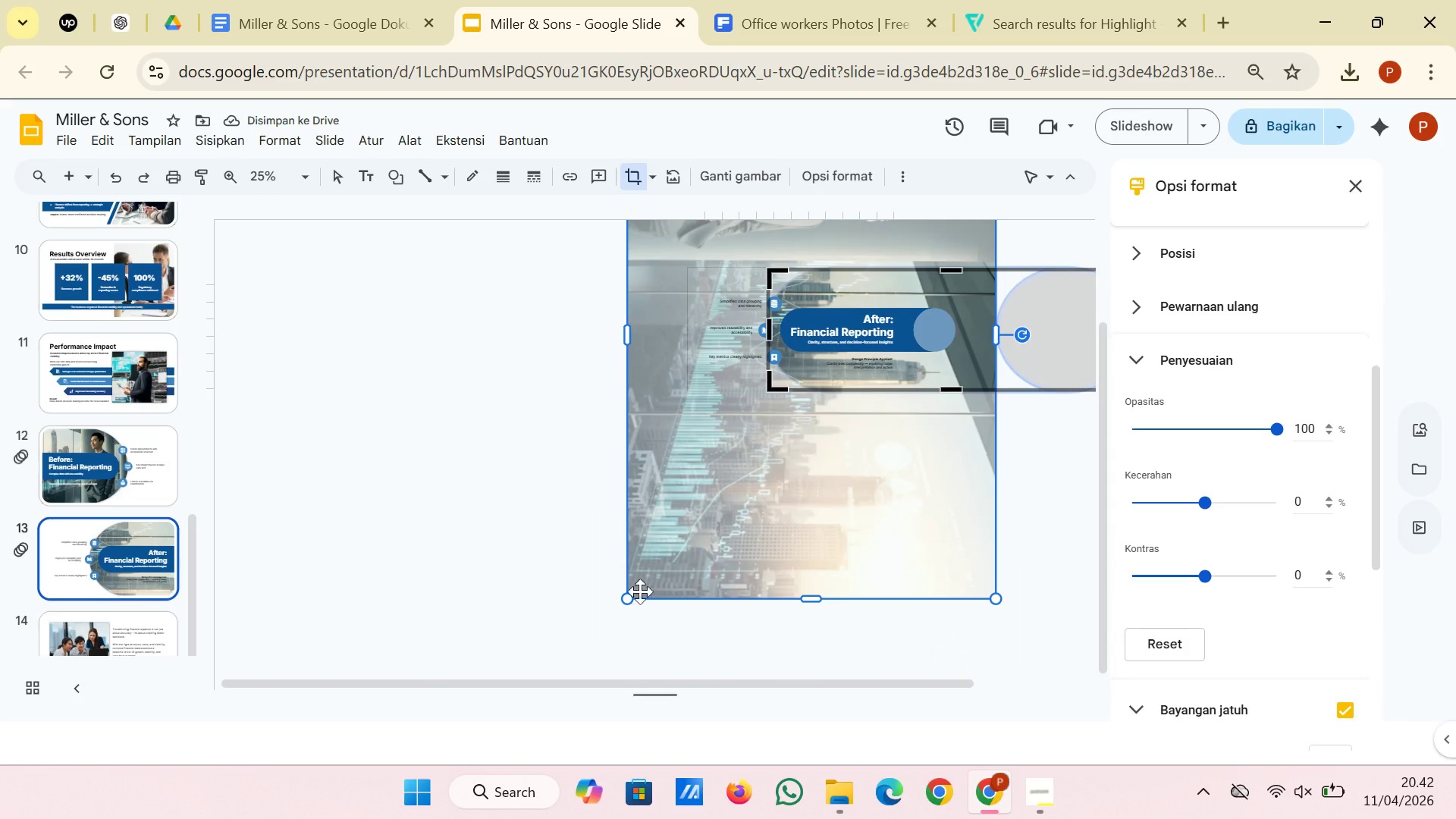 
left_click_drag(start_coordinate=[629, 599], to_coordinate=[752, 351])
 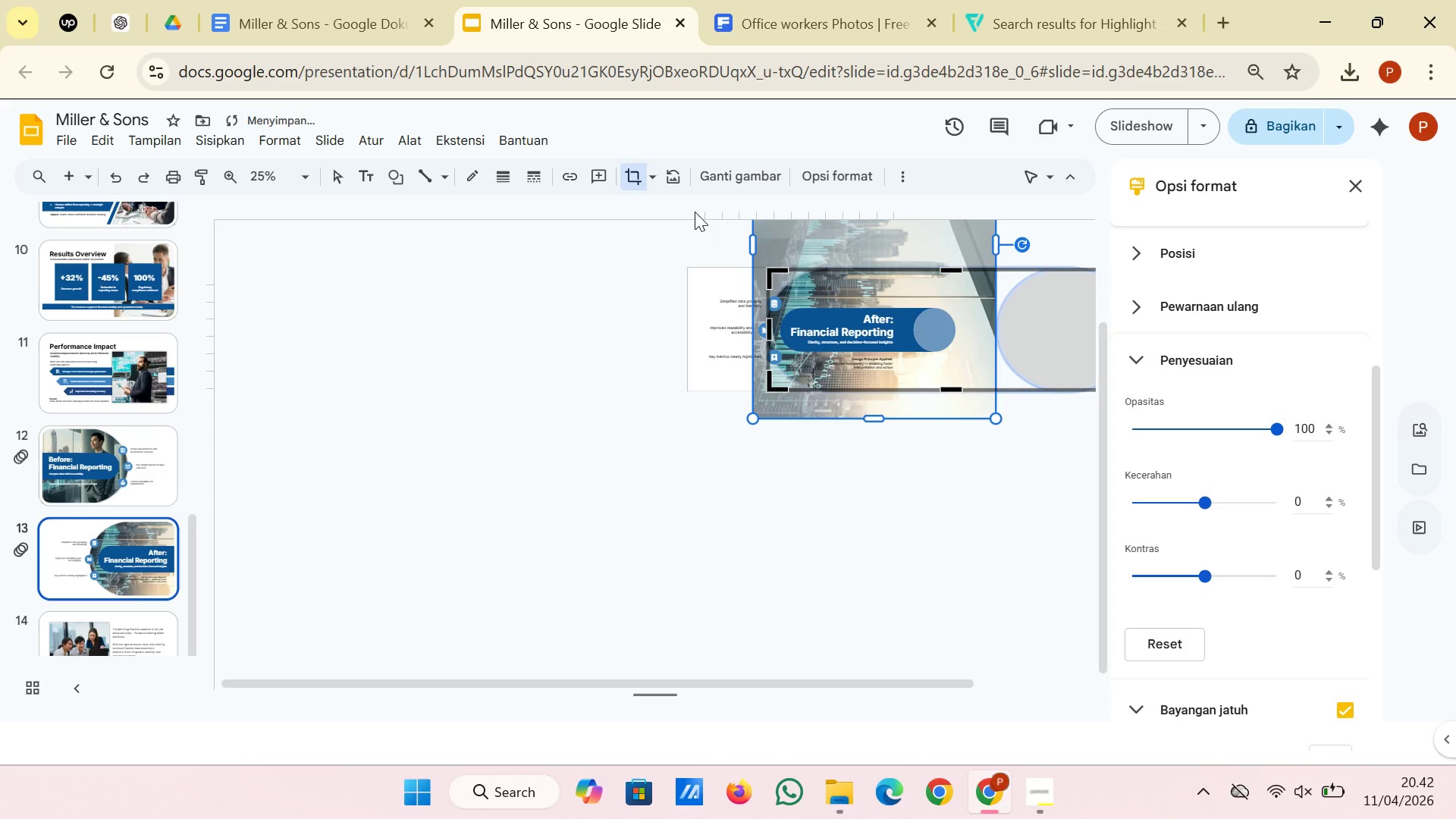 
mouse_move([683, 202])
 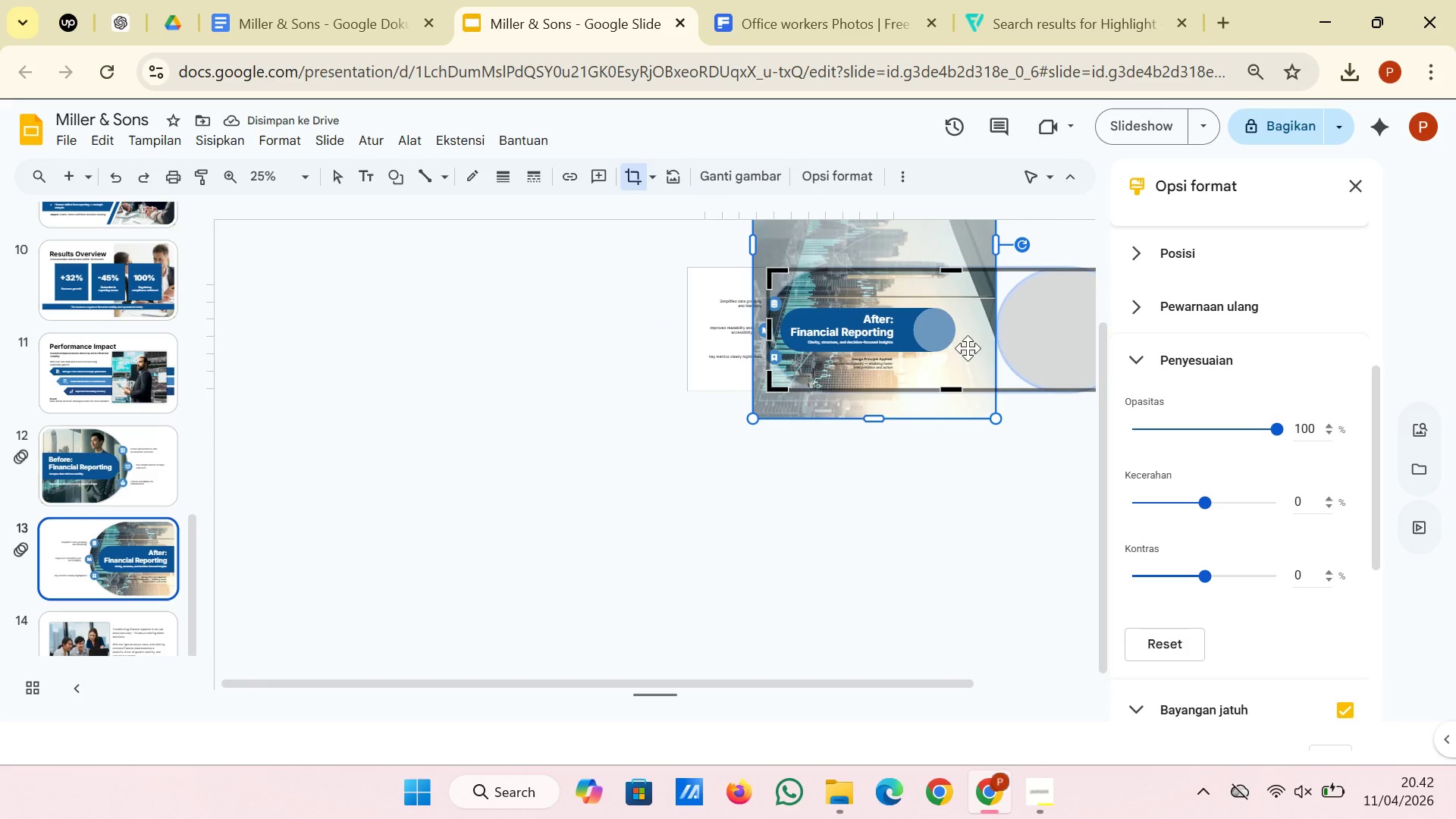 
left_click_drag(start_coordinate=[971, 353], to_coordinate=[902, 363])
 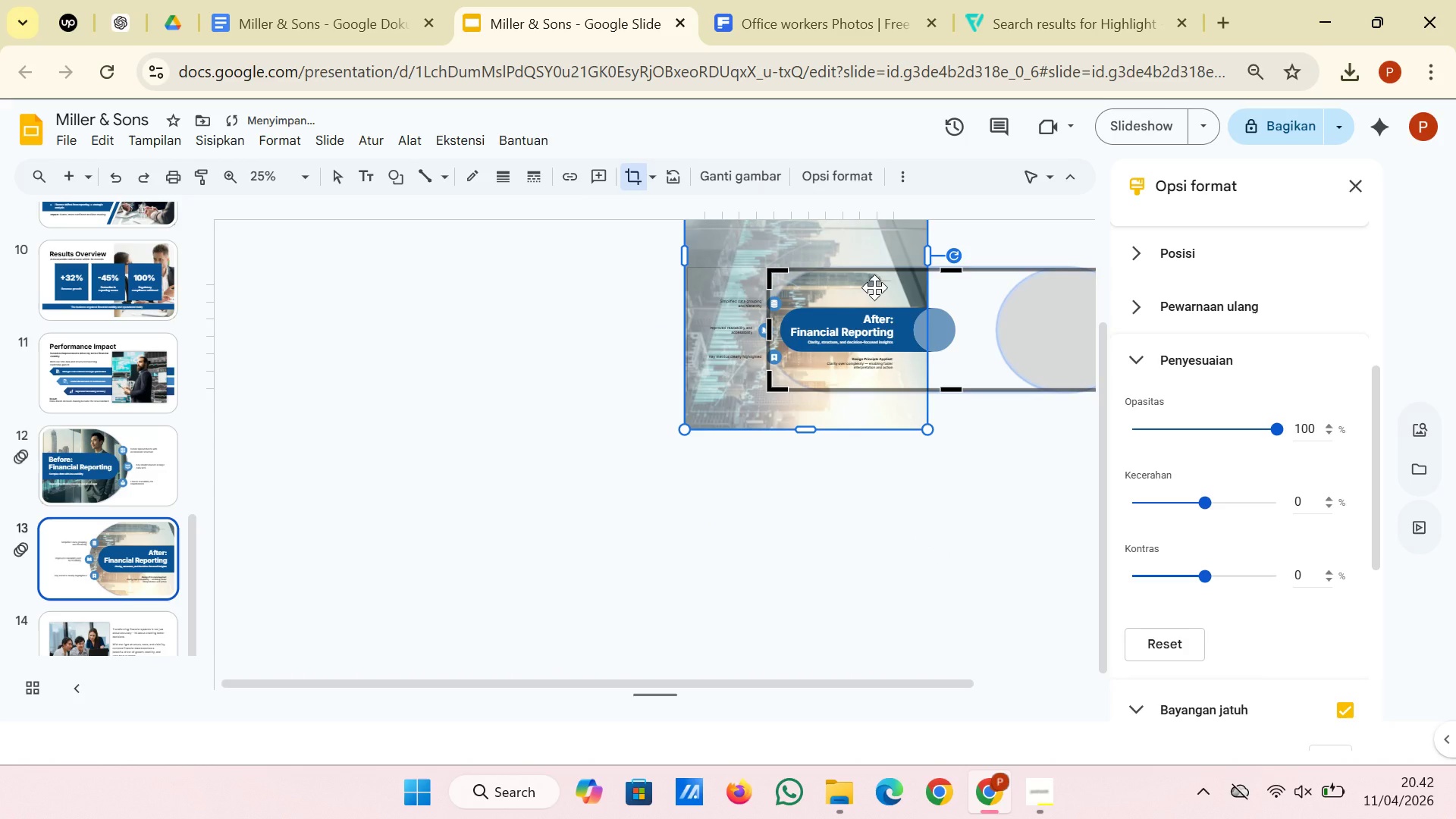 
left_click_drag(start_coordinate=[874, 287], to_coordinate=[995, 287])
 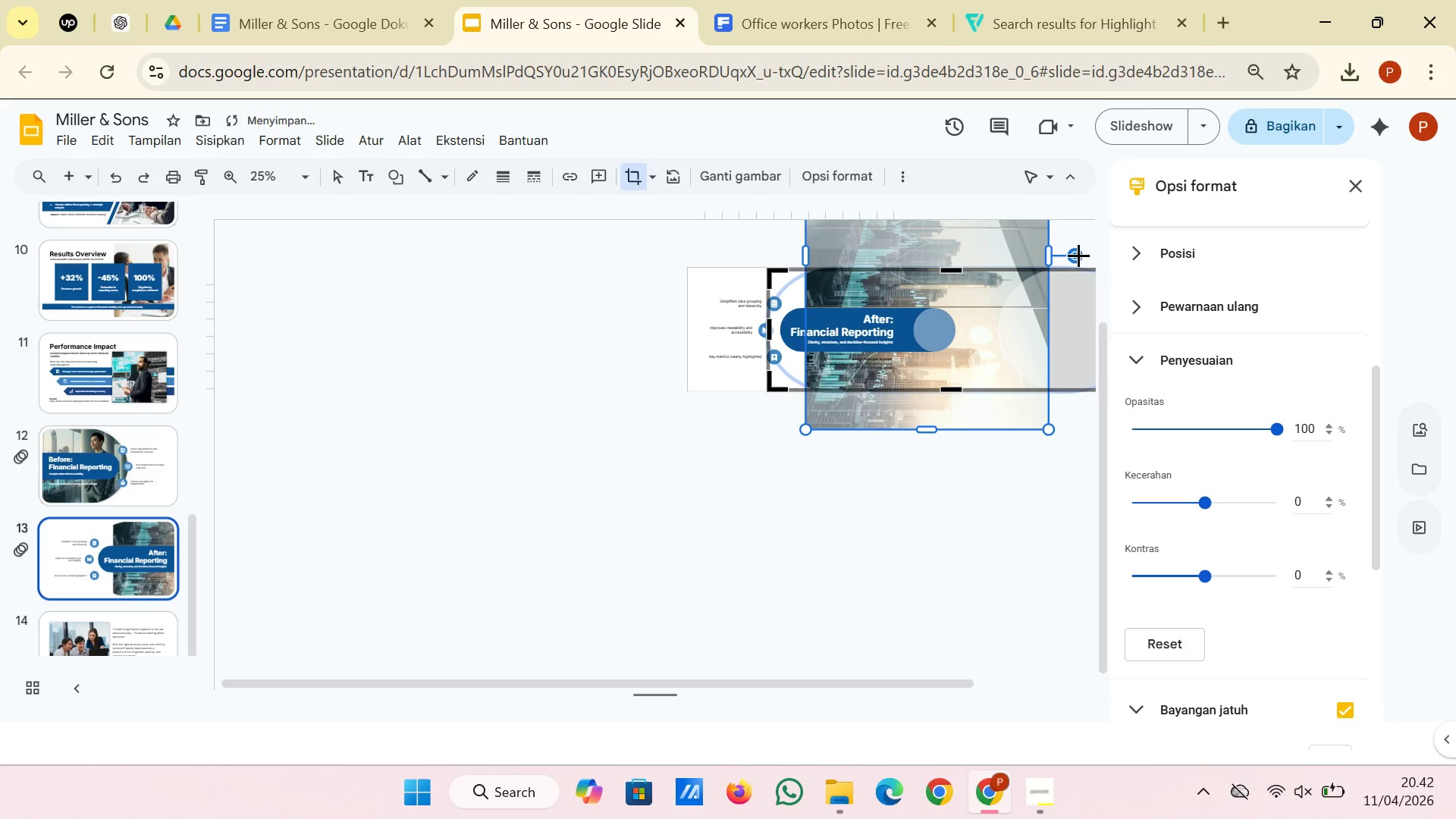 
left_click_drag(start_coordinate=[1077, 255], to_coordinate=[930, 322])
 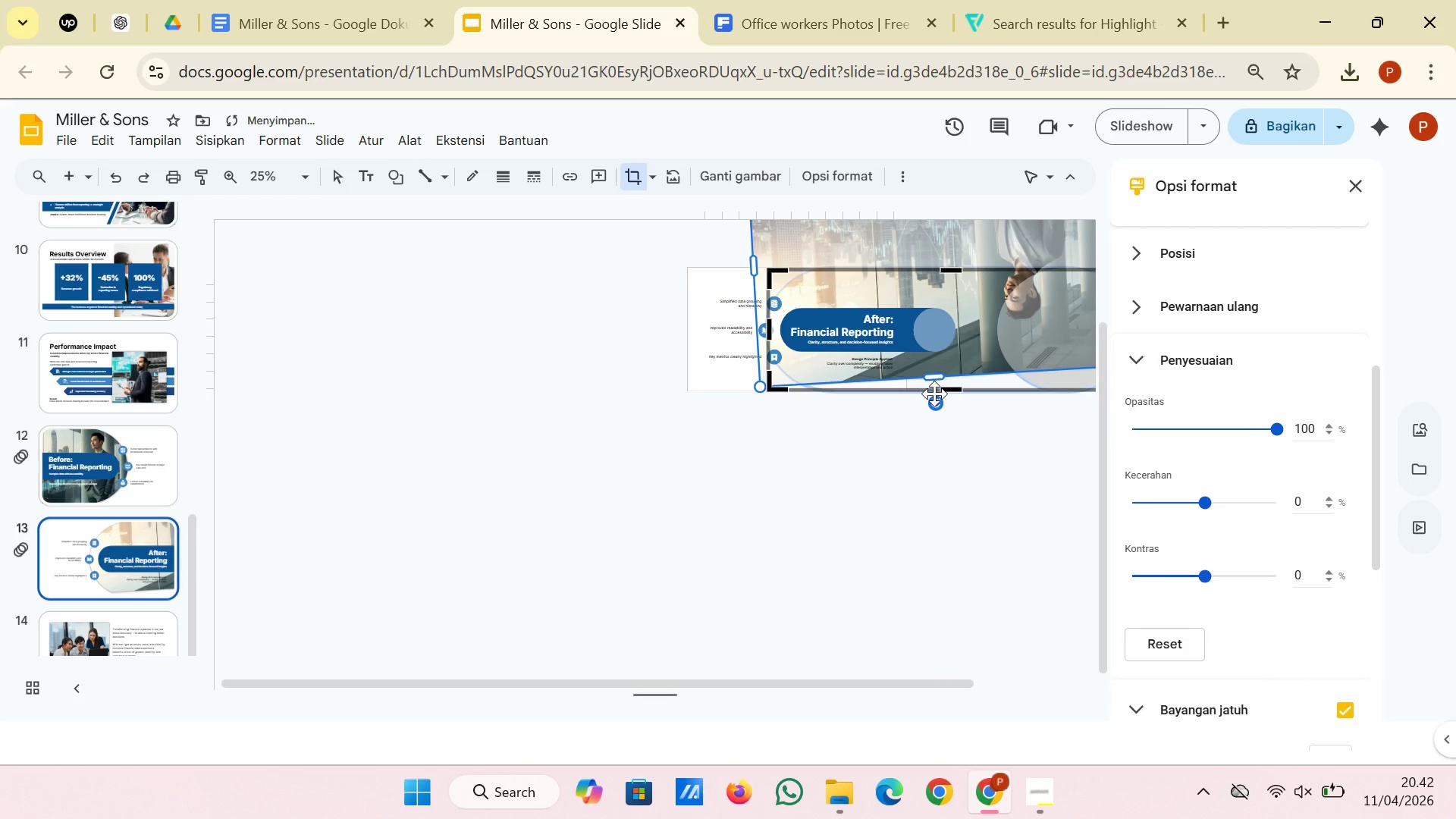 
left_click_drag(start_coordinate=[934, 403], to_coordinate=[864, 259])
 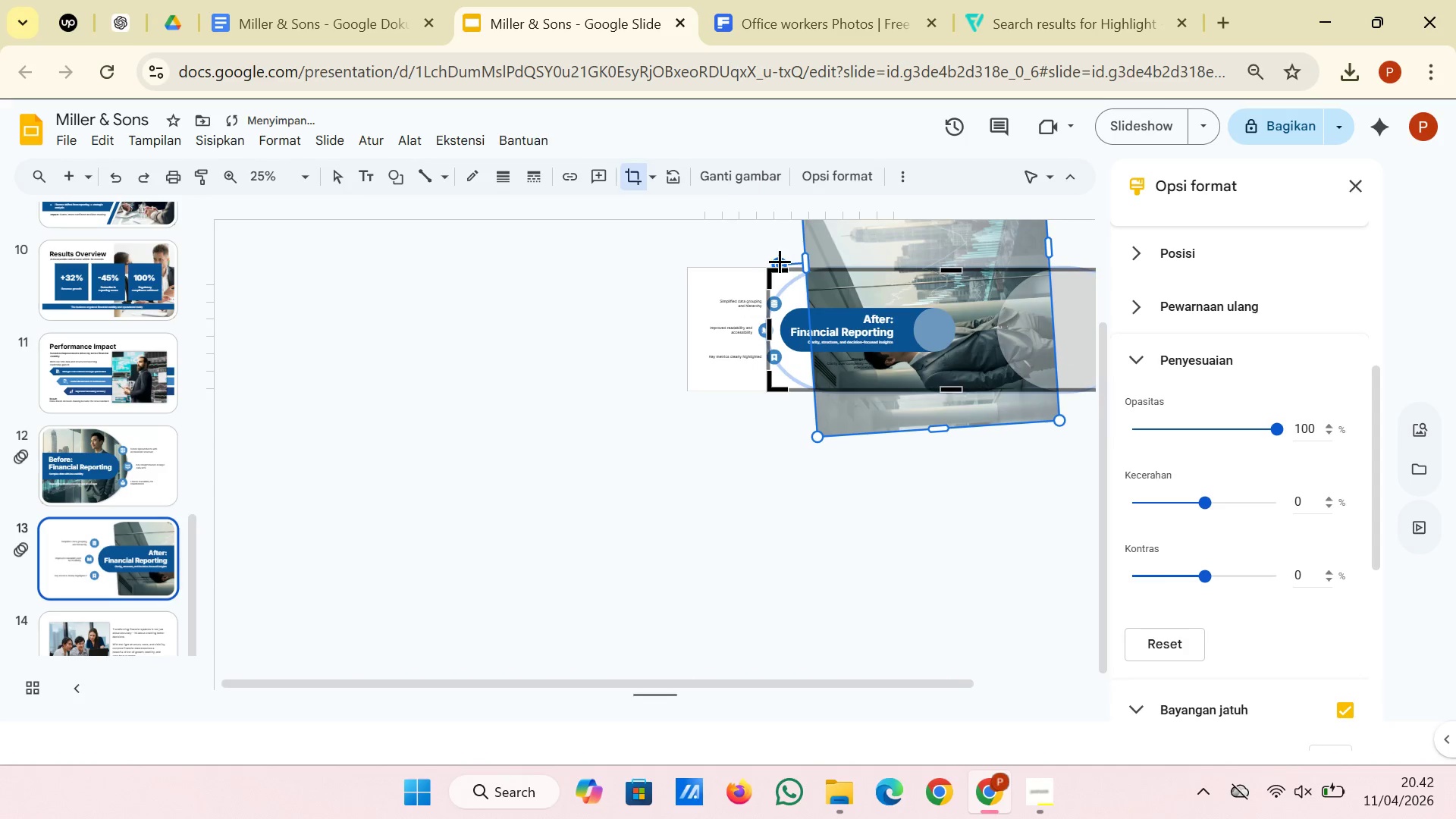 
left_click_drag(start_coordinate=[778, 262], to_coordinate=[903, 234])
 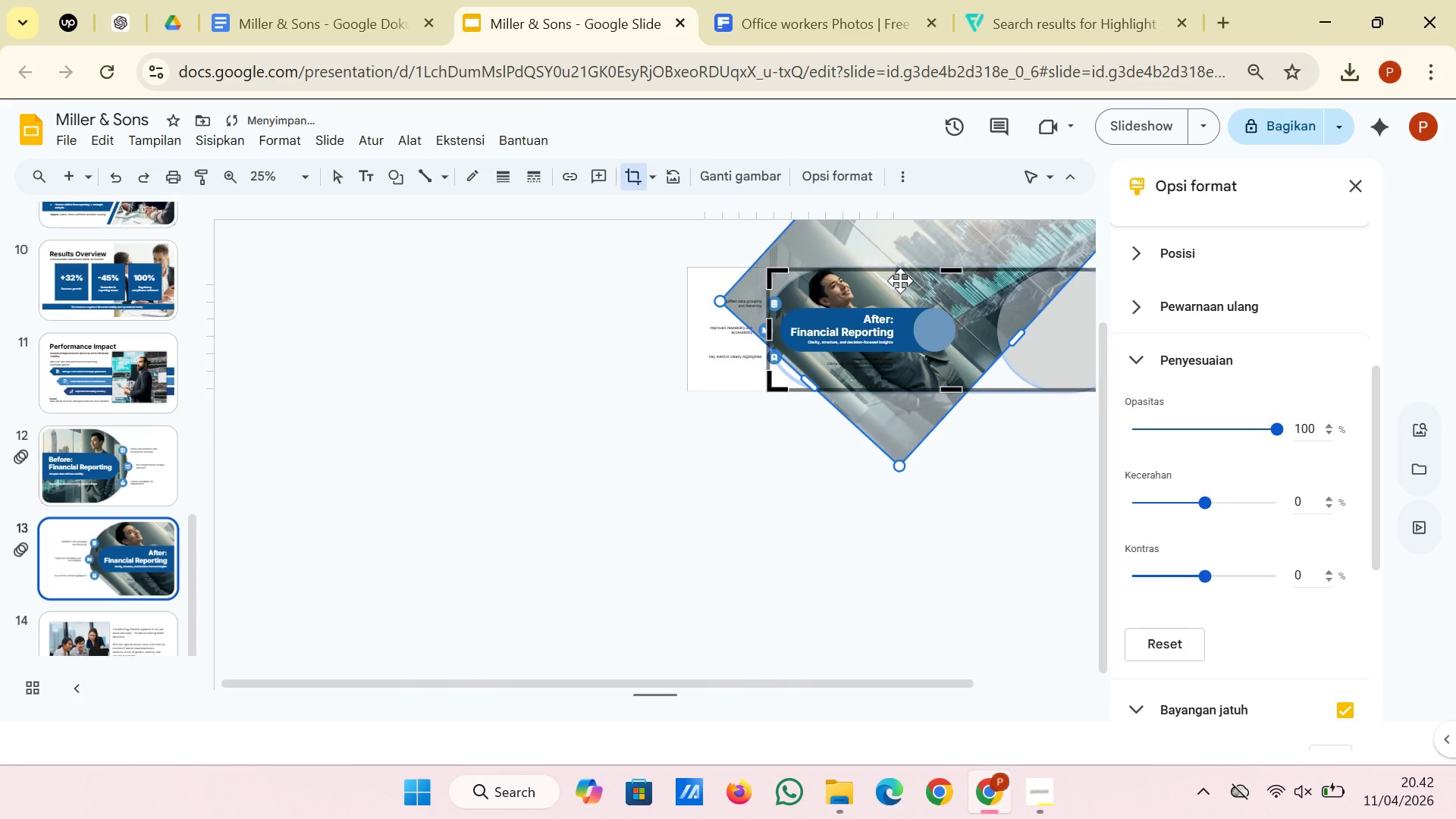 
scroll: coordinate [903, 284], scroll_direction: up, amount: 1.0
 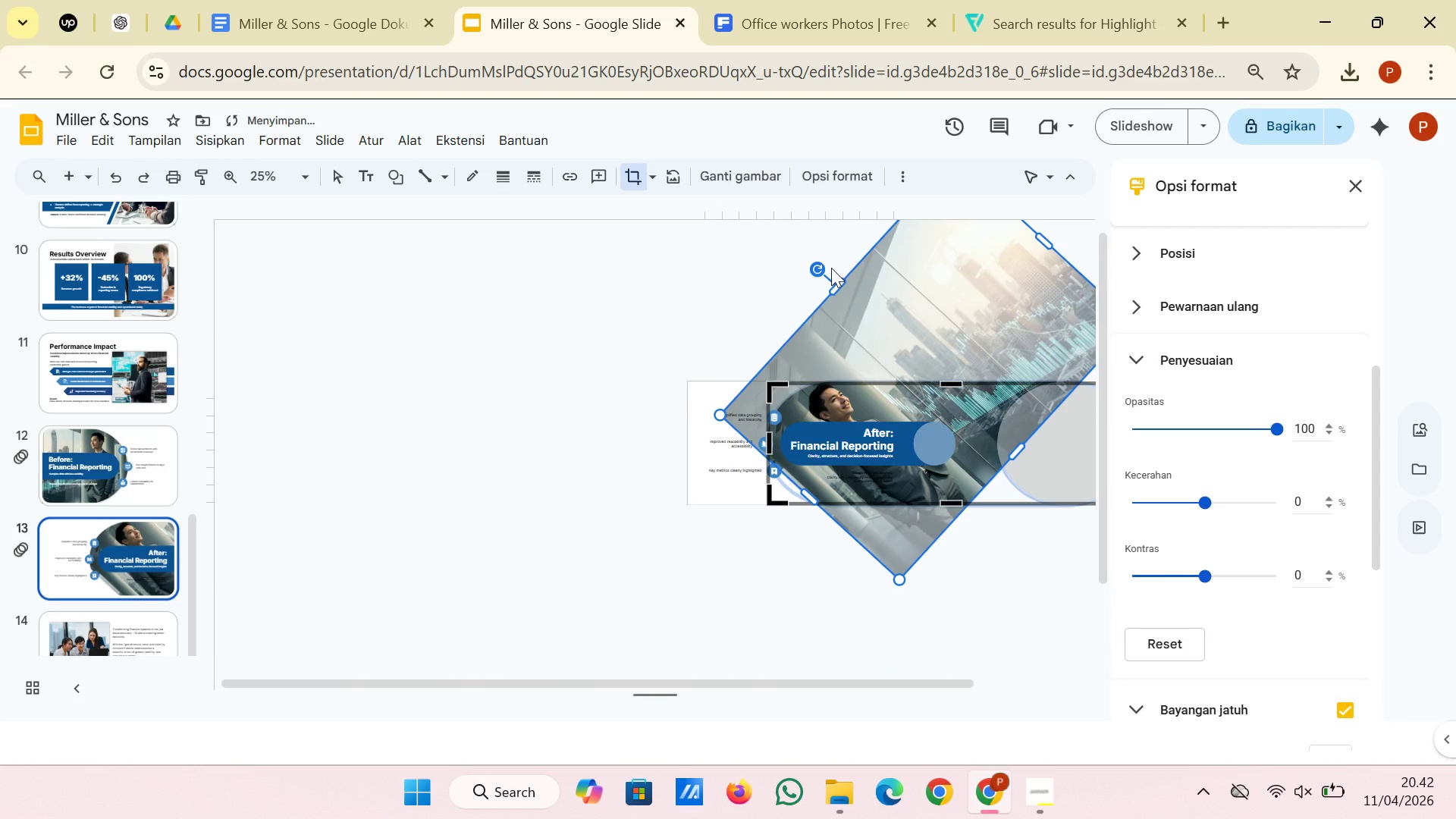 
left_click_drag(start_coordinate=[821, 267], to_coordinate=[925, 265])
 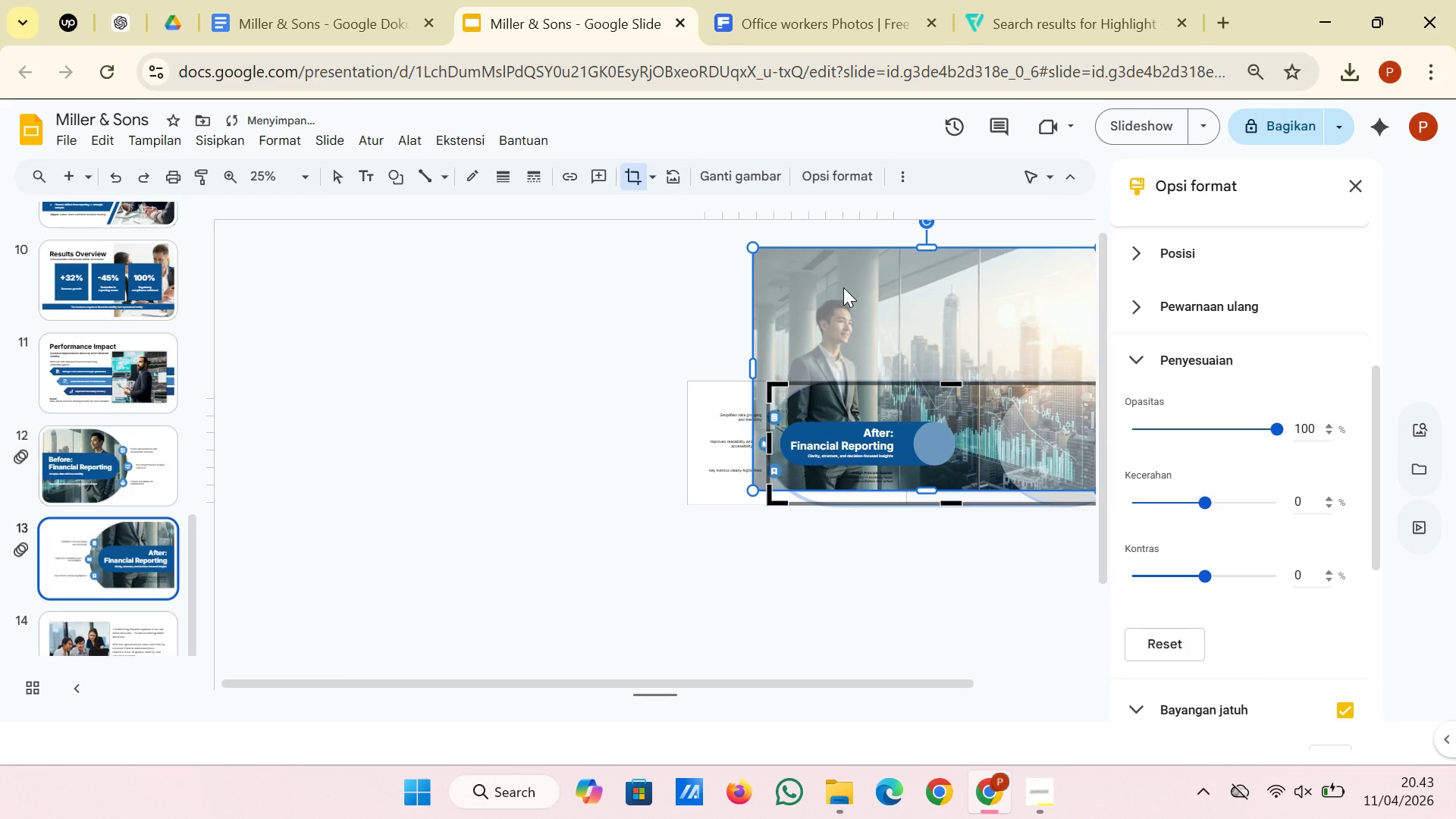 
left_click_drag(start_coordinate=[843, 287], to_coordinate=[848, 342])
 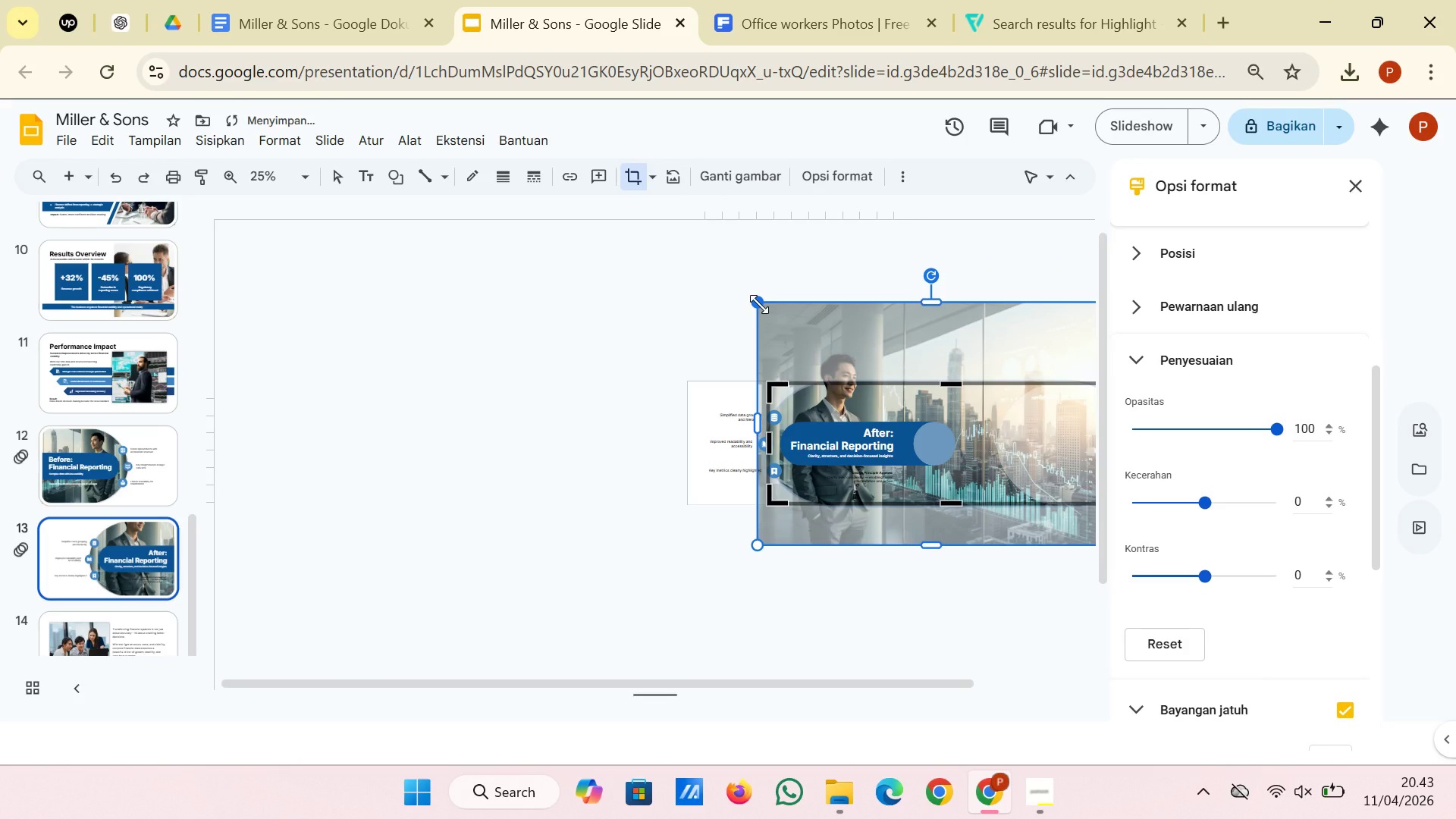 
left_click_drag(start_coordinate=[759, 303], to_coordinate=[855, 406])
 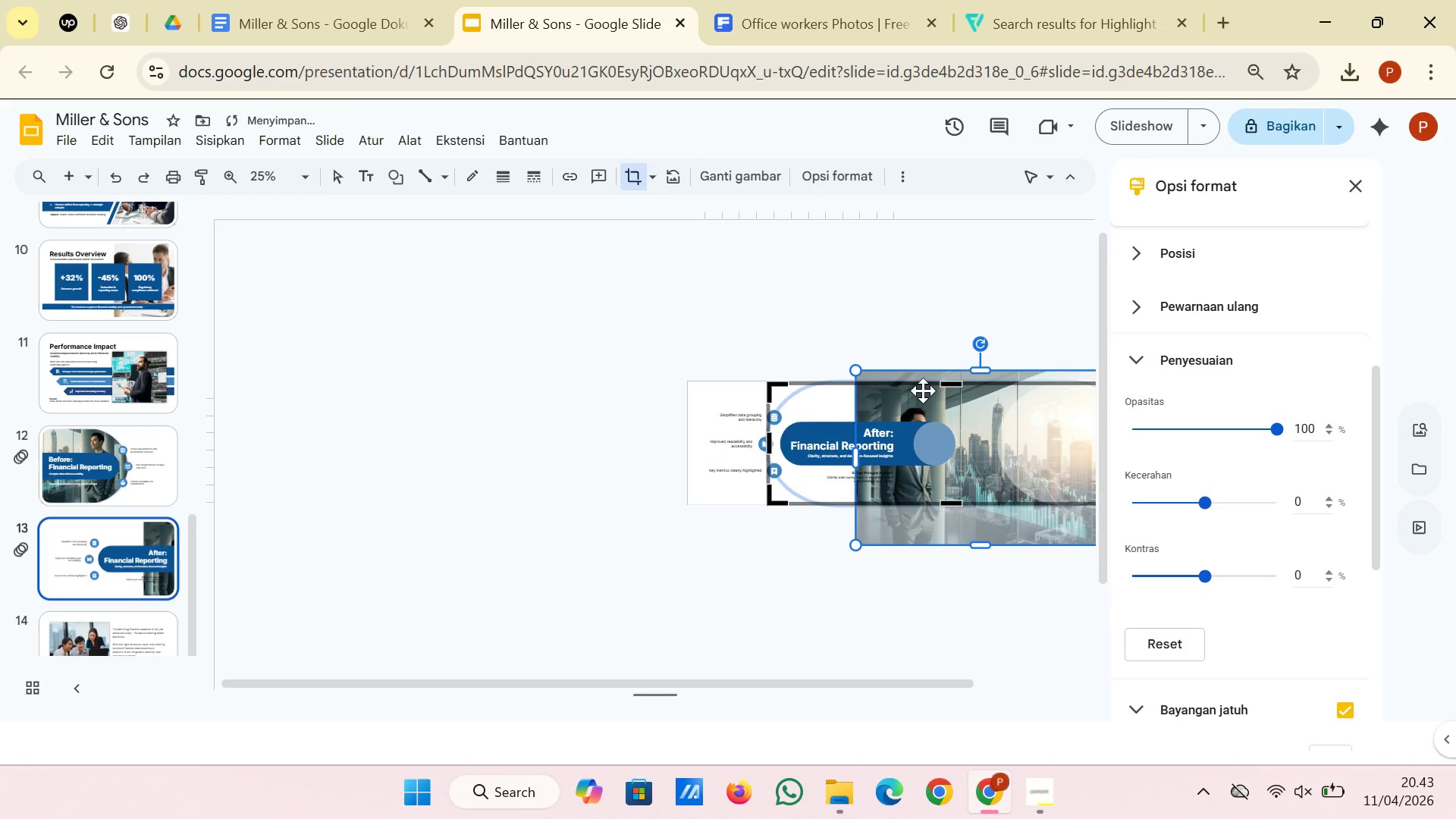 
left_click_drag(start_coordinate=[923, 391], to_coordinate=[836, 378])
 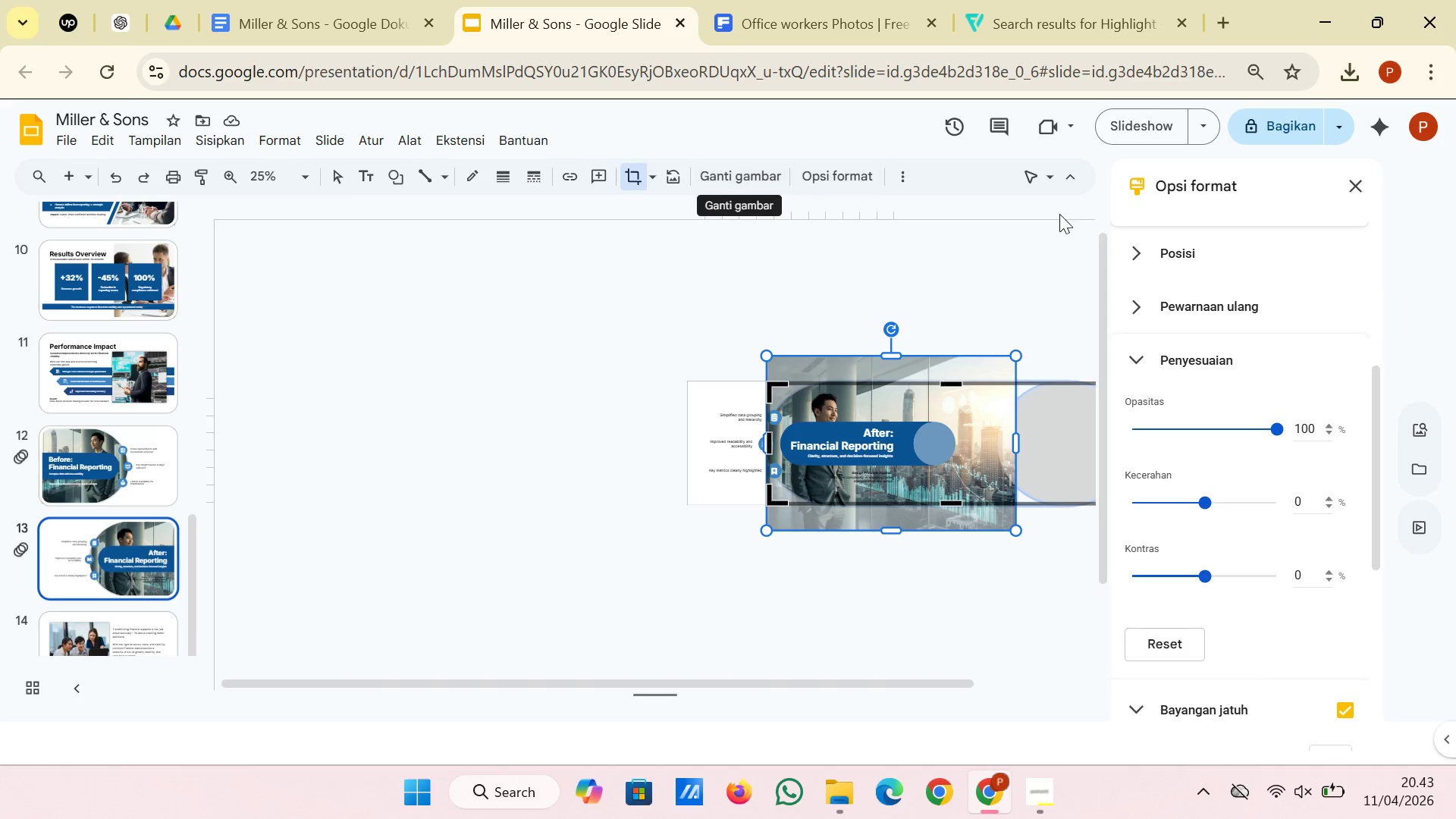 
wait(7.09)
 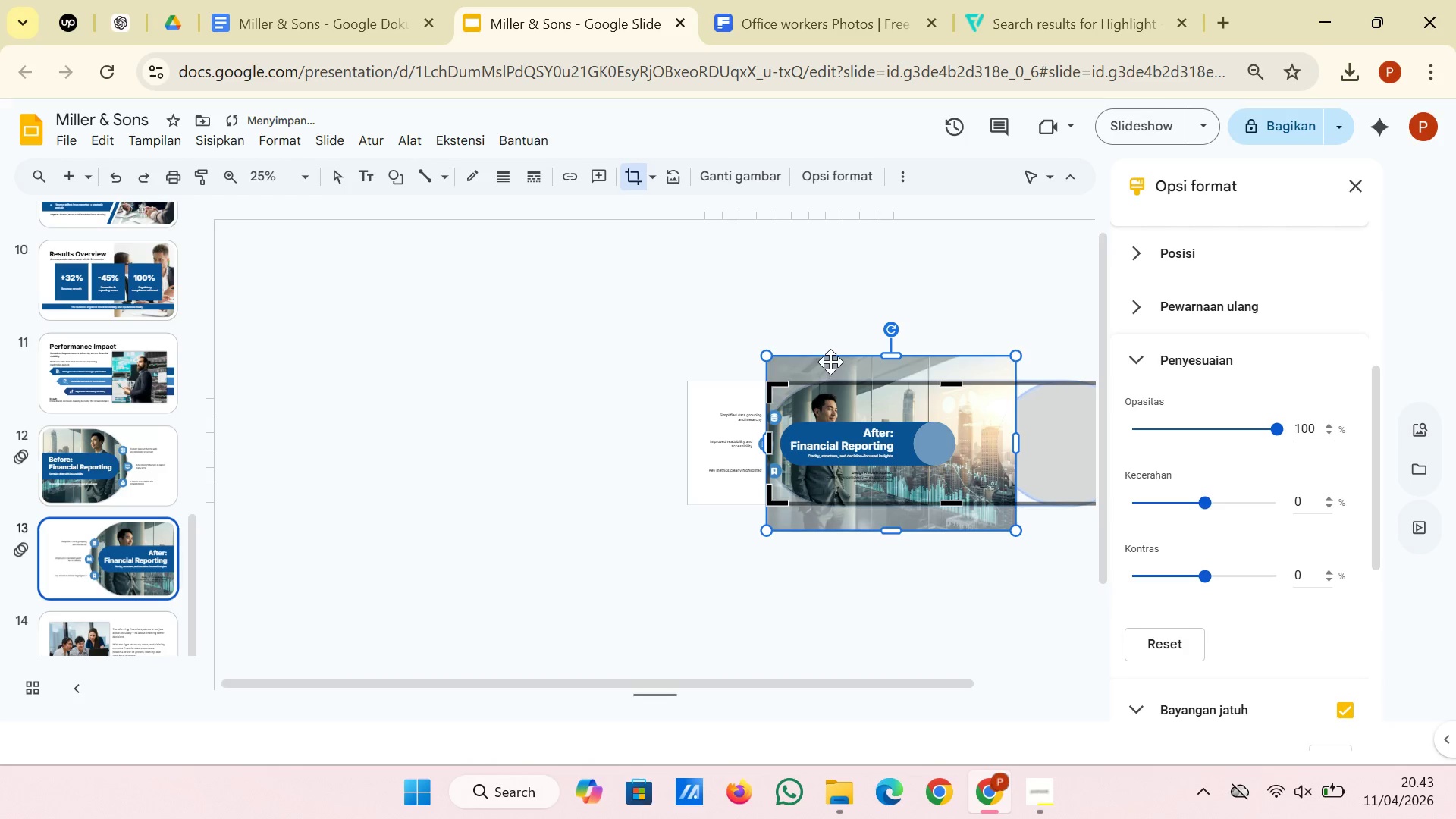 
scroll: coordinate [1188, 246], scroll_direction: up, amount: 4.0
 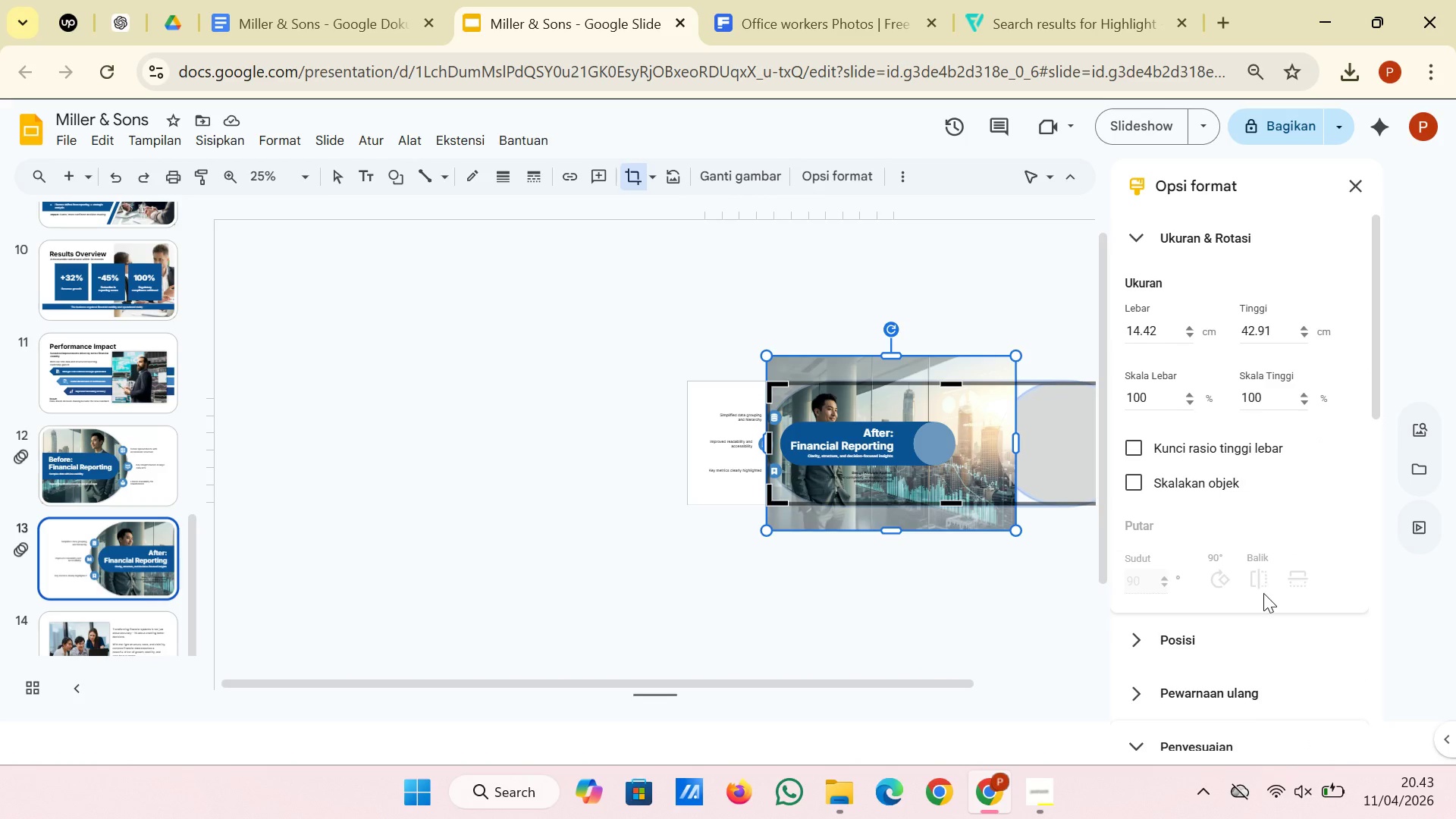 
left_click([1256, 574])
 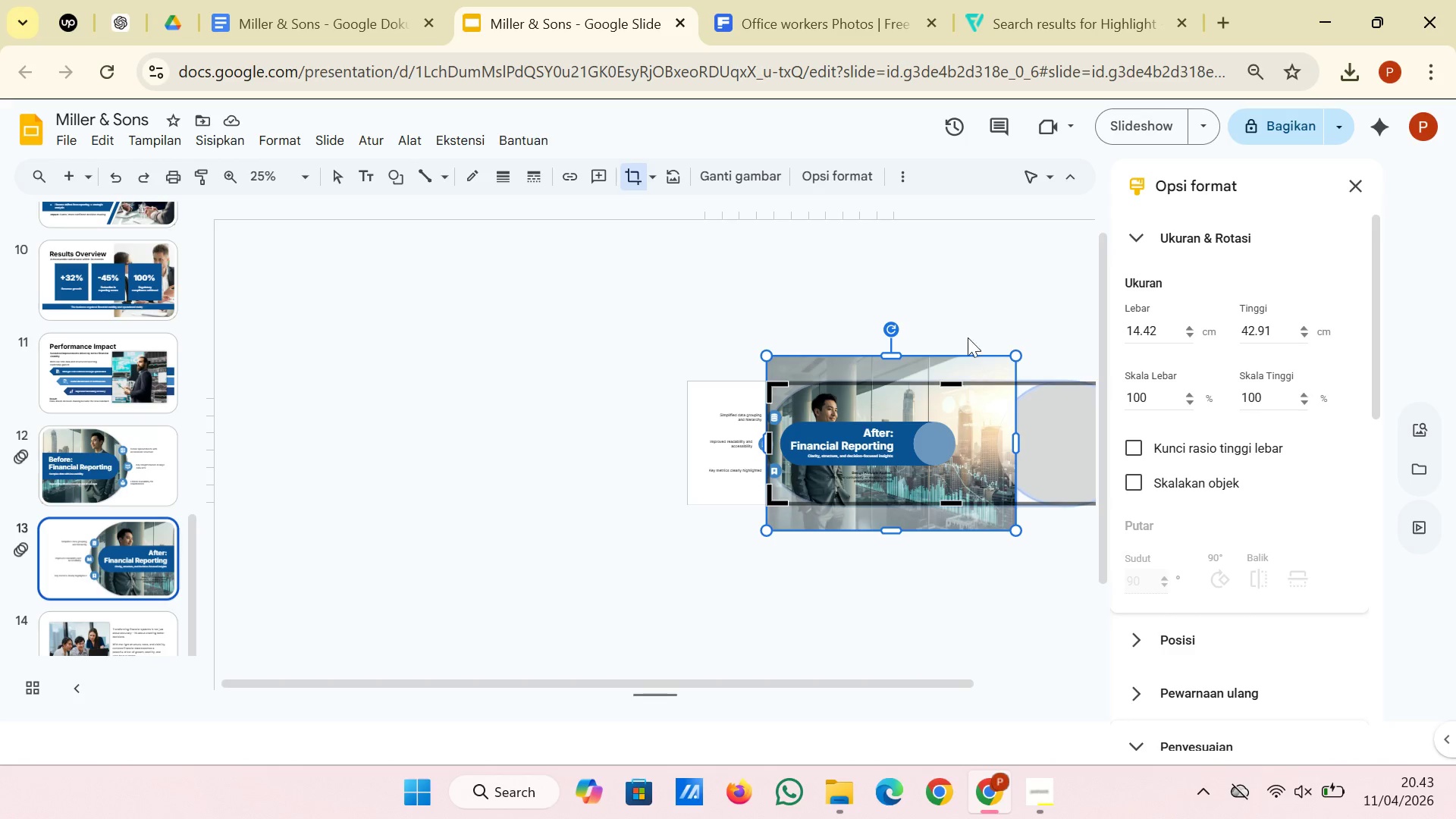 
left_click([968, 304])
 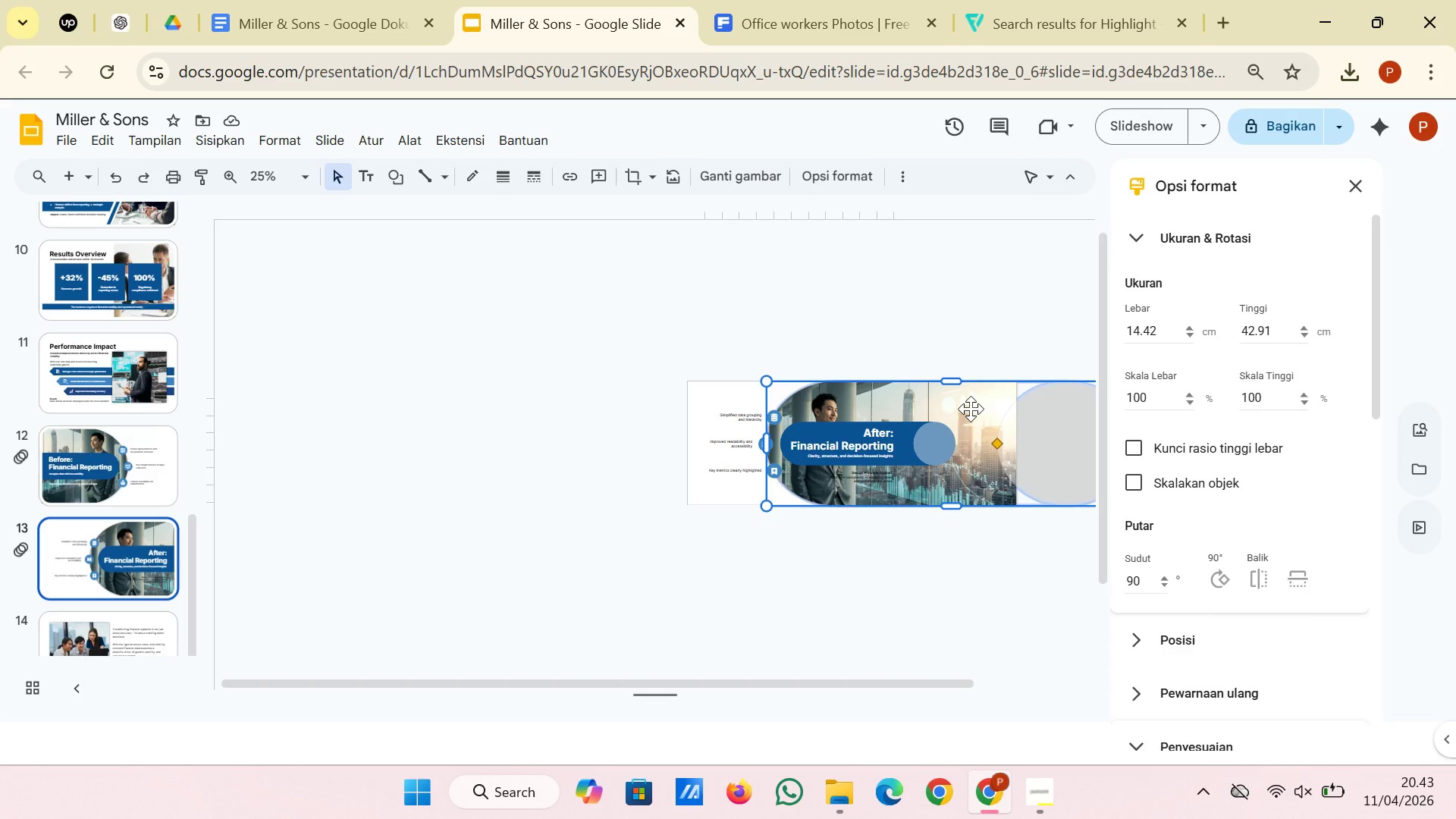 
double_click([971, 410])
 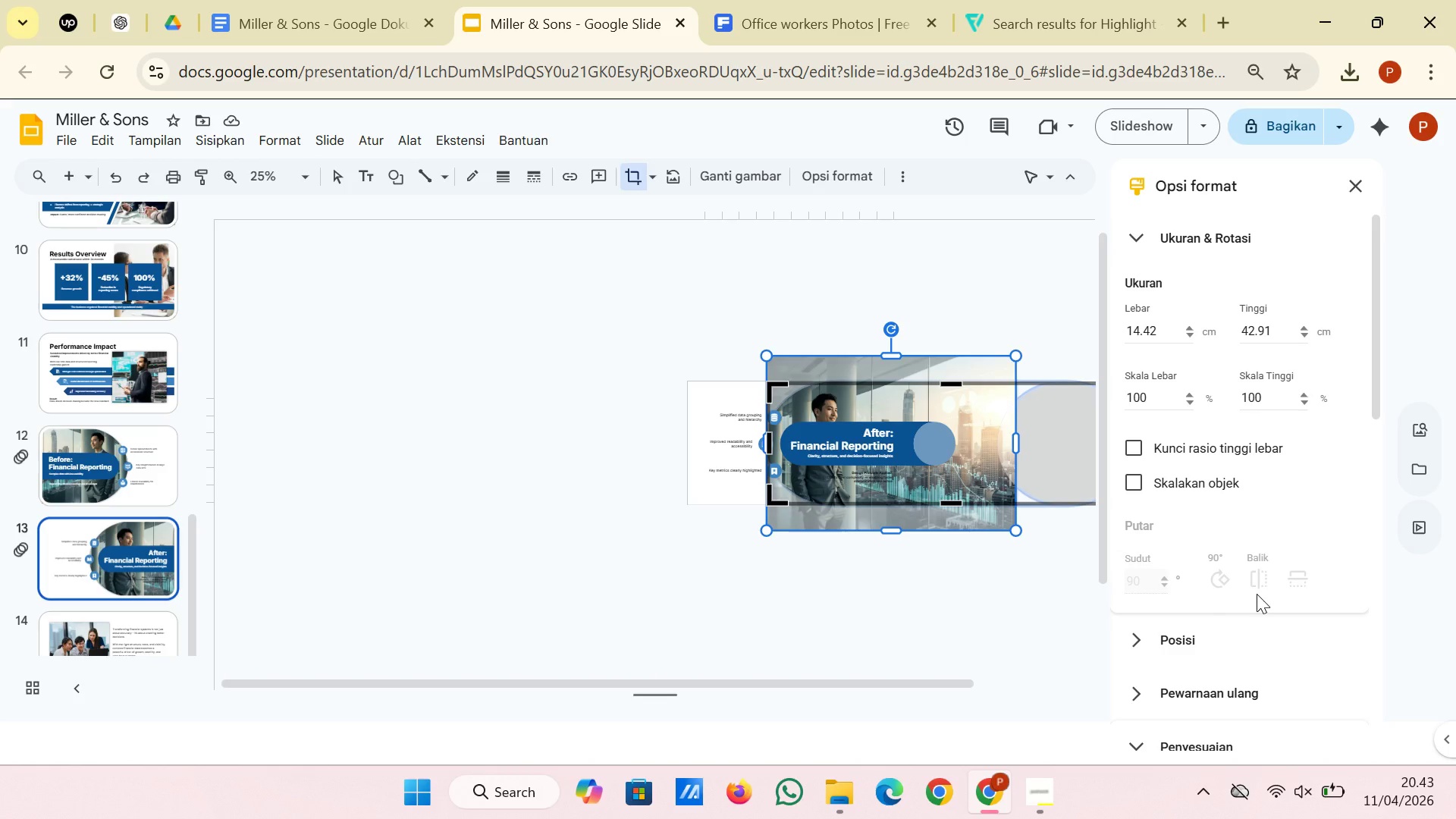 
double_click([1258, 576])
 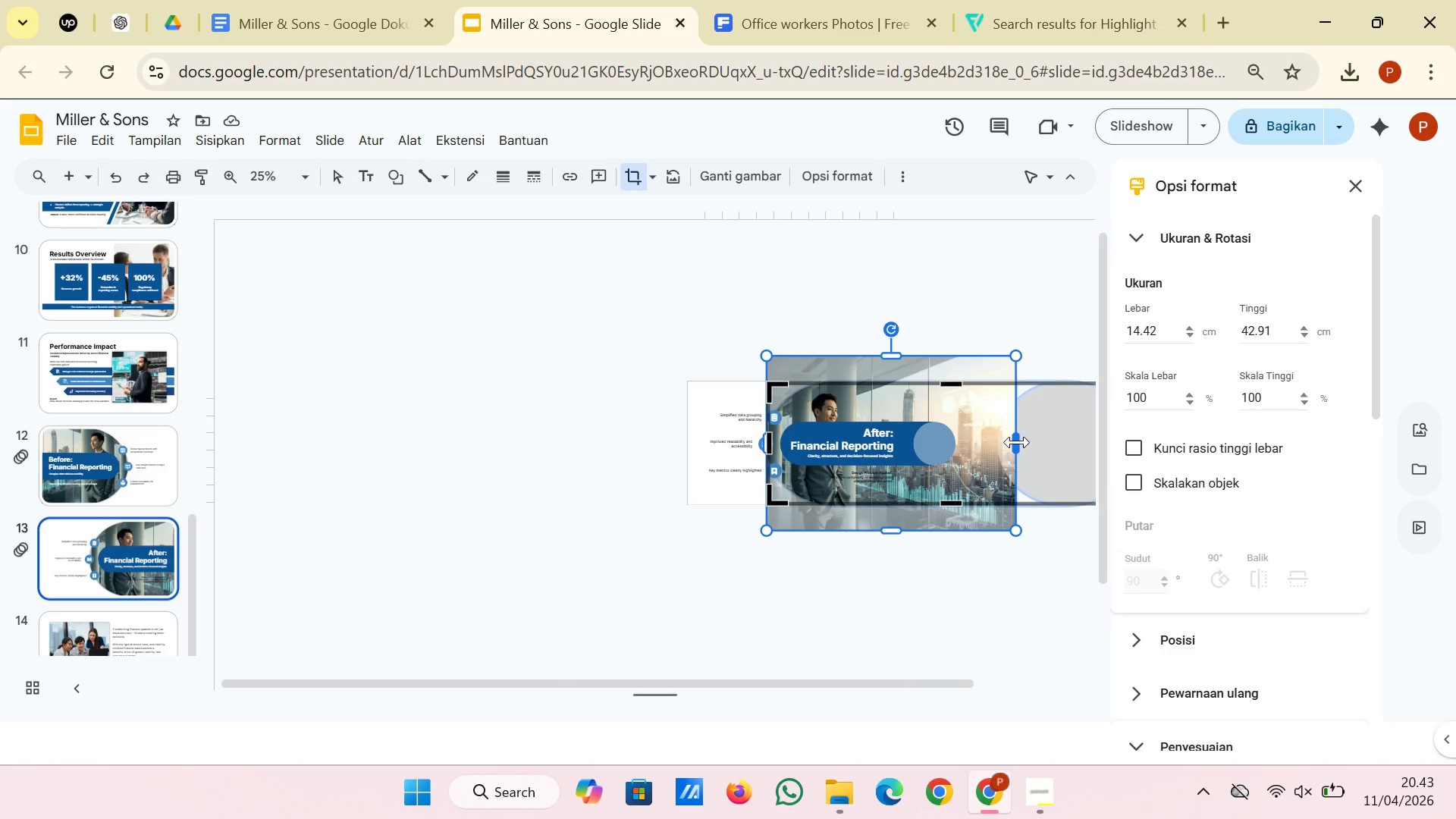 
left_click_drag(start_coordinate=[1017, 443], to_coordinate=[706, 450])
 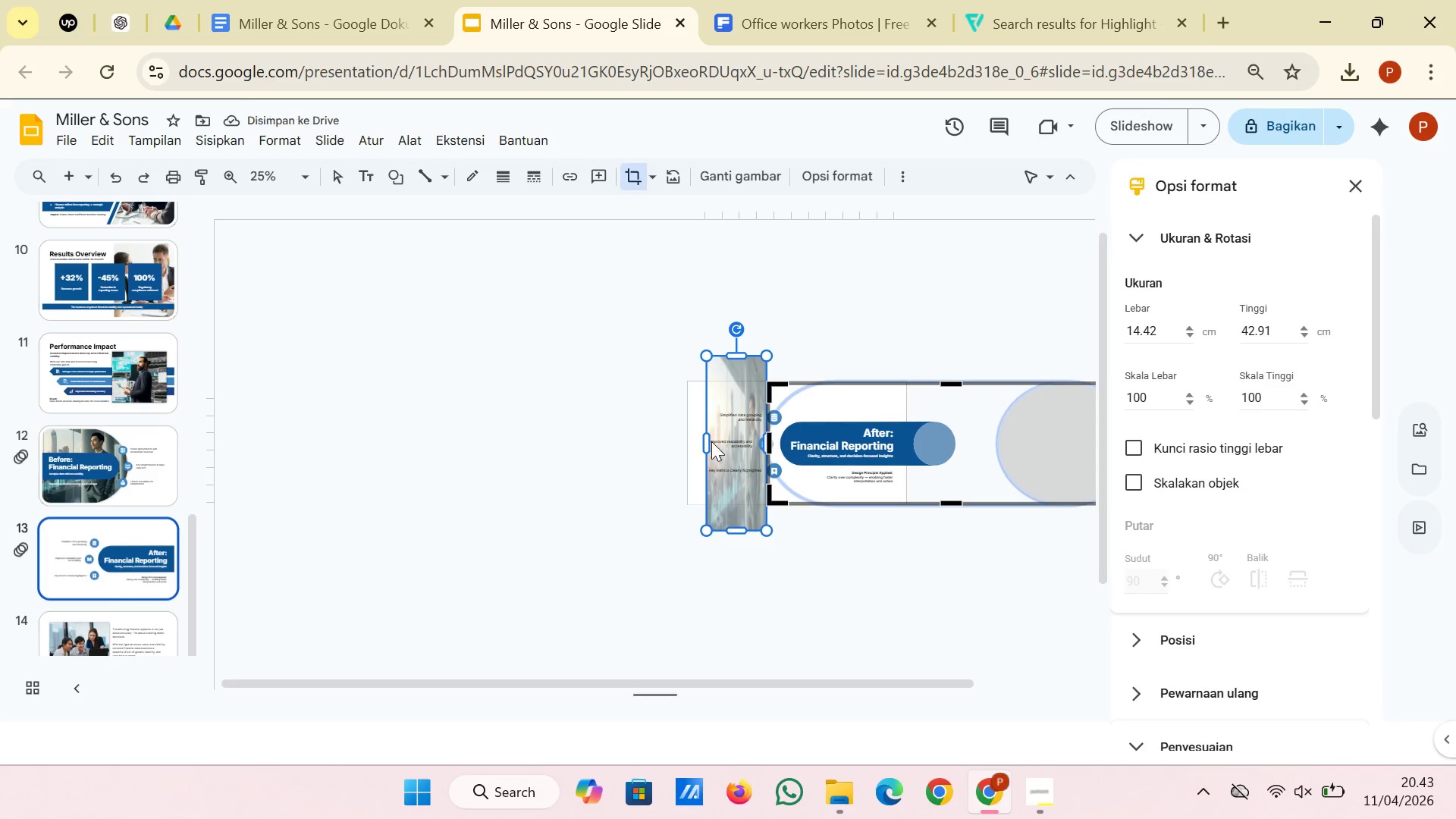 
left_click_drag(start_coordinate=[709, 441], to_coordinate=[612, 454])
 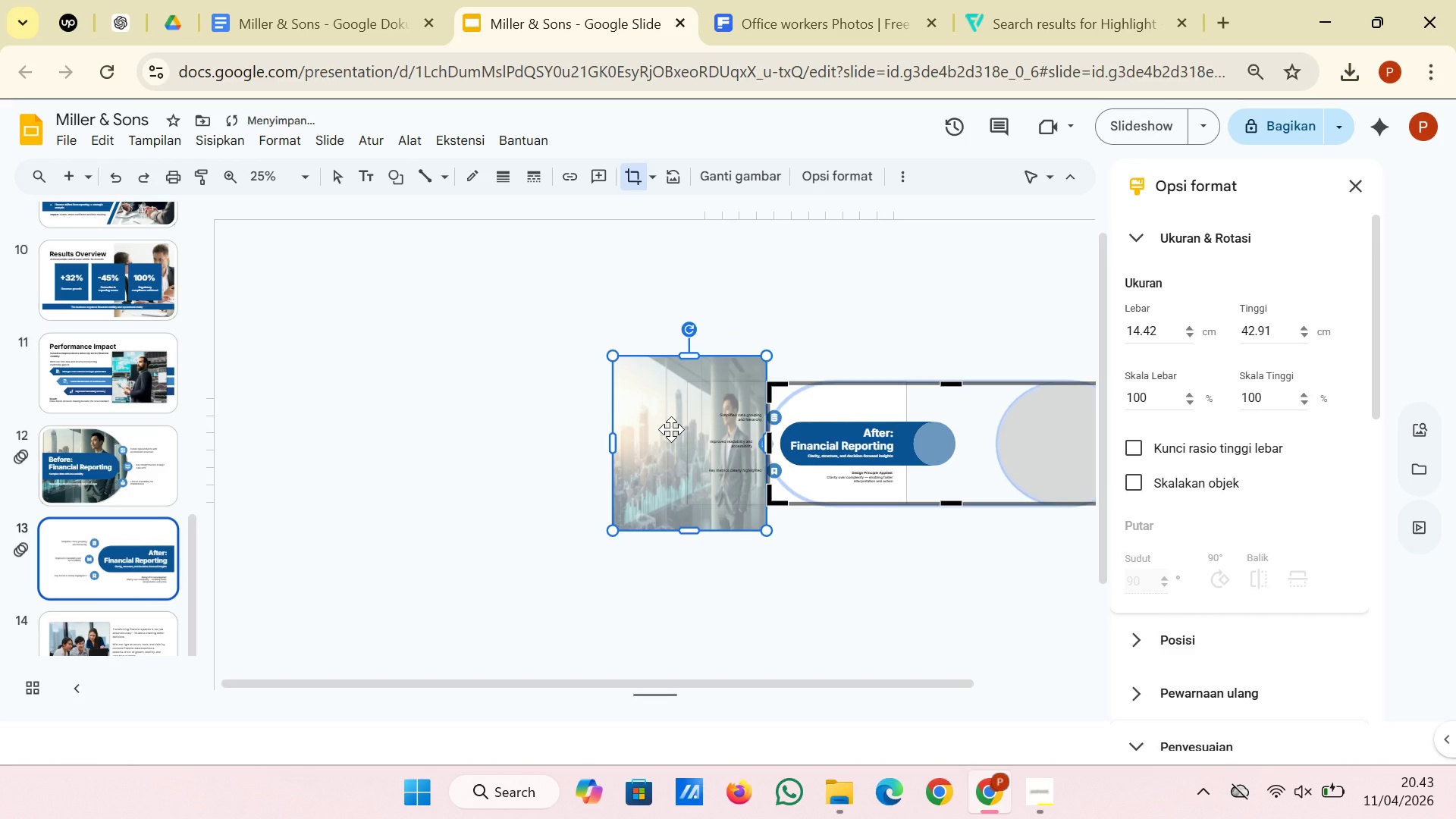 
left_click_drag(start_coordinate=[671, 429], to_coordinate=[825, 444])
 